 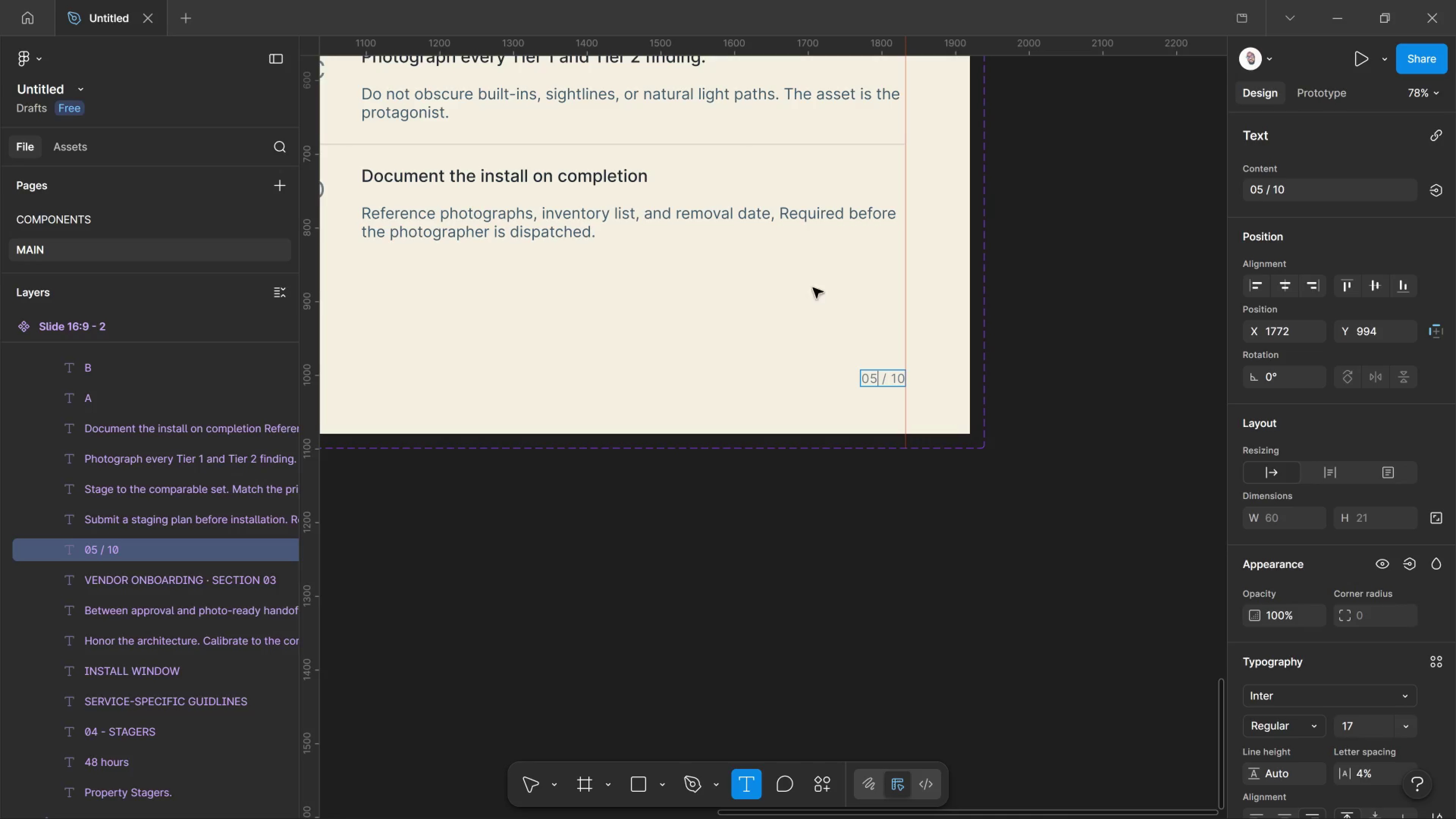 
scroll: coordinate [744, 399], scroll_direction: down, amount: 17.0
 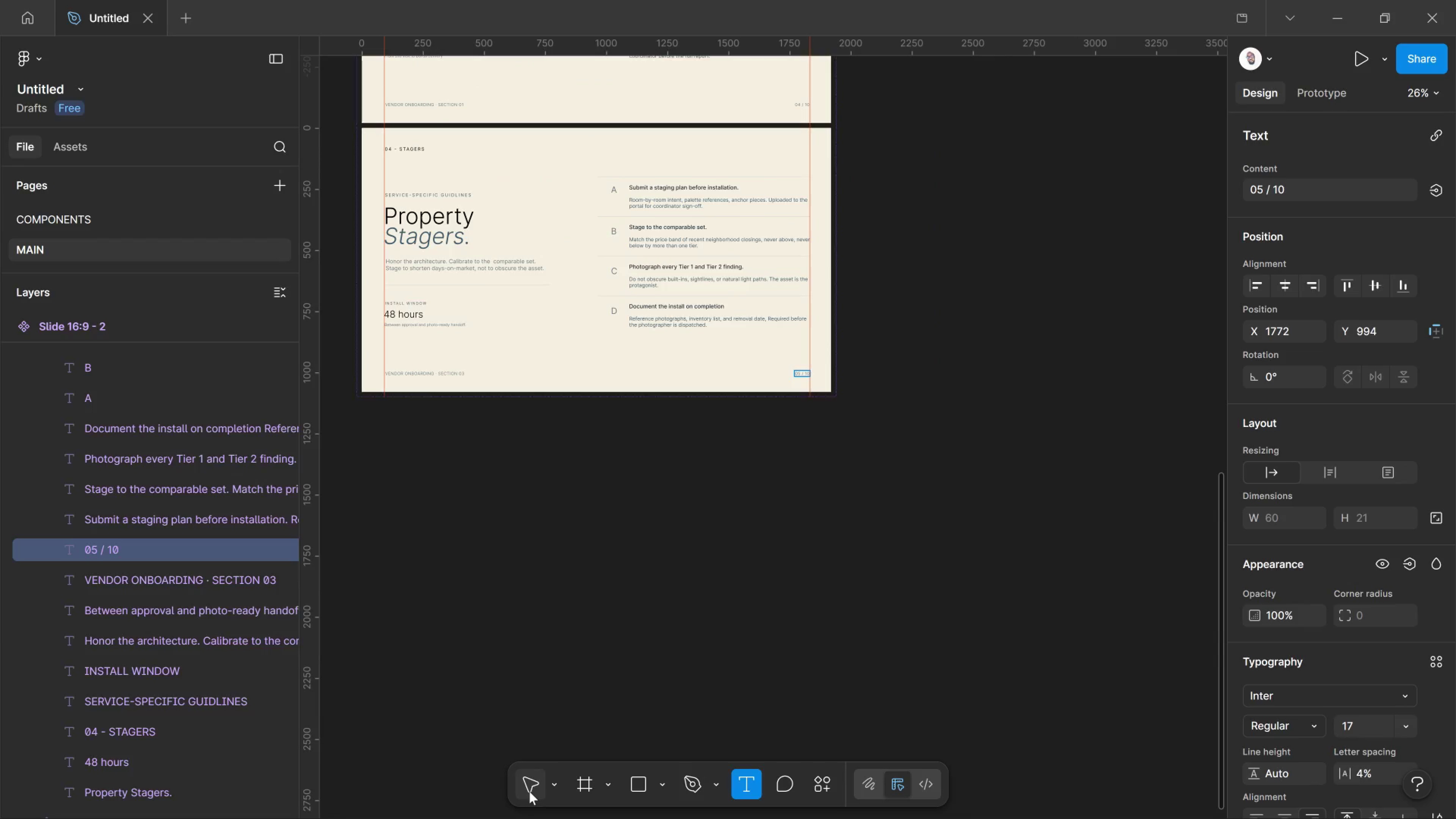 
left_click([529, 791])
 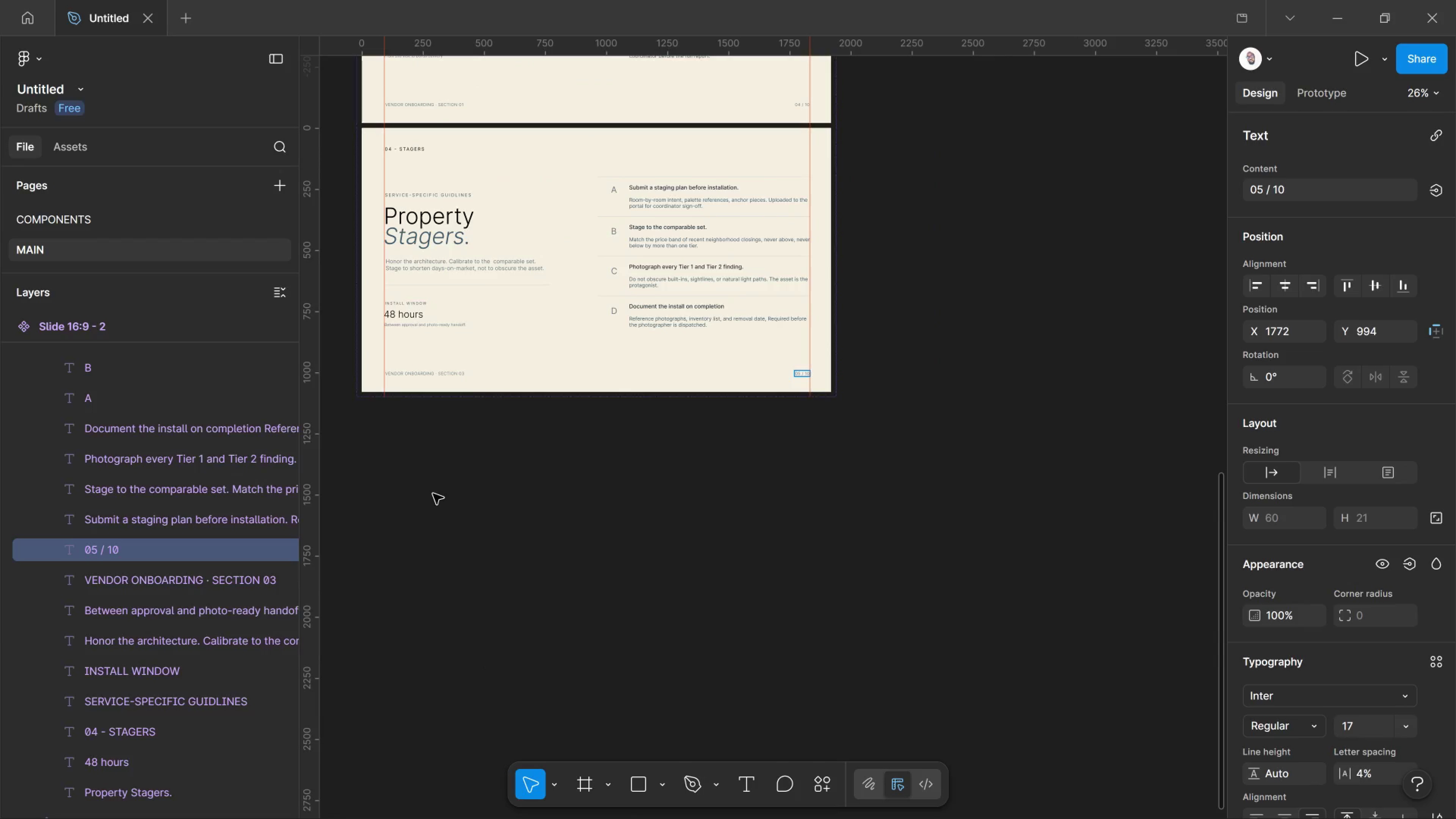 
hold_key(key=Space, duration=0.78)
 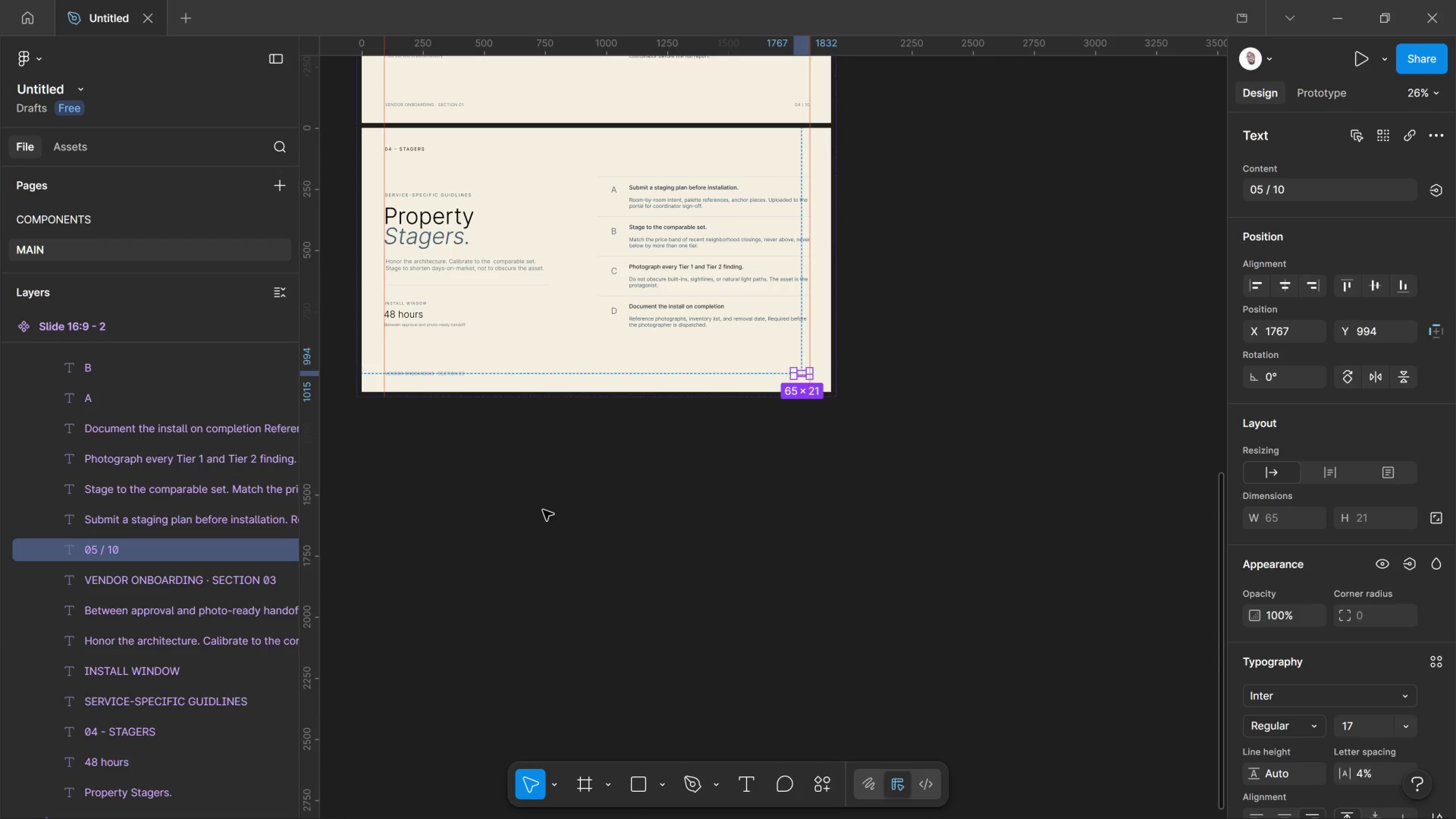 
left_click_drag(start_coordinate=[435, 492], to_coordinate=[590, 549])
 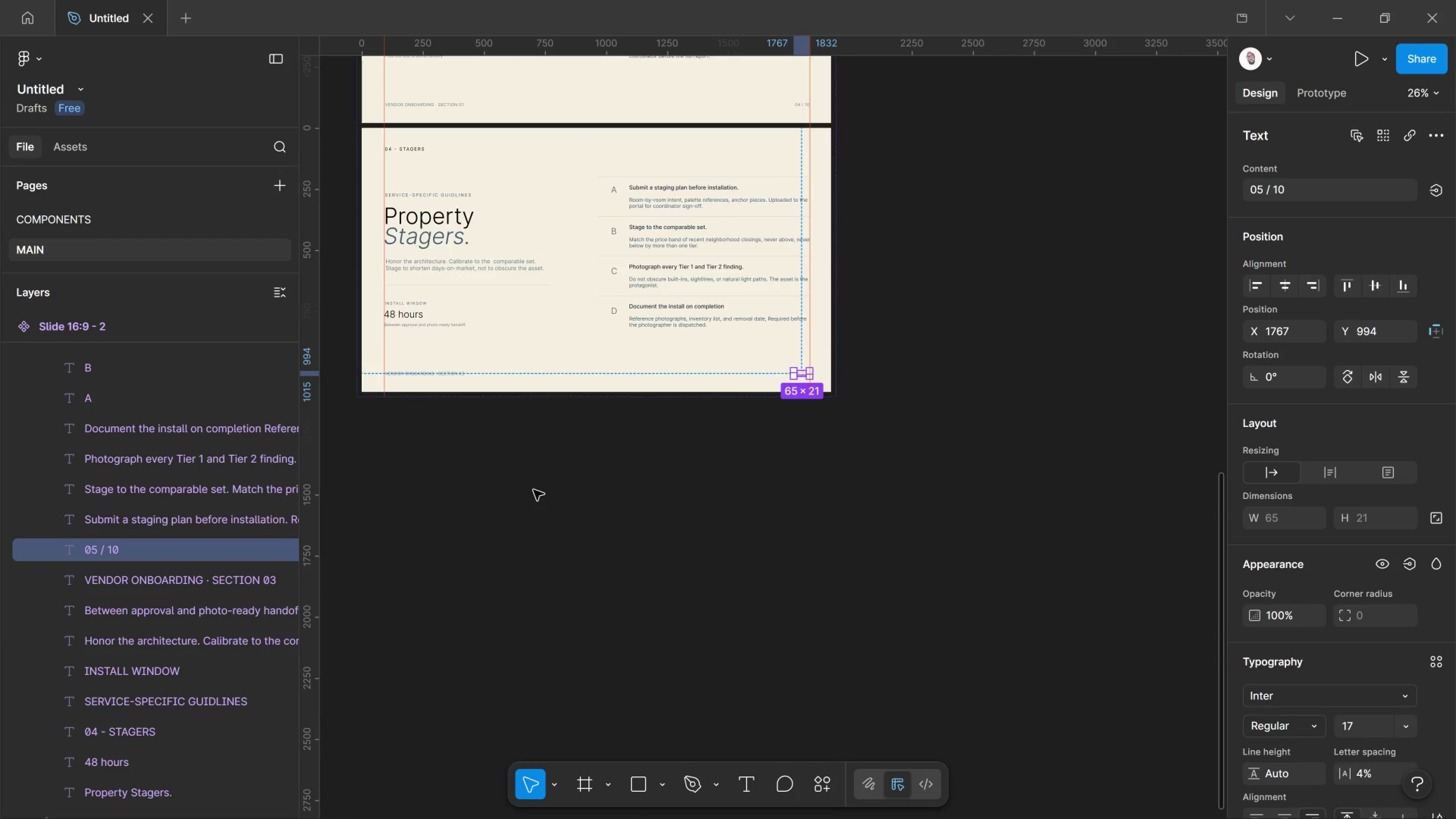 
hold_key(key=Space, duration=1.33)
 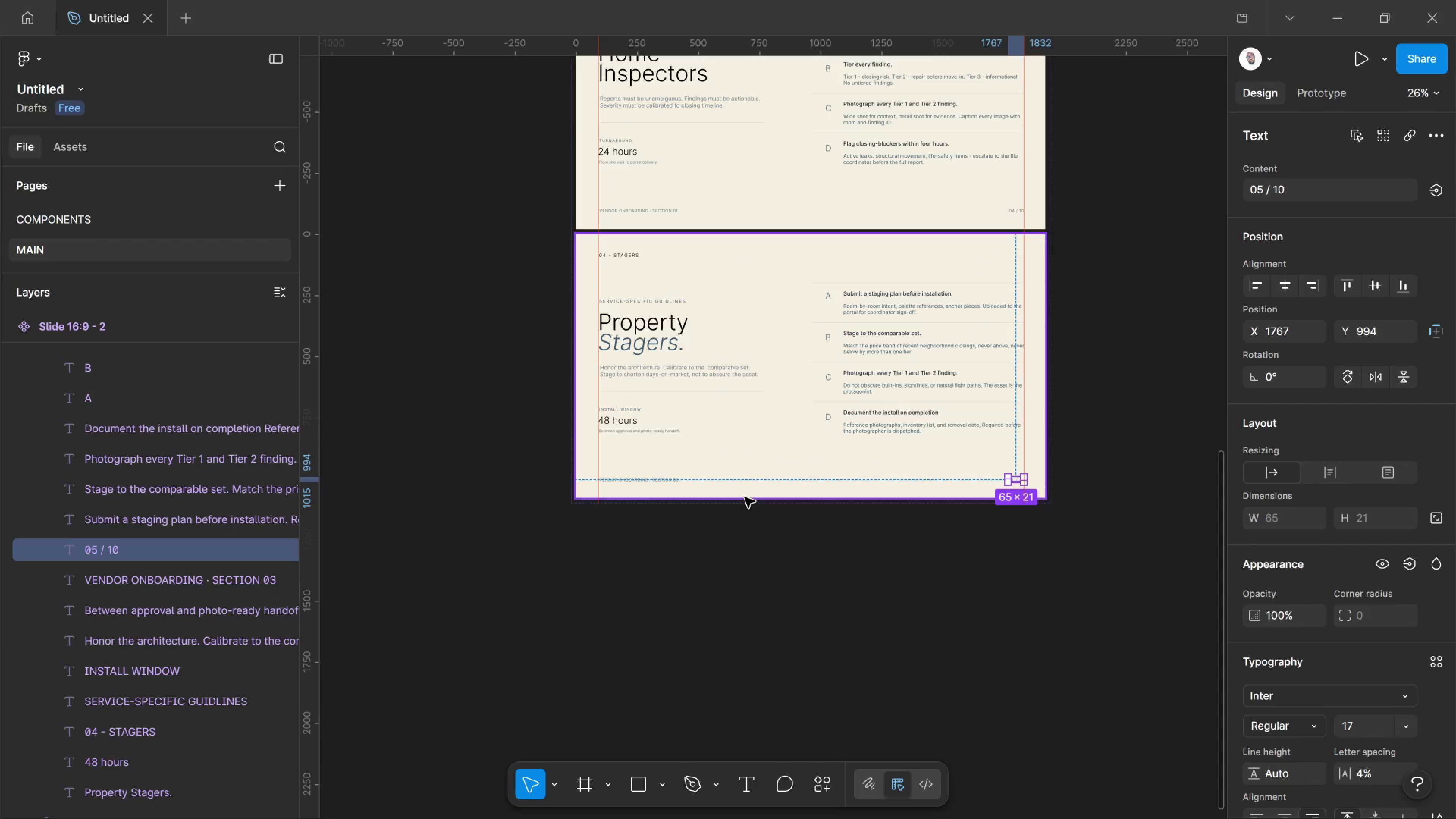 
left_click_drag(start_coordinate=[526, 470], to_coordinate=[740, 576])
 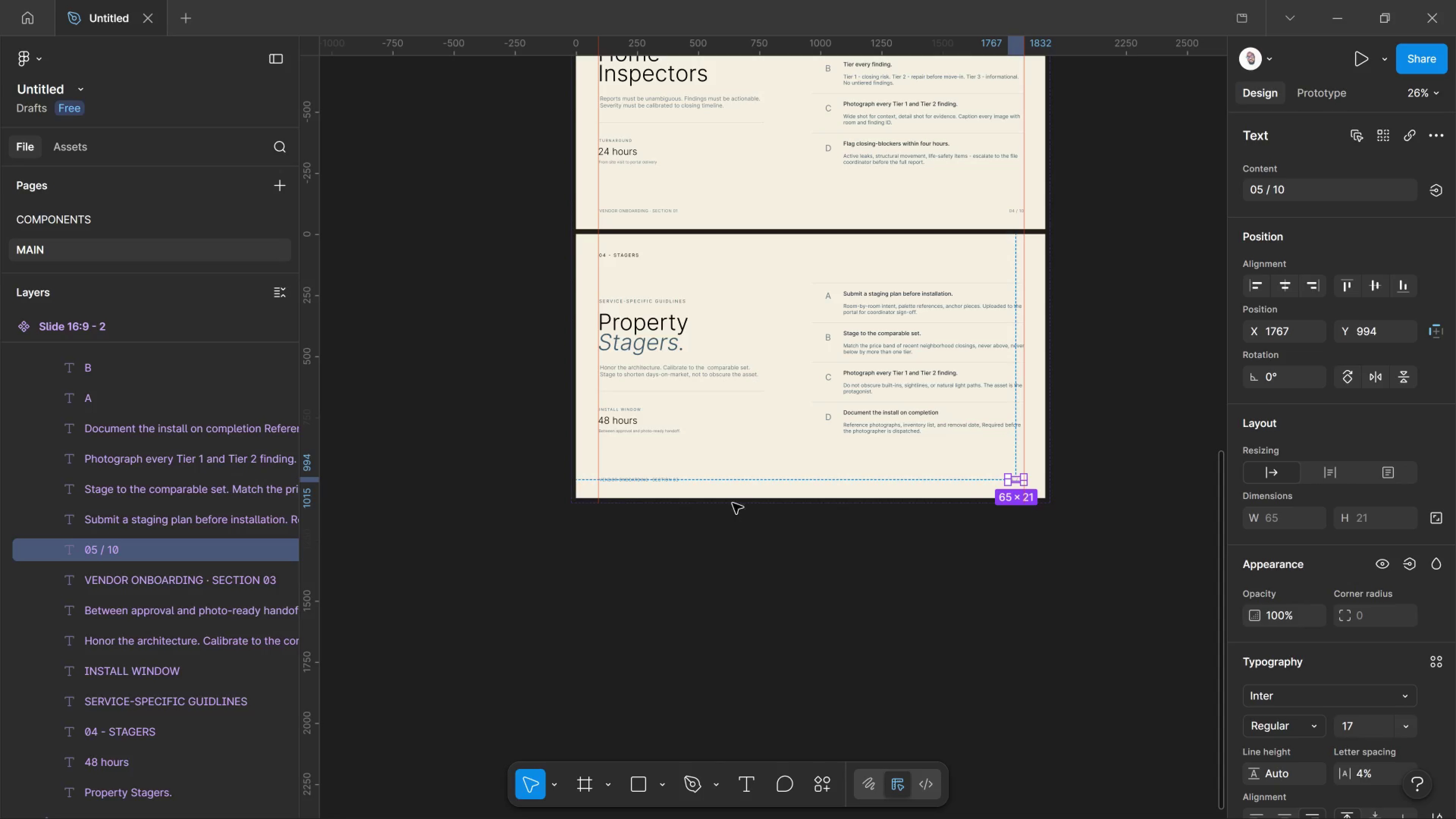 
left_click_drag(start_coordinate=[726, 461], to_coordinate=[731, 461])
 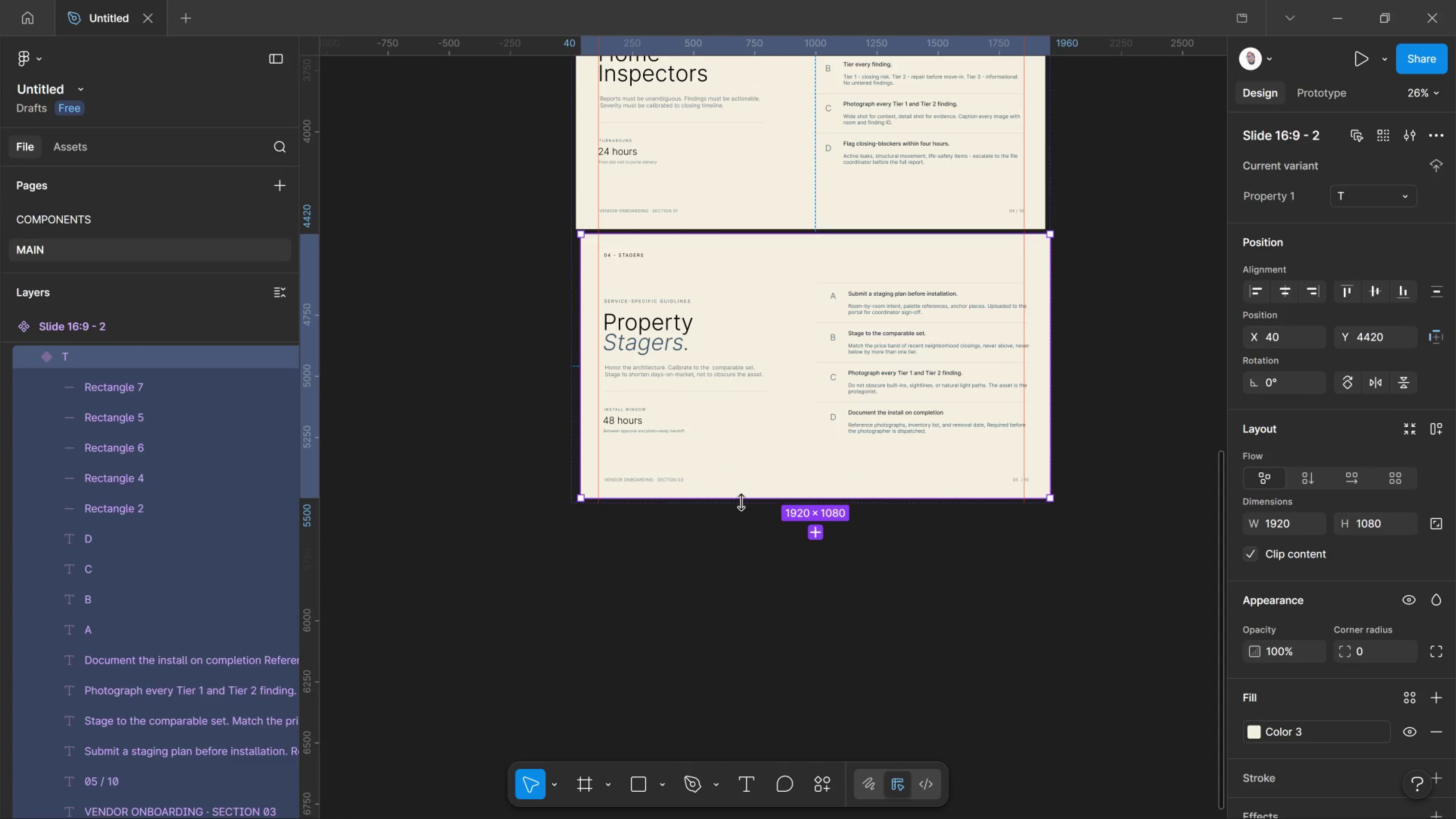 
key(Control+Z)
 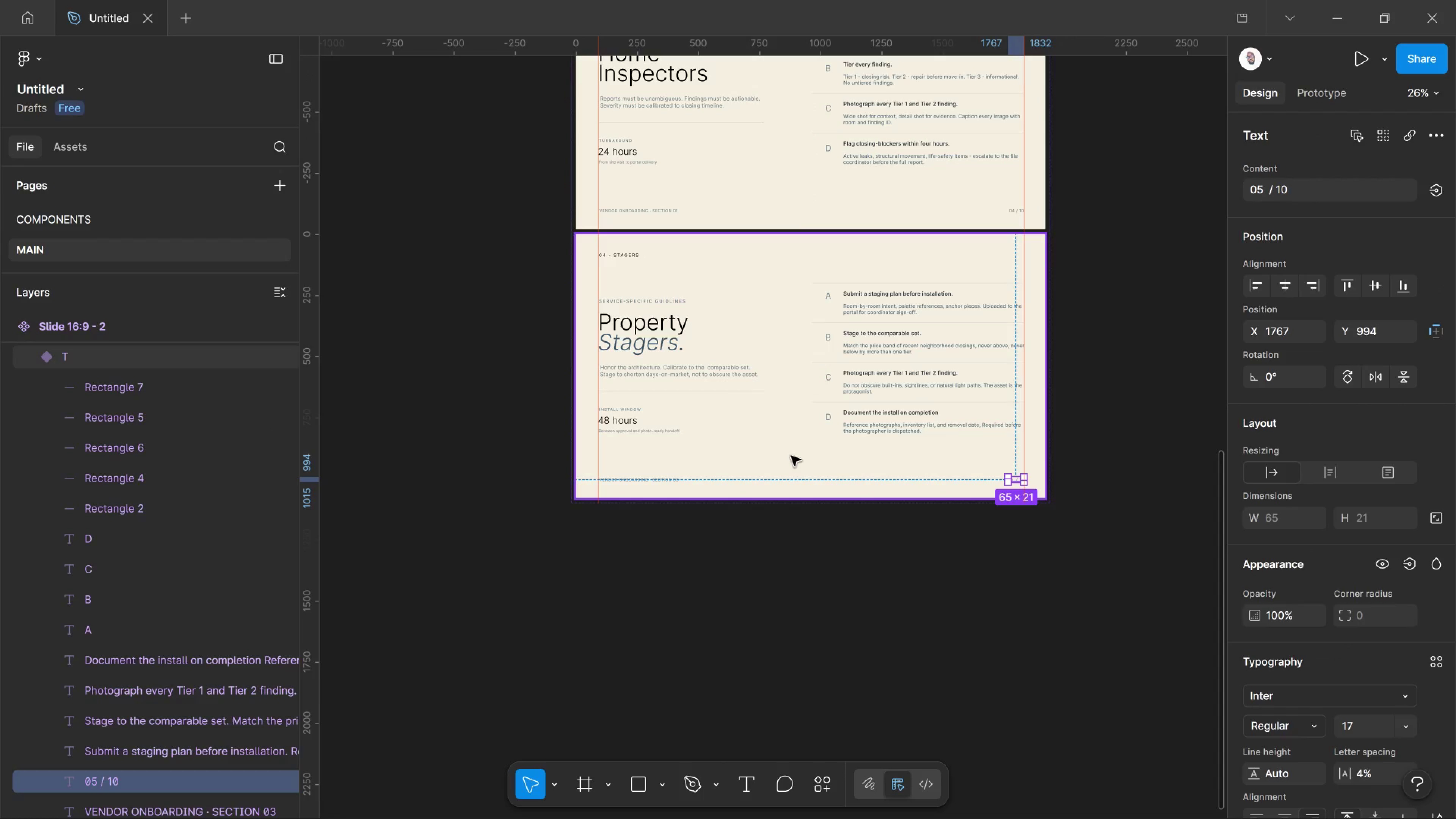 
left_click([791, 456])
 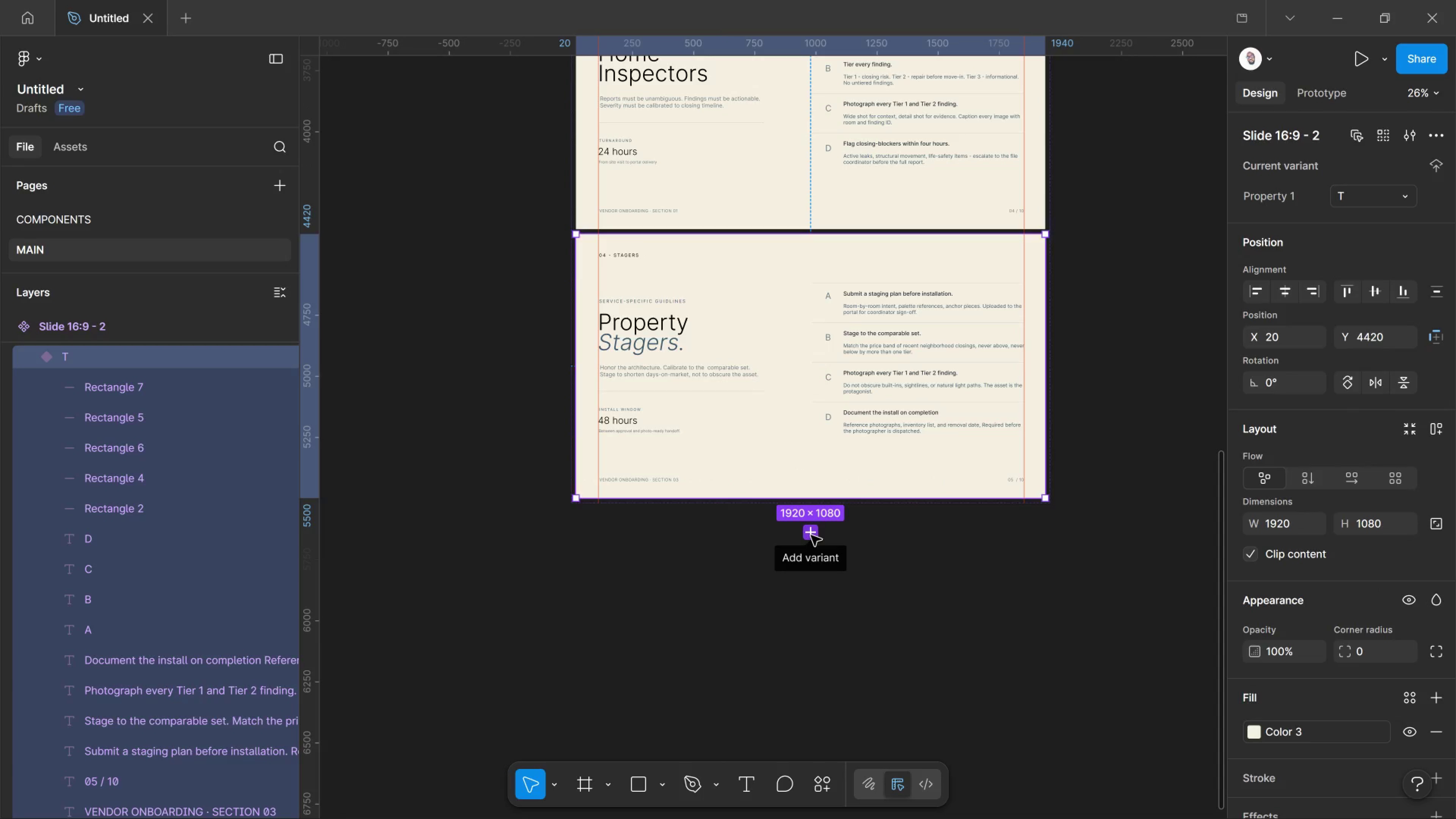 
left_click([811, 535])
 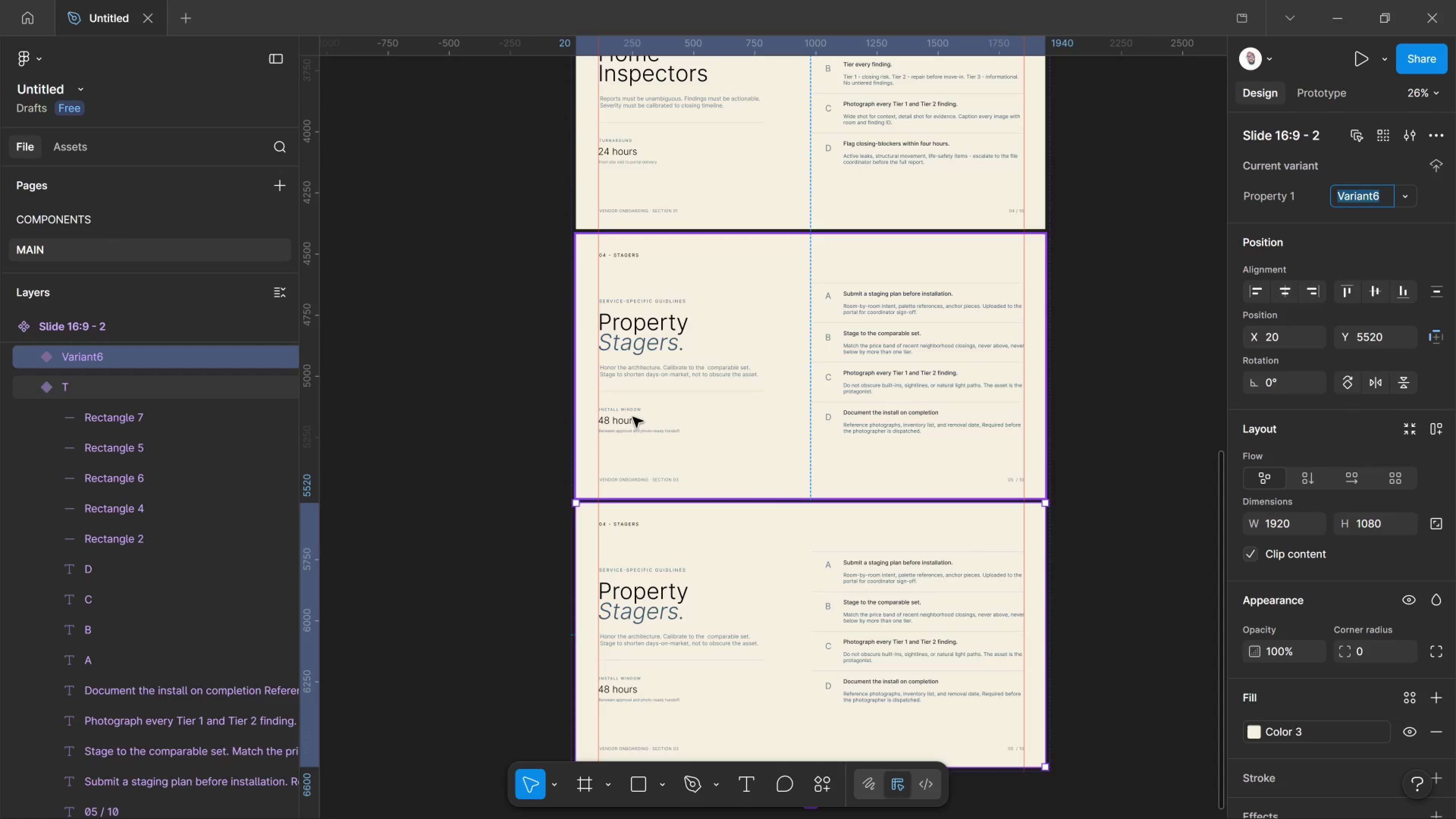 
wait(17.01)
 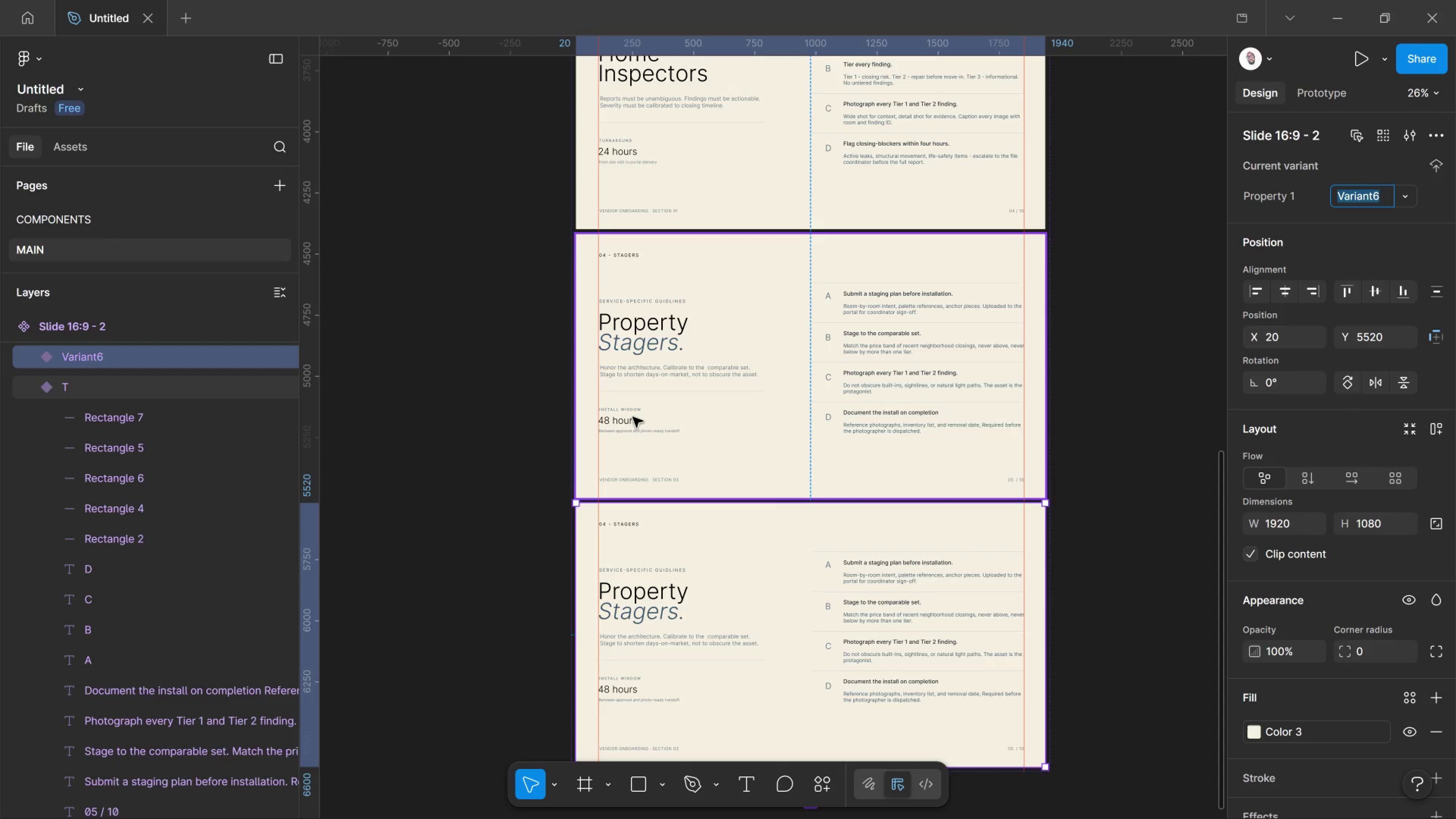 
scroll: coordinate [749, 722], scroll_direction: down, amount: 7.0
 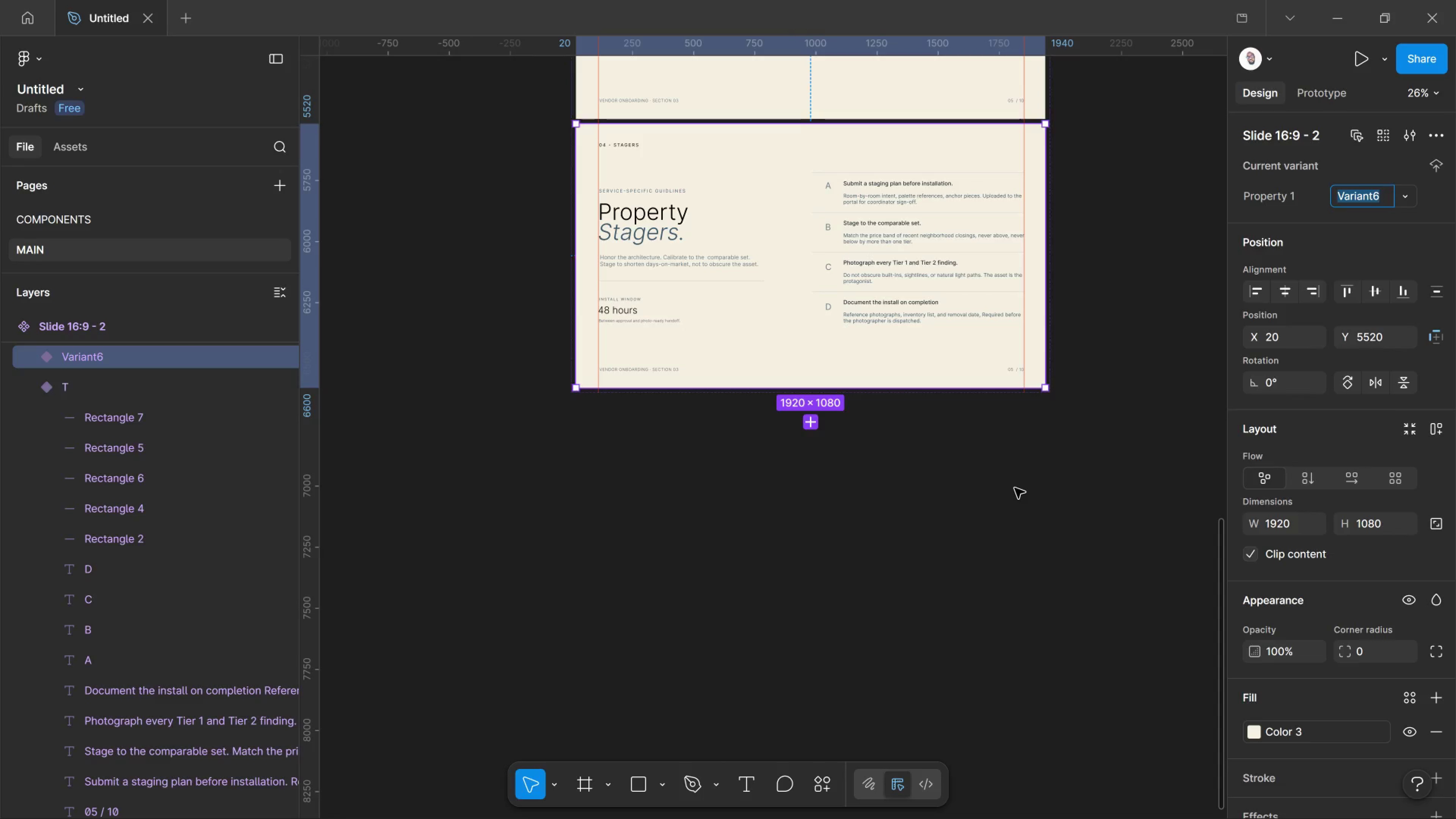 
wait(57.71)
 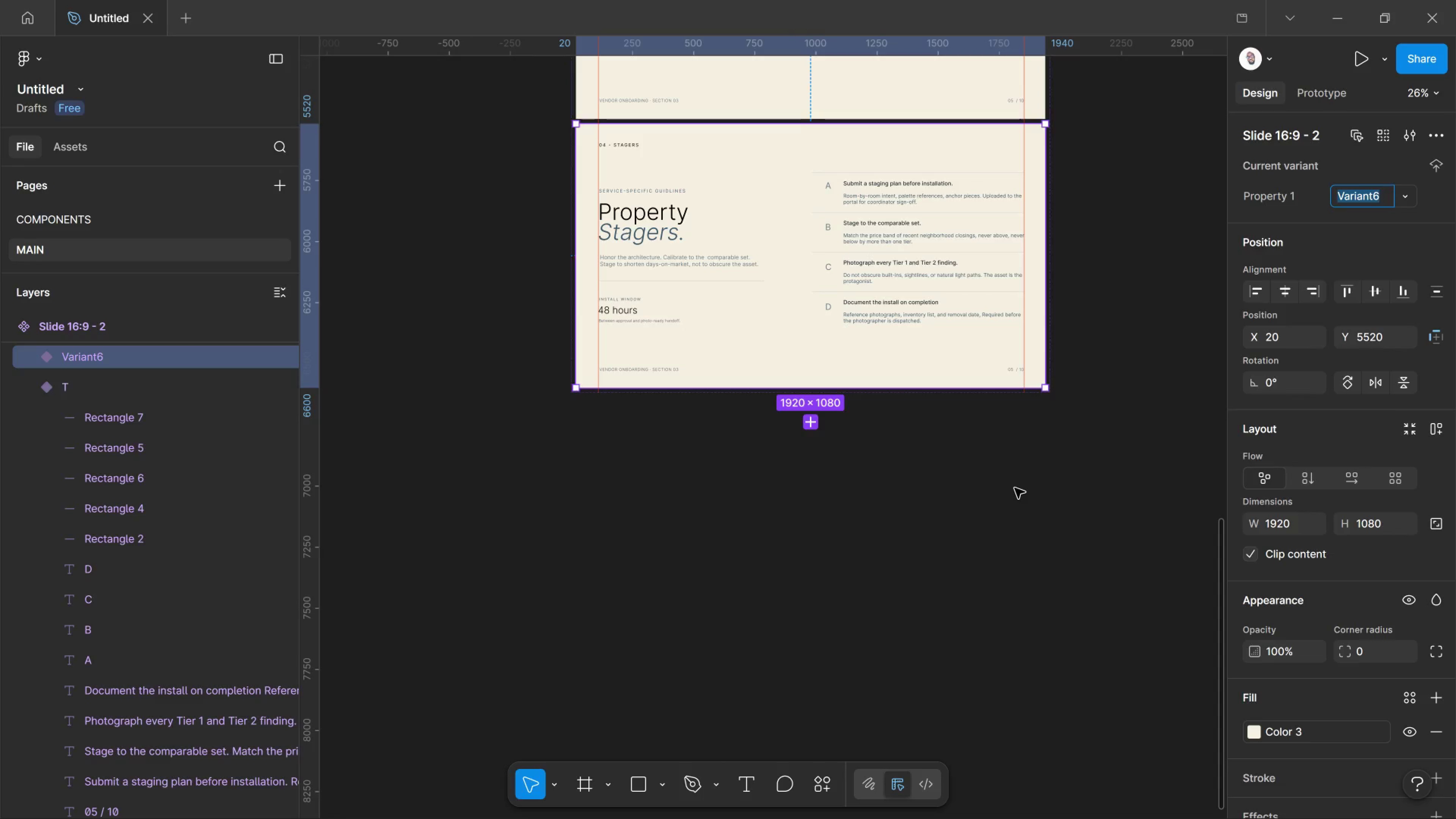 
scroll: coordinate [937, 353], scroll_direction: up, amount: 11.0
 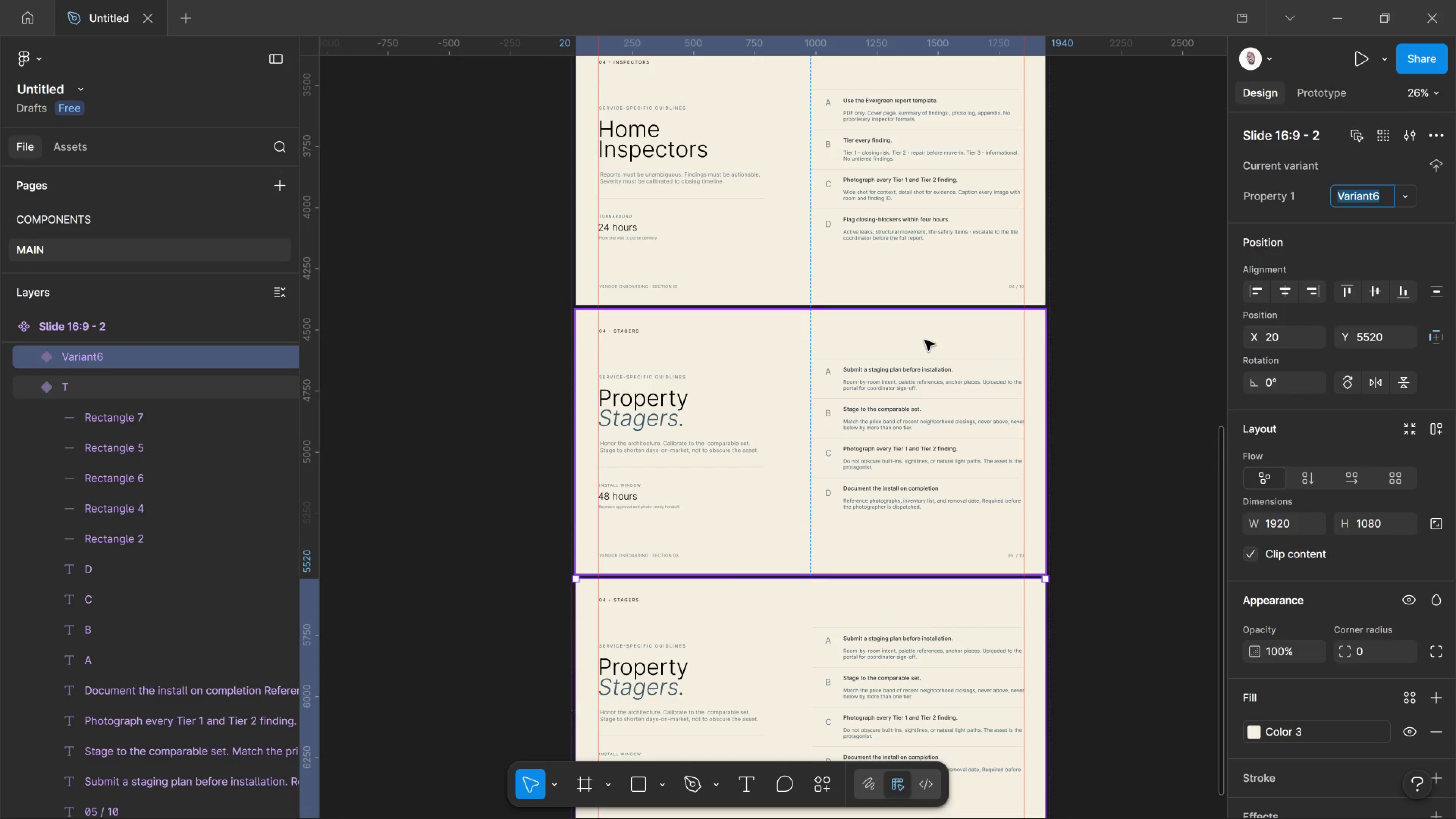 
wait(10.07)
 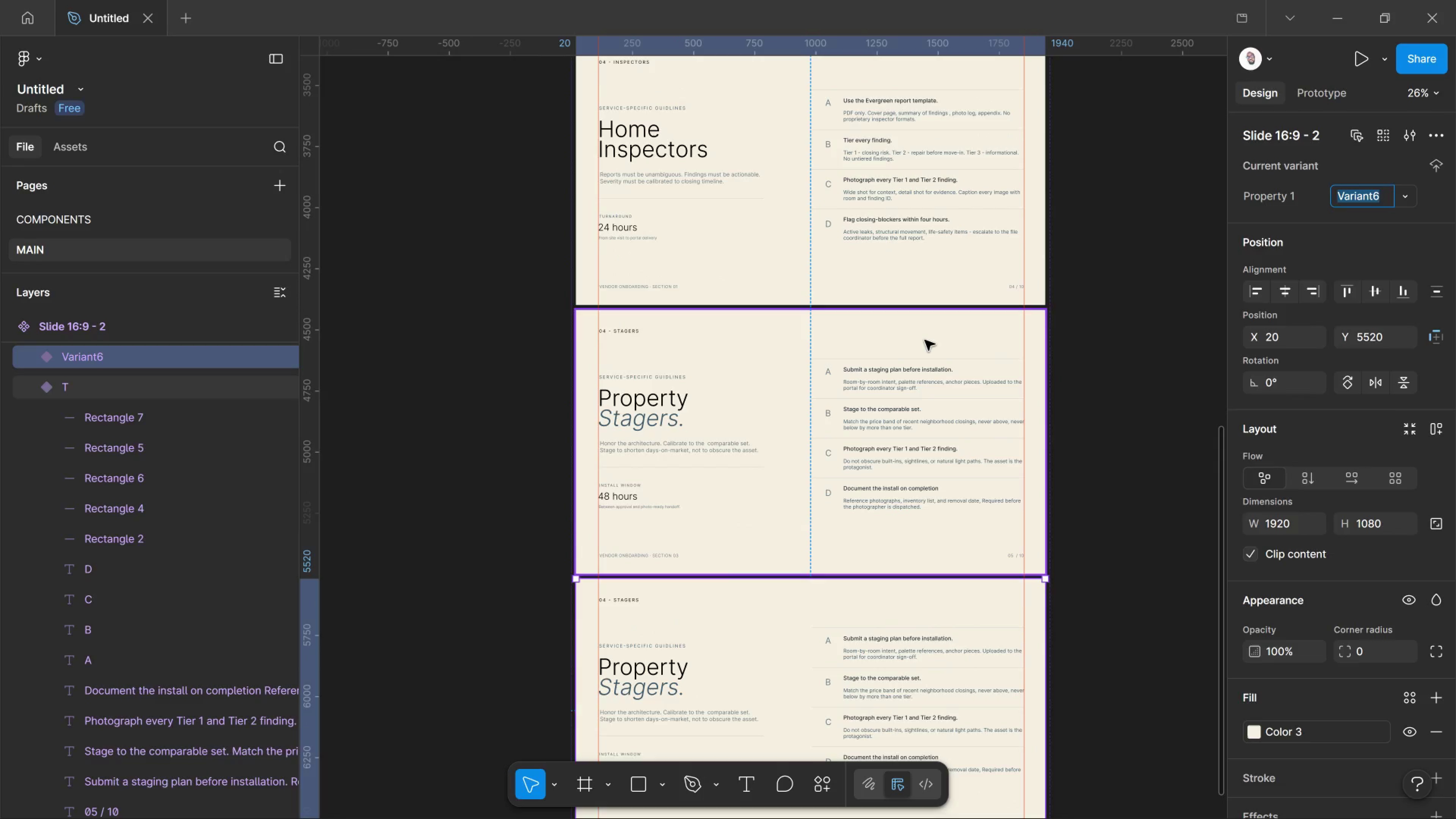 
hold_key(key=ControlLeft, duration=1.3)
scroll: coordinate [681, 430], scroll_direction: up, amount: 12.0
 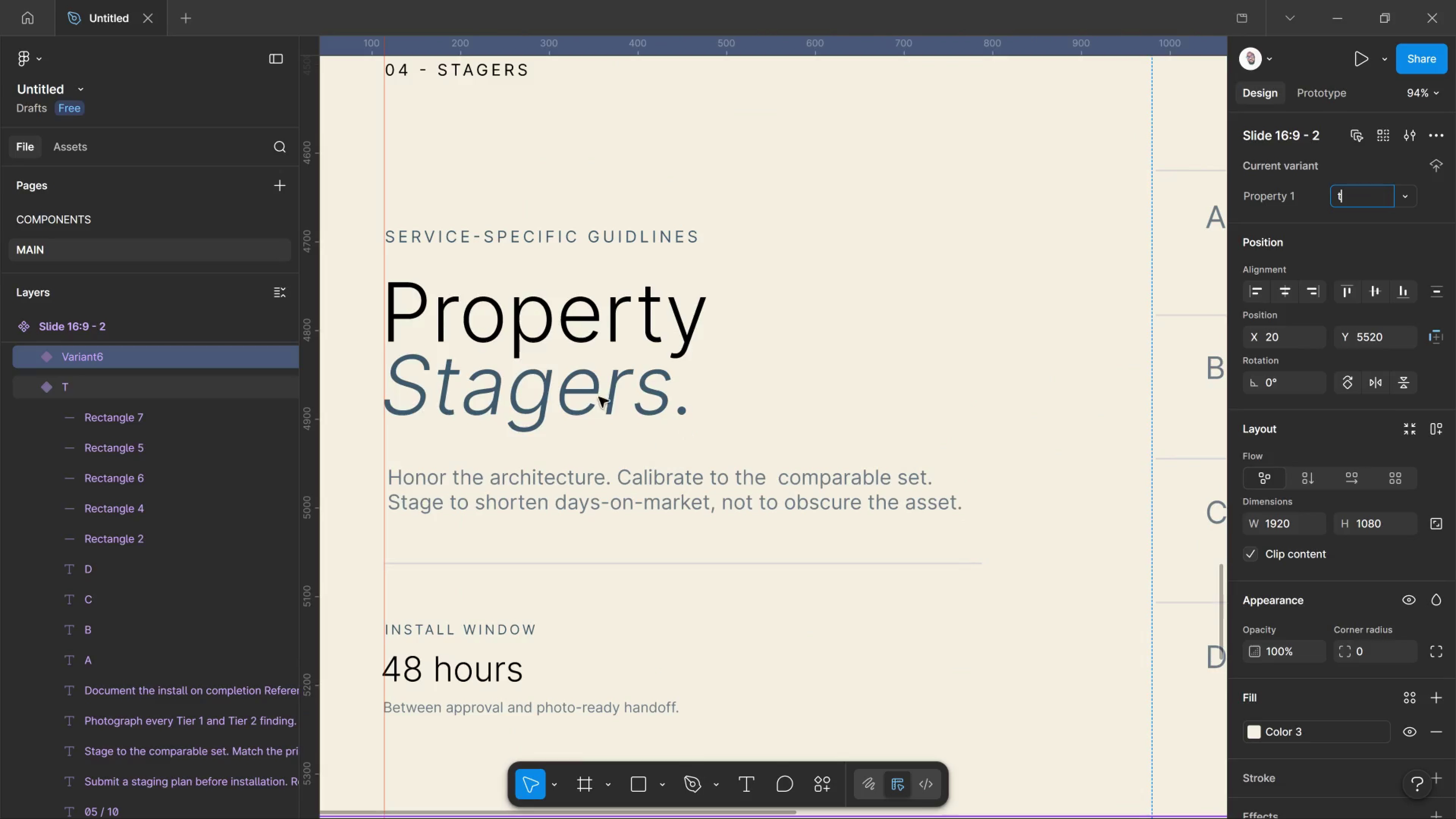 
key(T)
 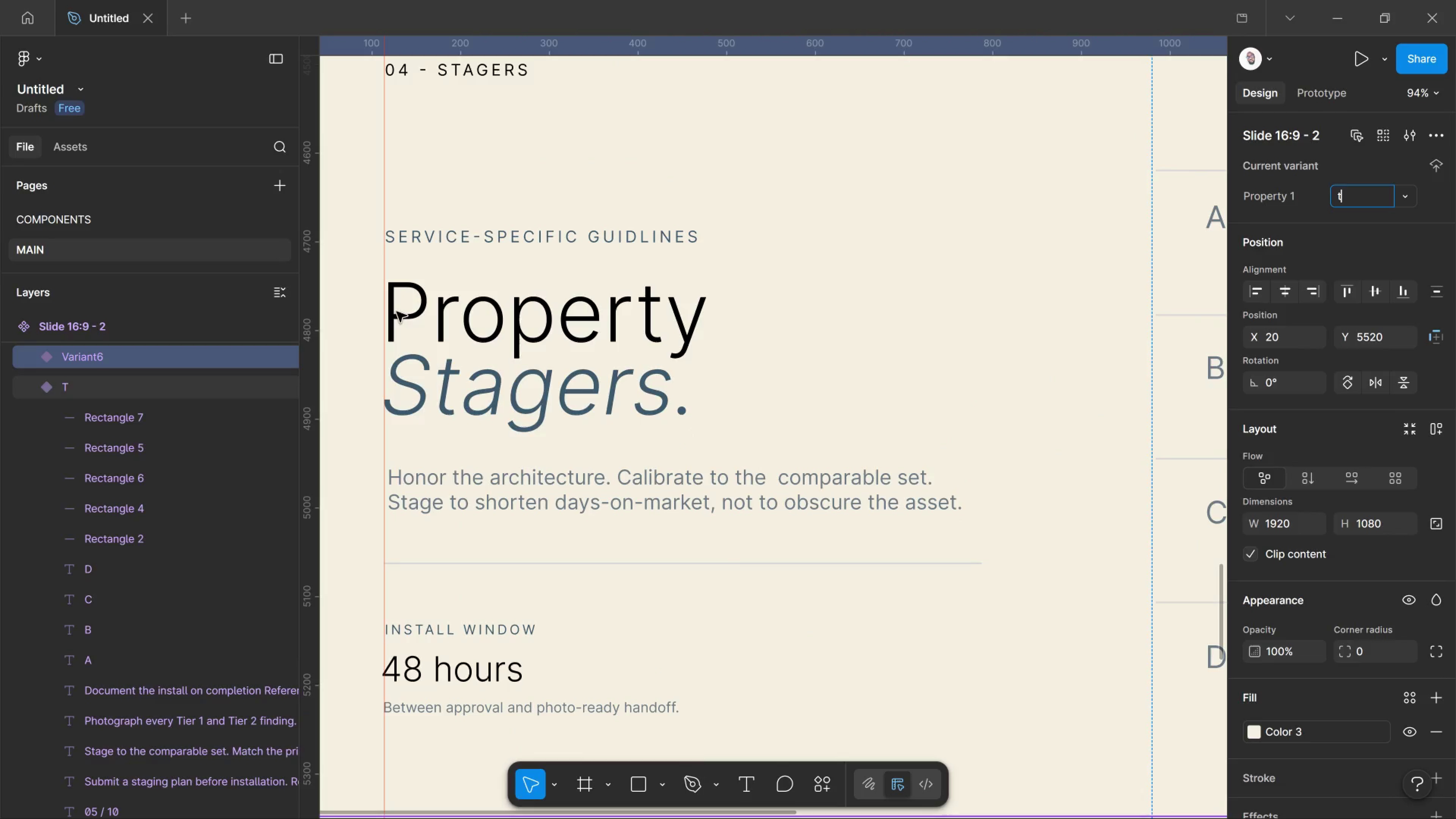 
double_click([397, 312])
 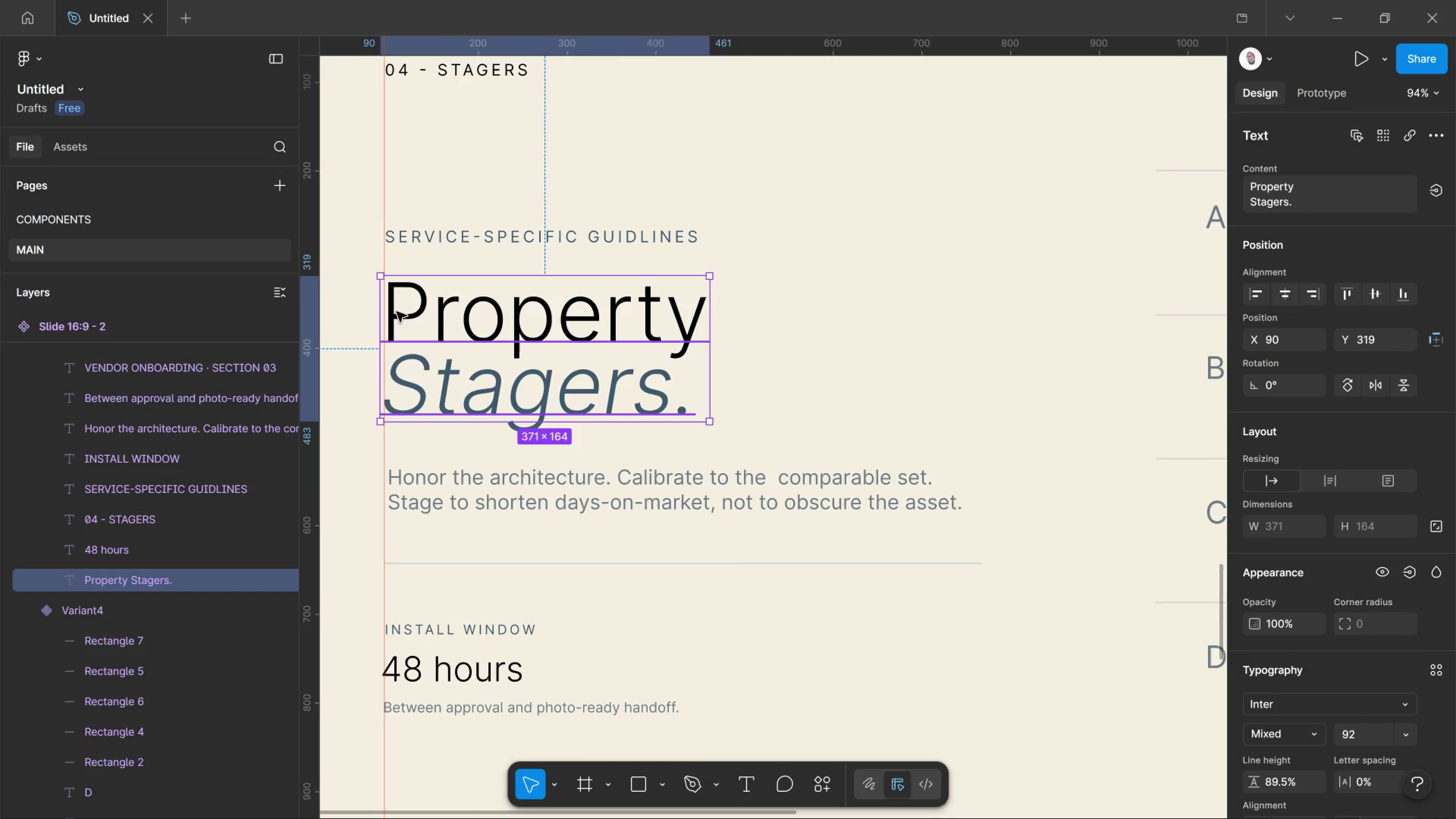 
triple_click([397, 312])
 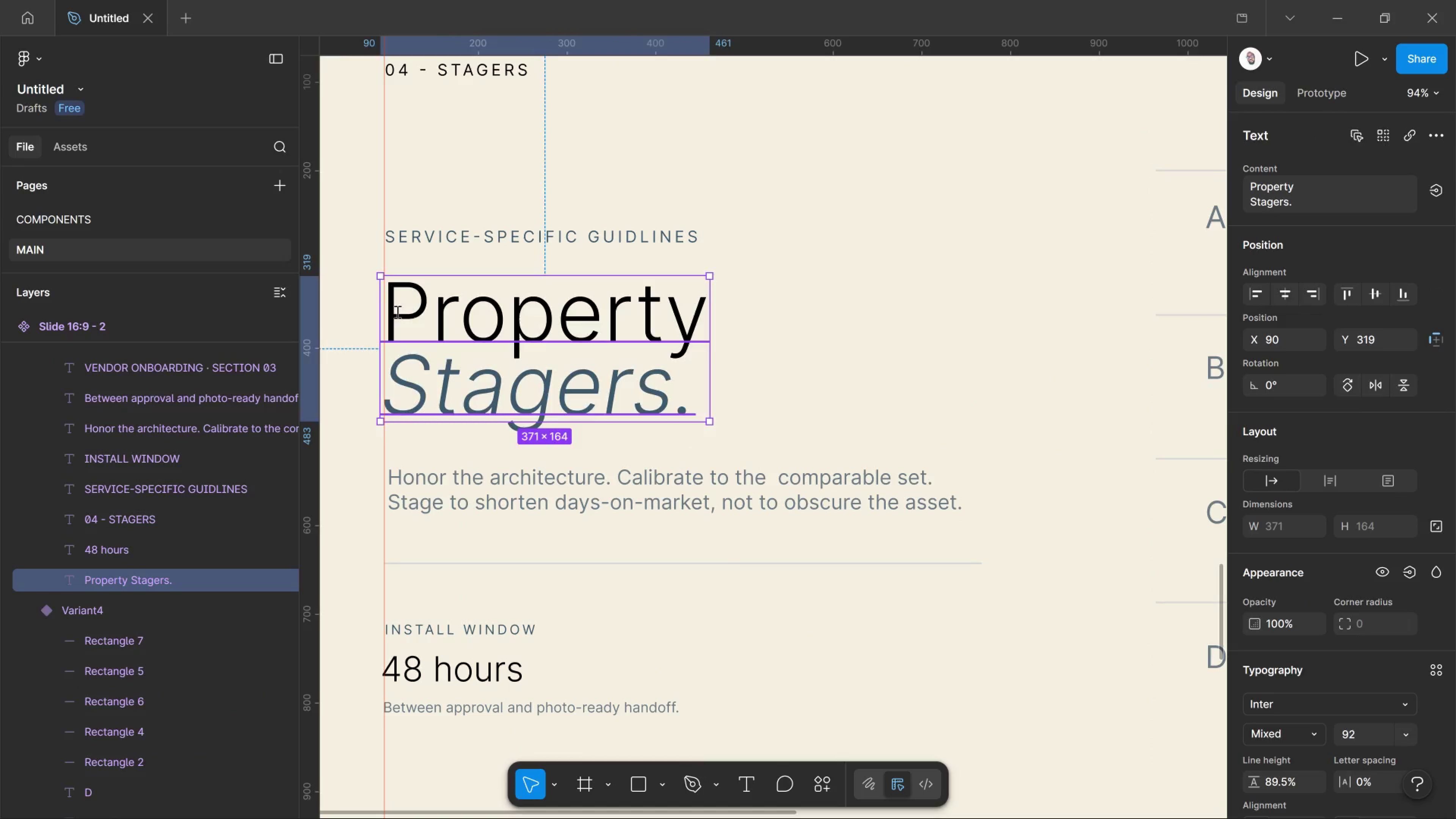 
left_click([397, 312])
 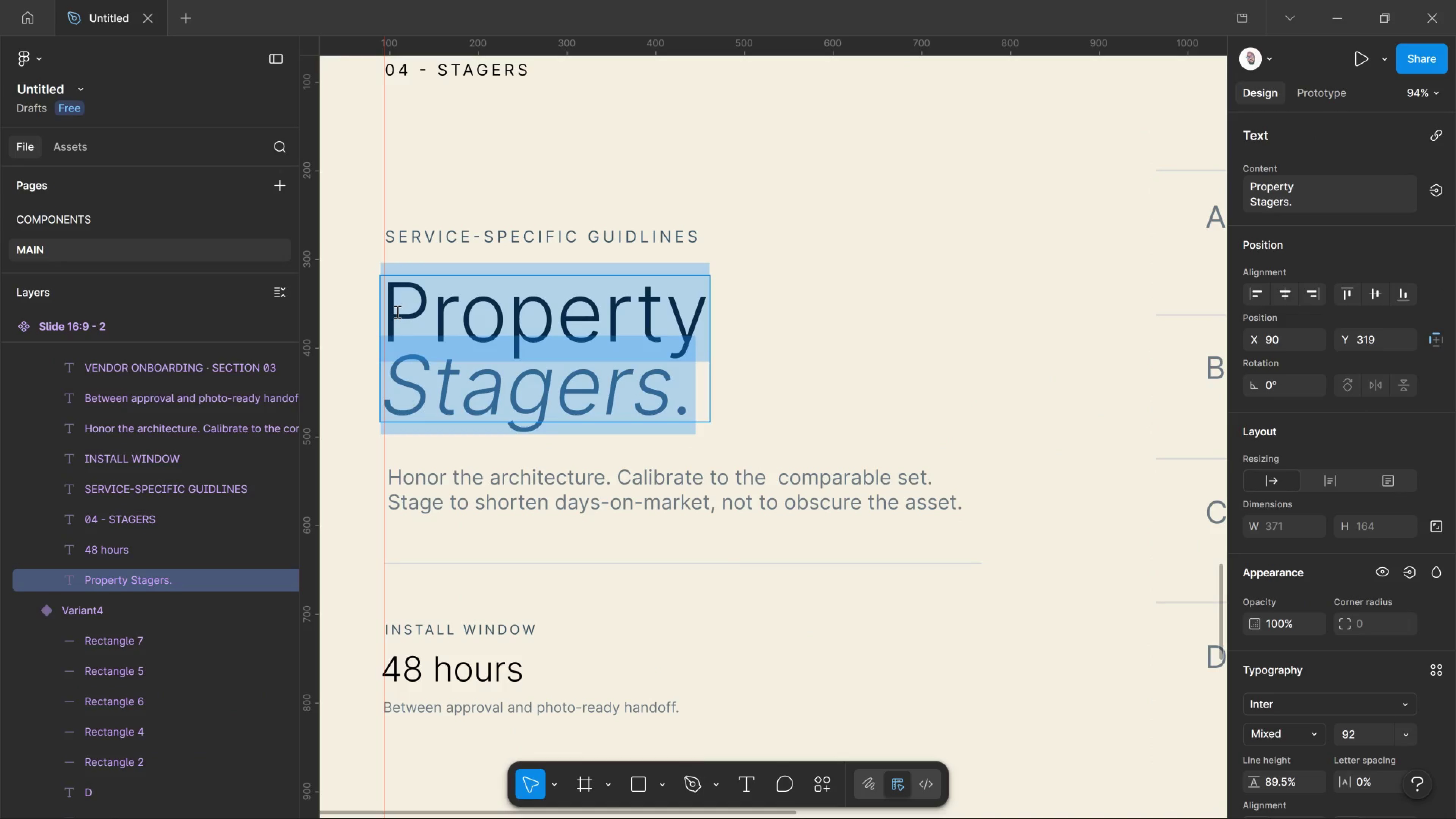 
left_click([397, 312])
 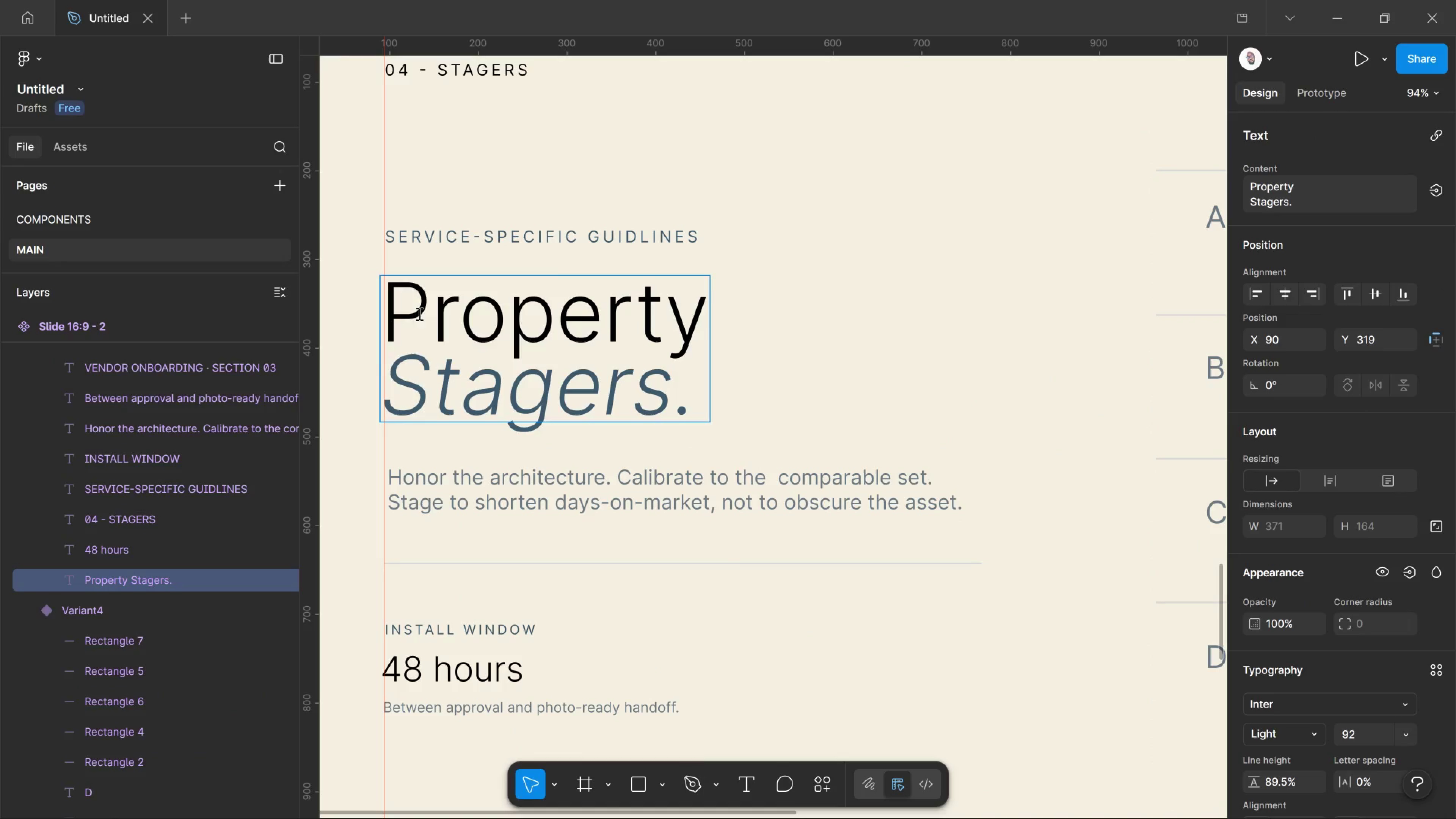 
left_click_drag(start_coordinate=[397, 312], to_coordinate=[748, 324])
 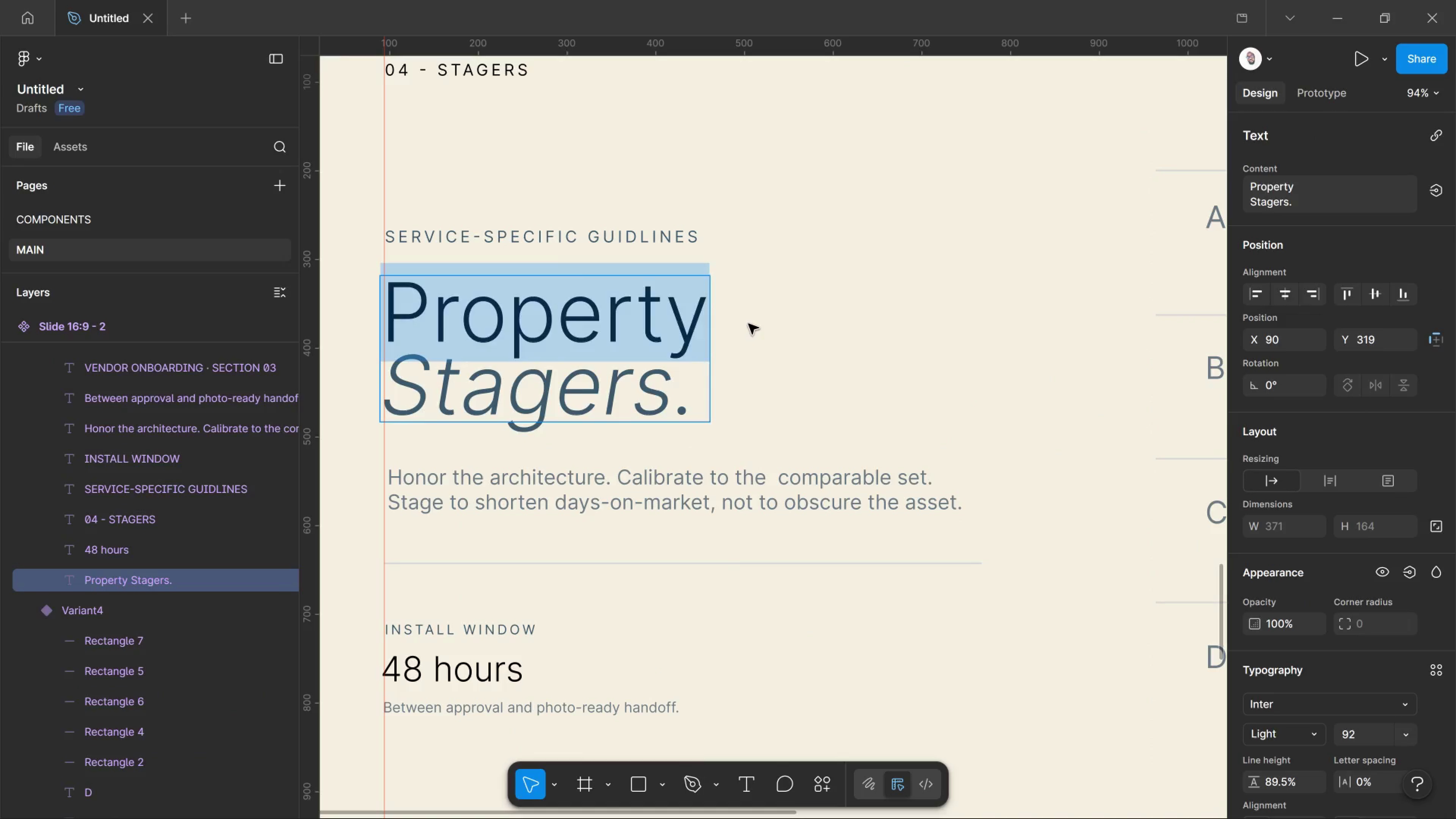 
type(Listing )
 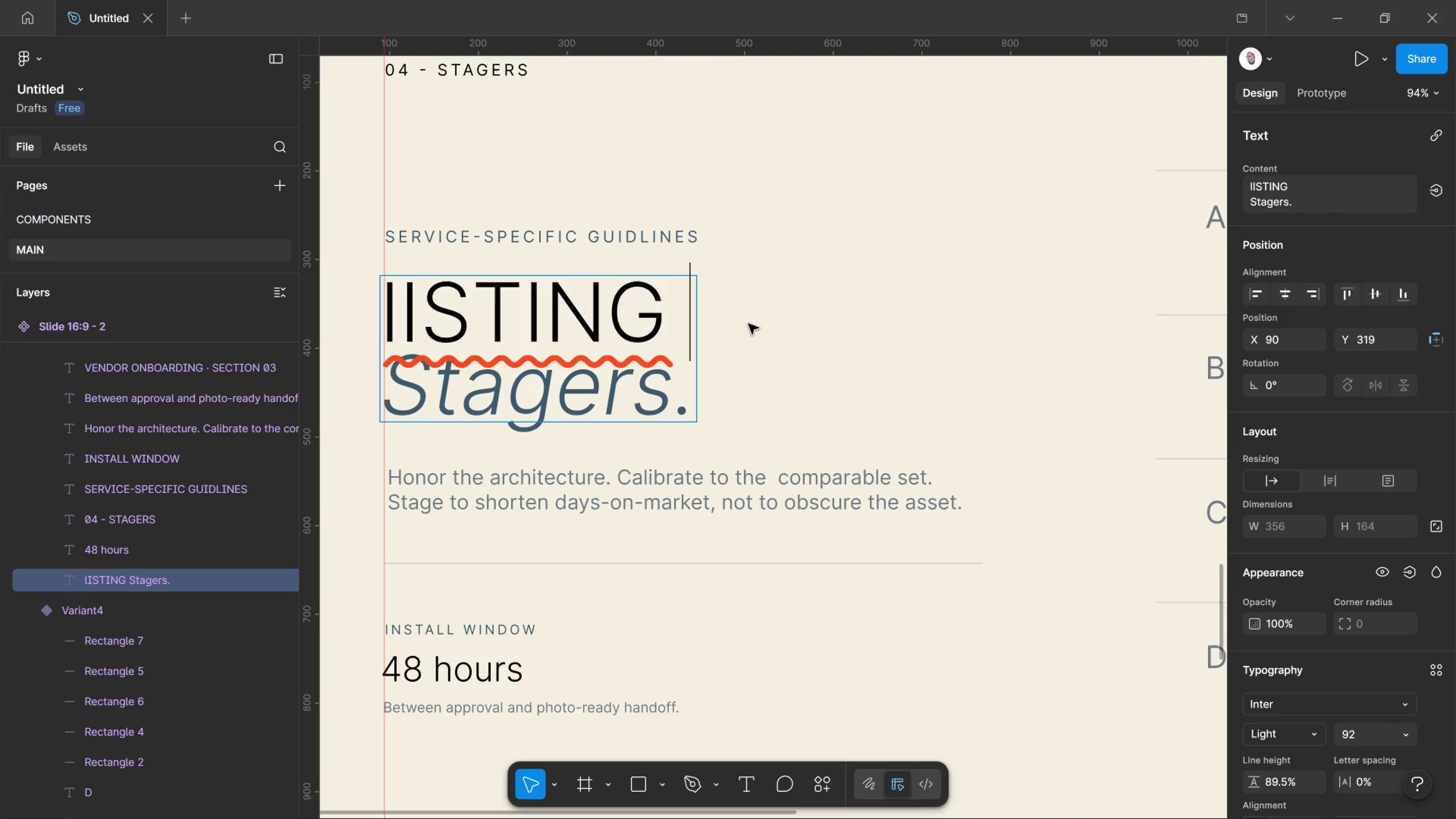 
key(Shift+ArrowLeft)
 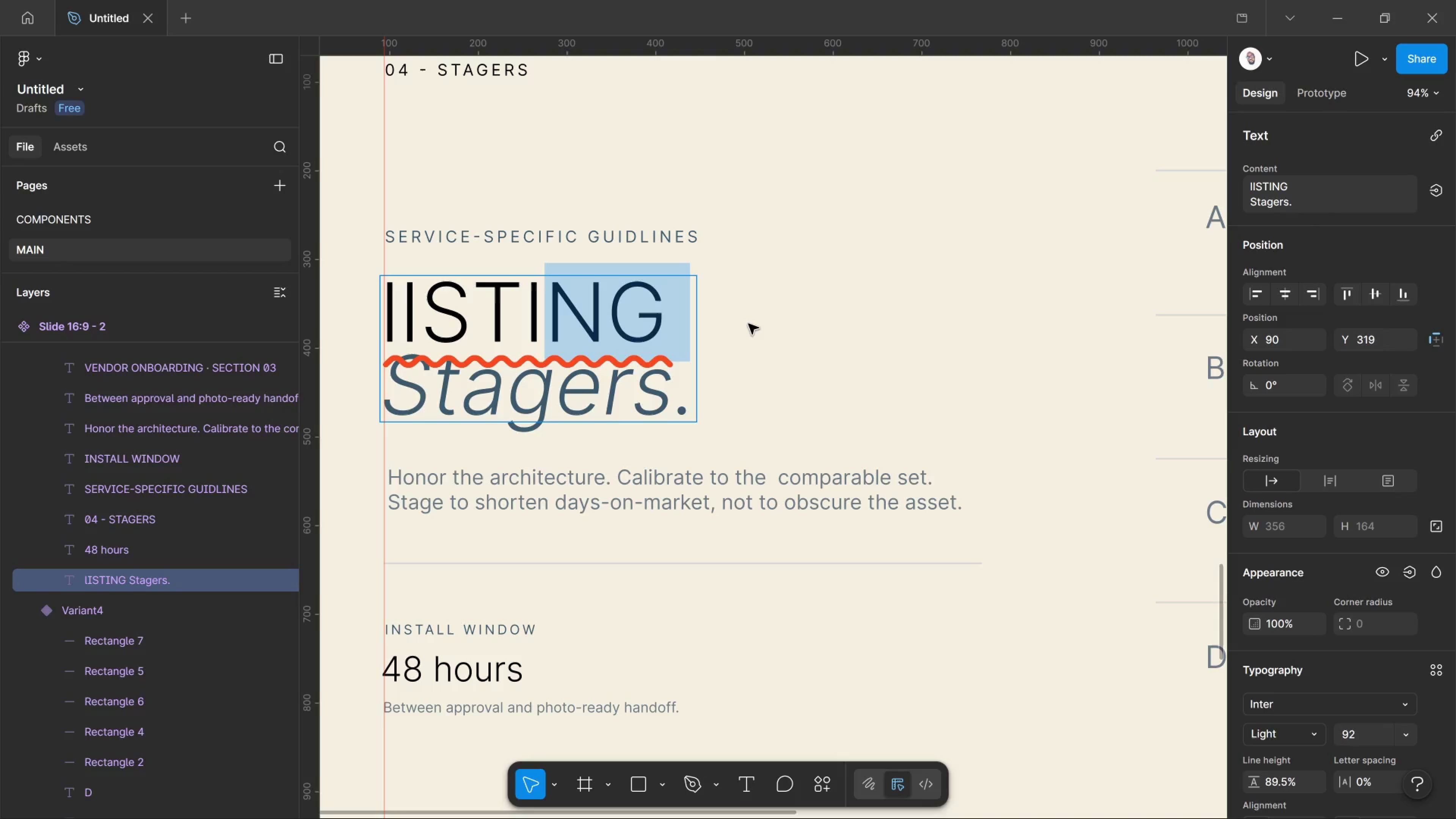 
key(Shift+ArrowLeft)
 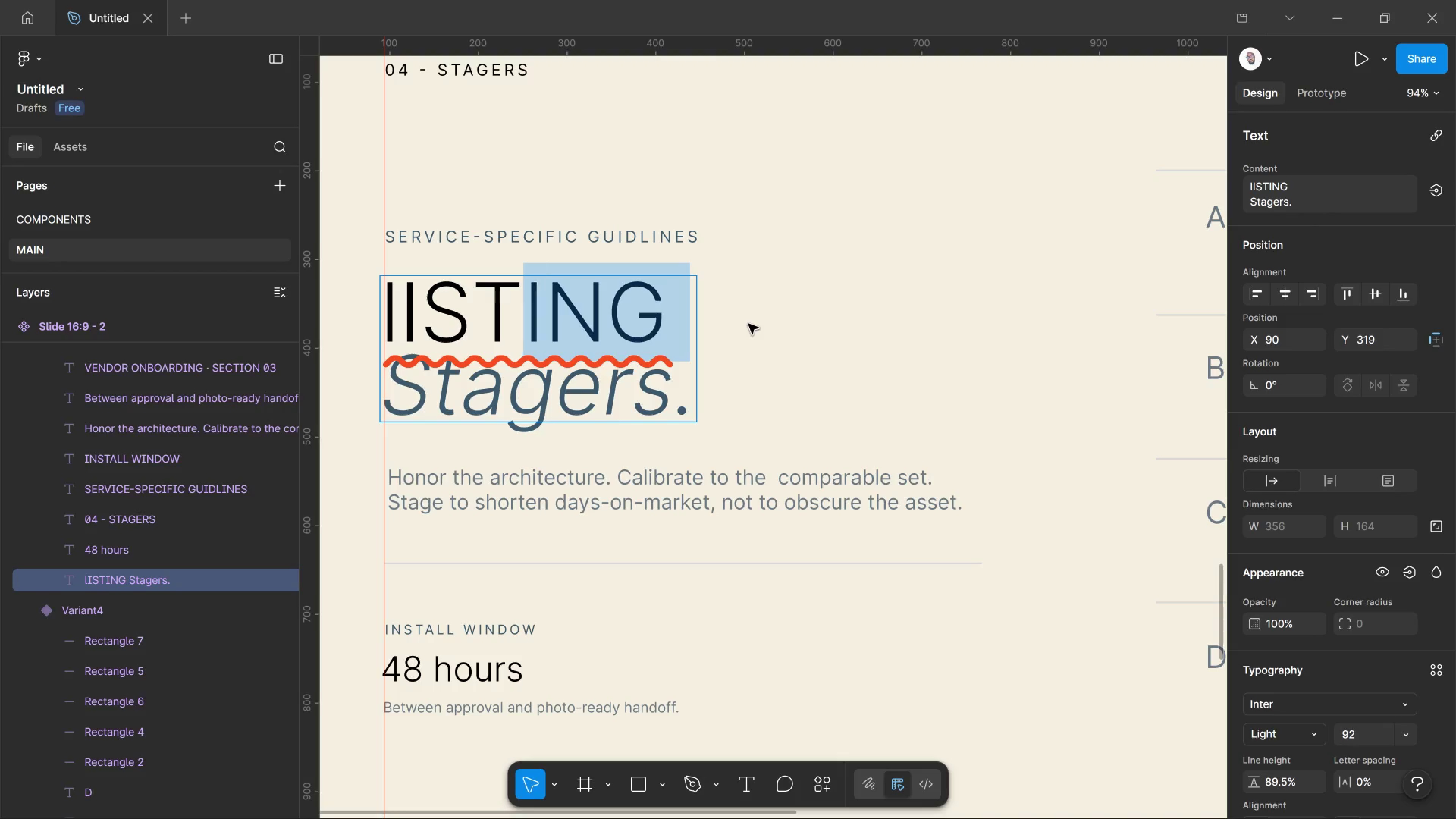 
key(Shift+ArrowLeft)
 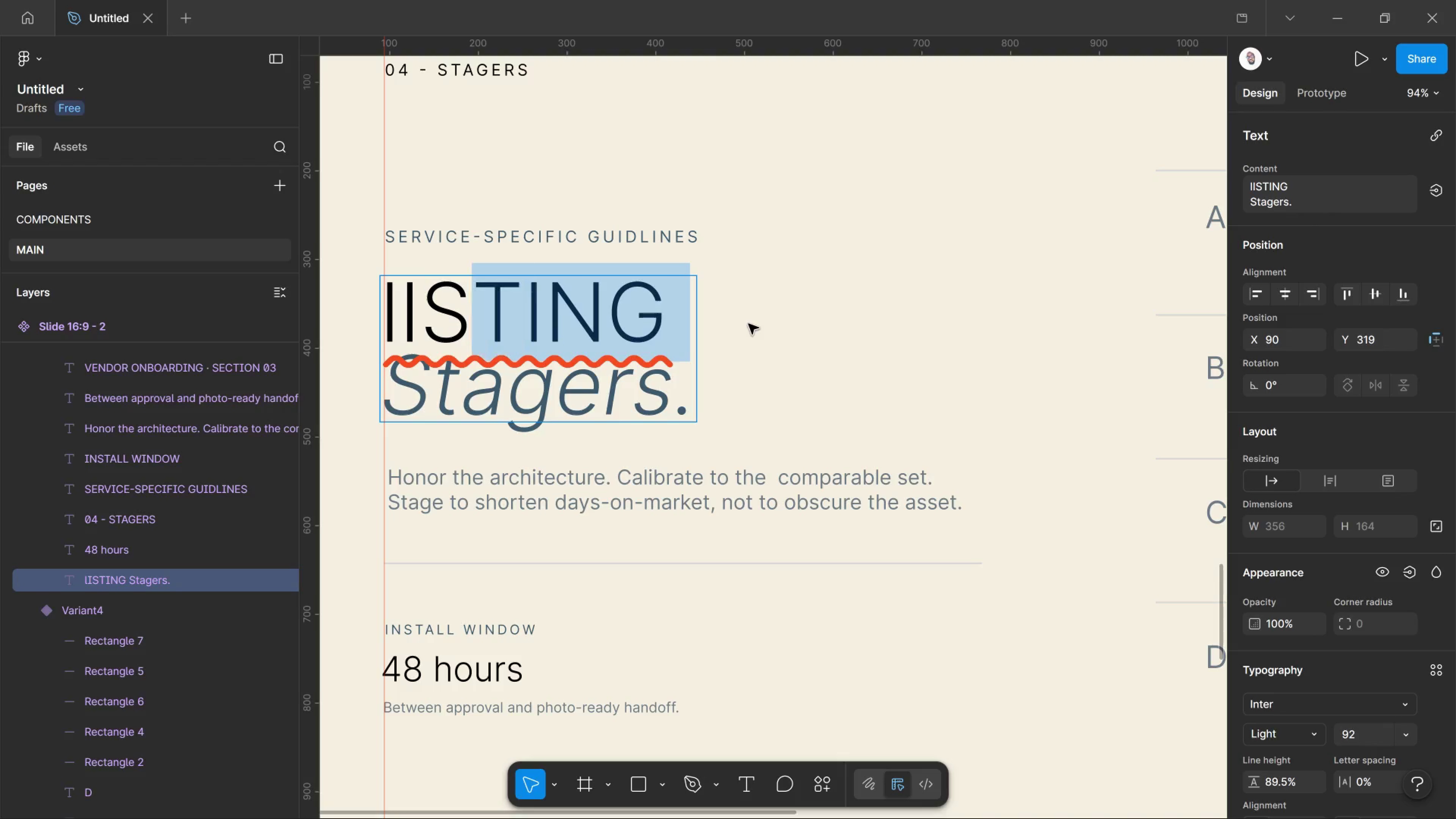 
key(Shift+ArrowLeft)
 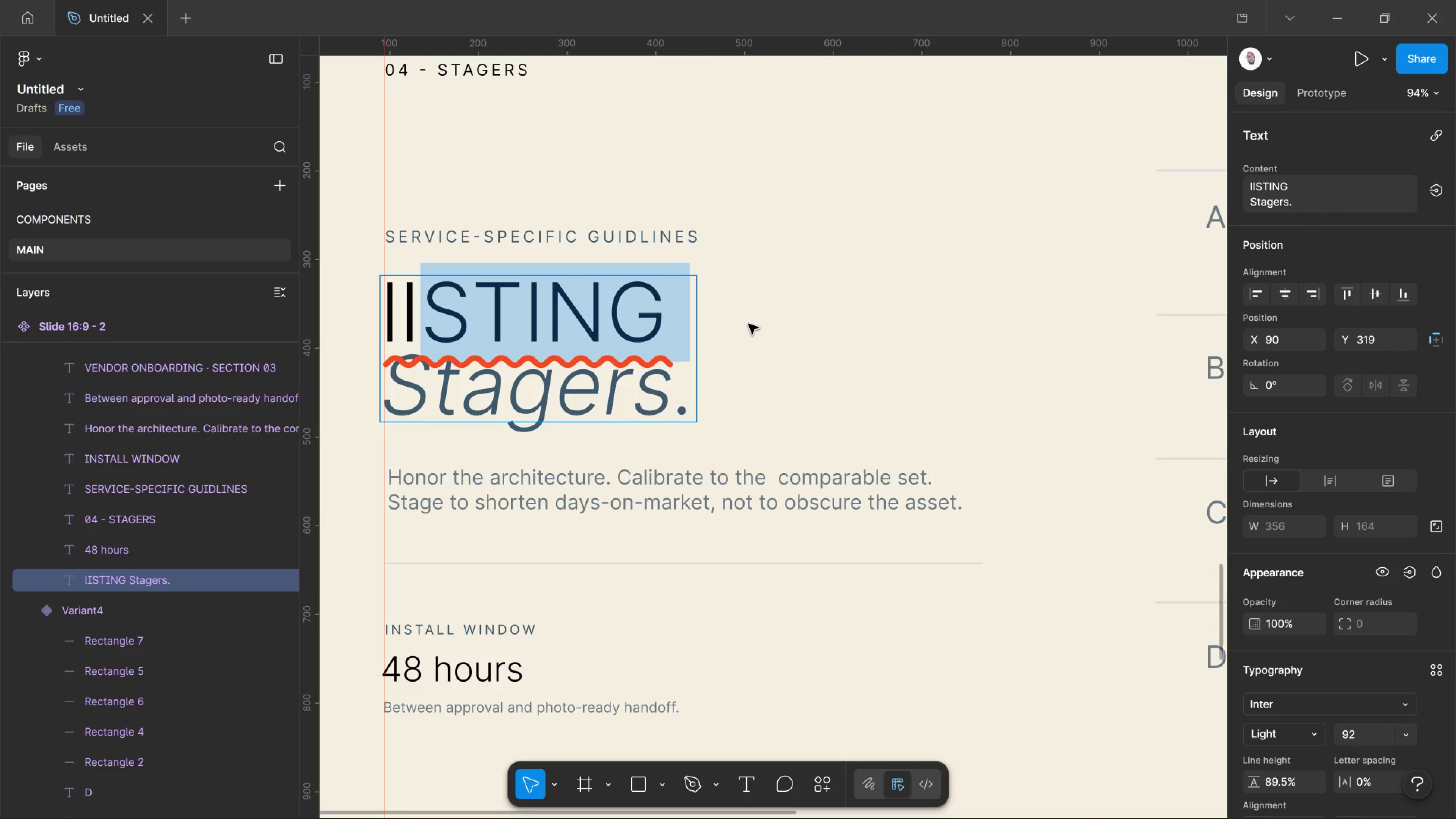 
key(Shift+ArrowLeft)
 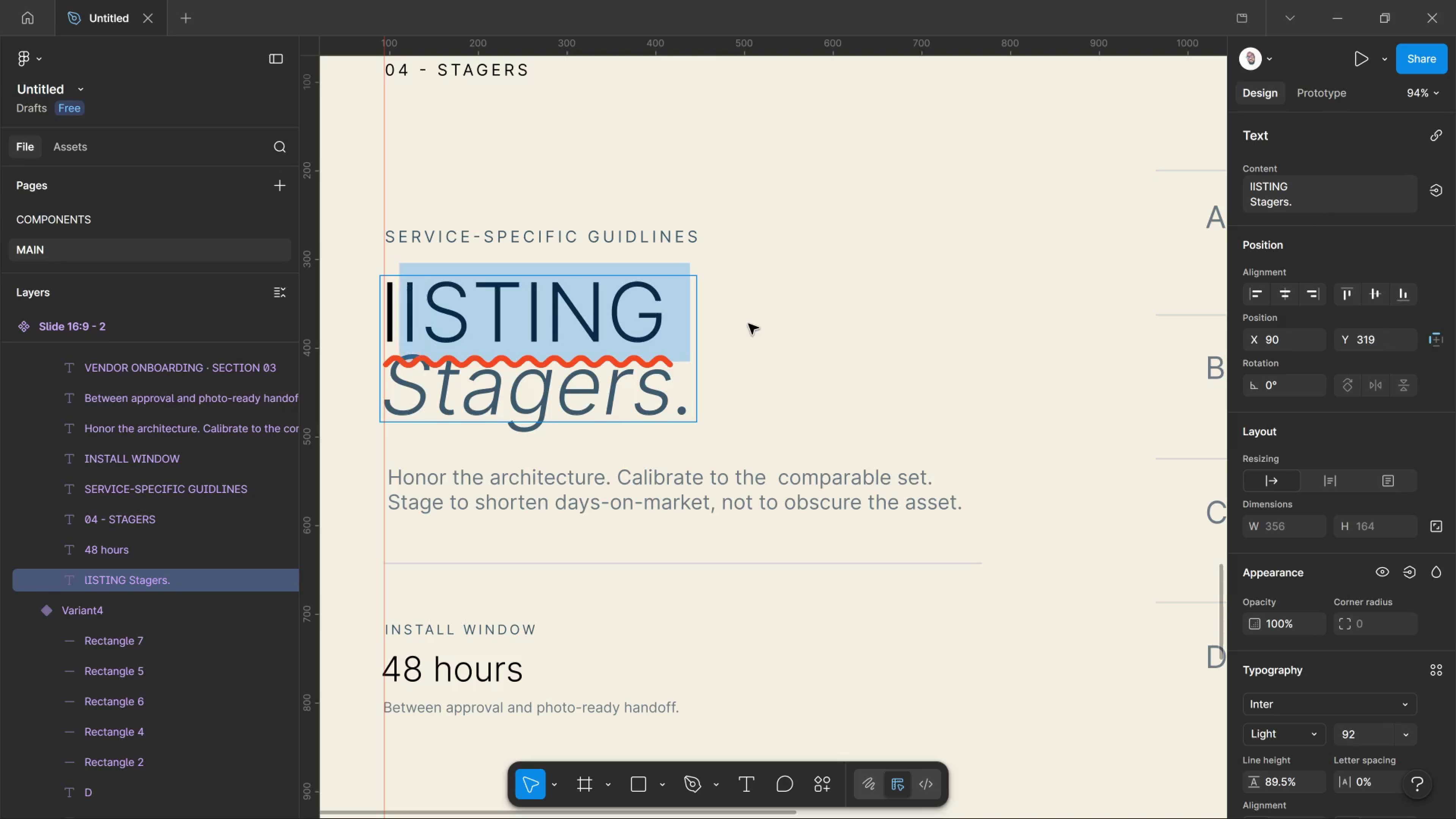 
key(Shift+ArrowLeft)
 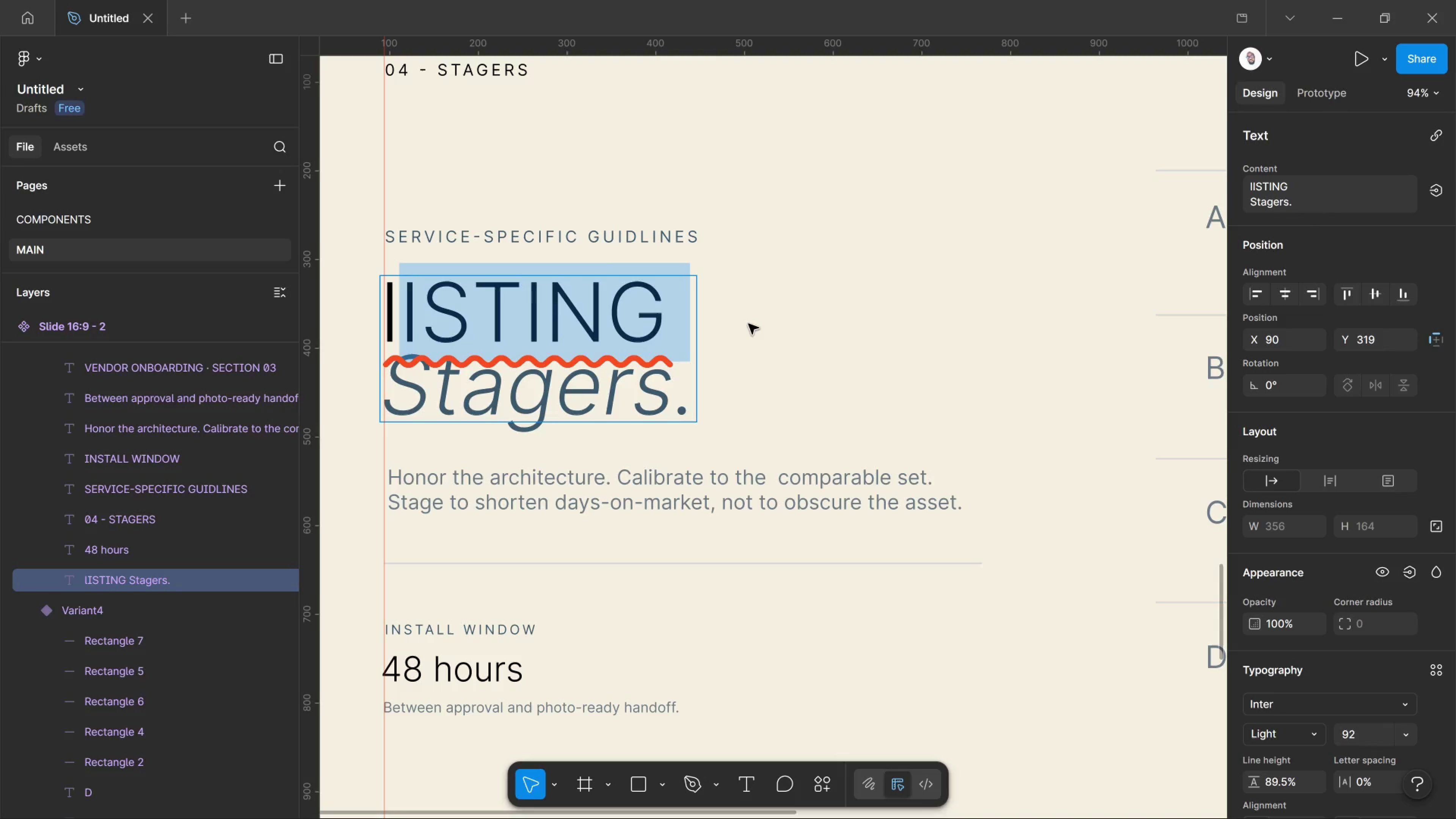 
key(Shift+ArrowLeft)
 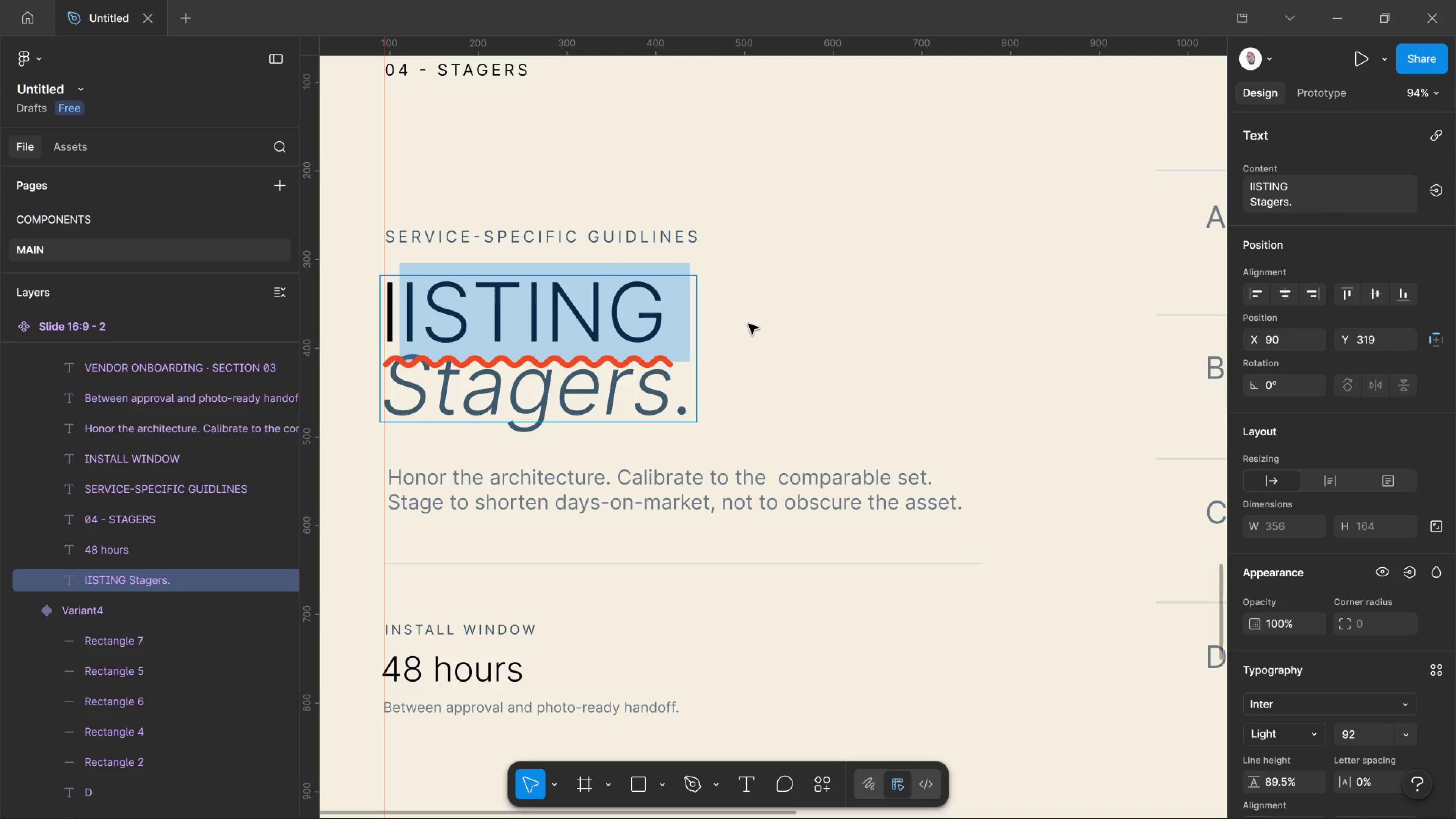 
key(Shift+ArrowLeft)
 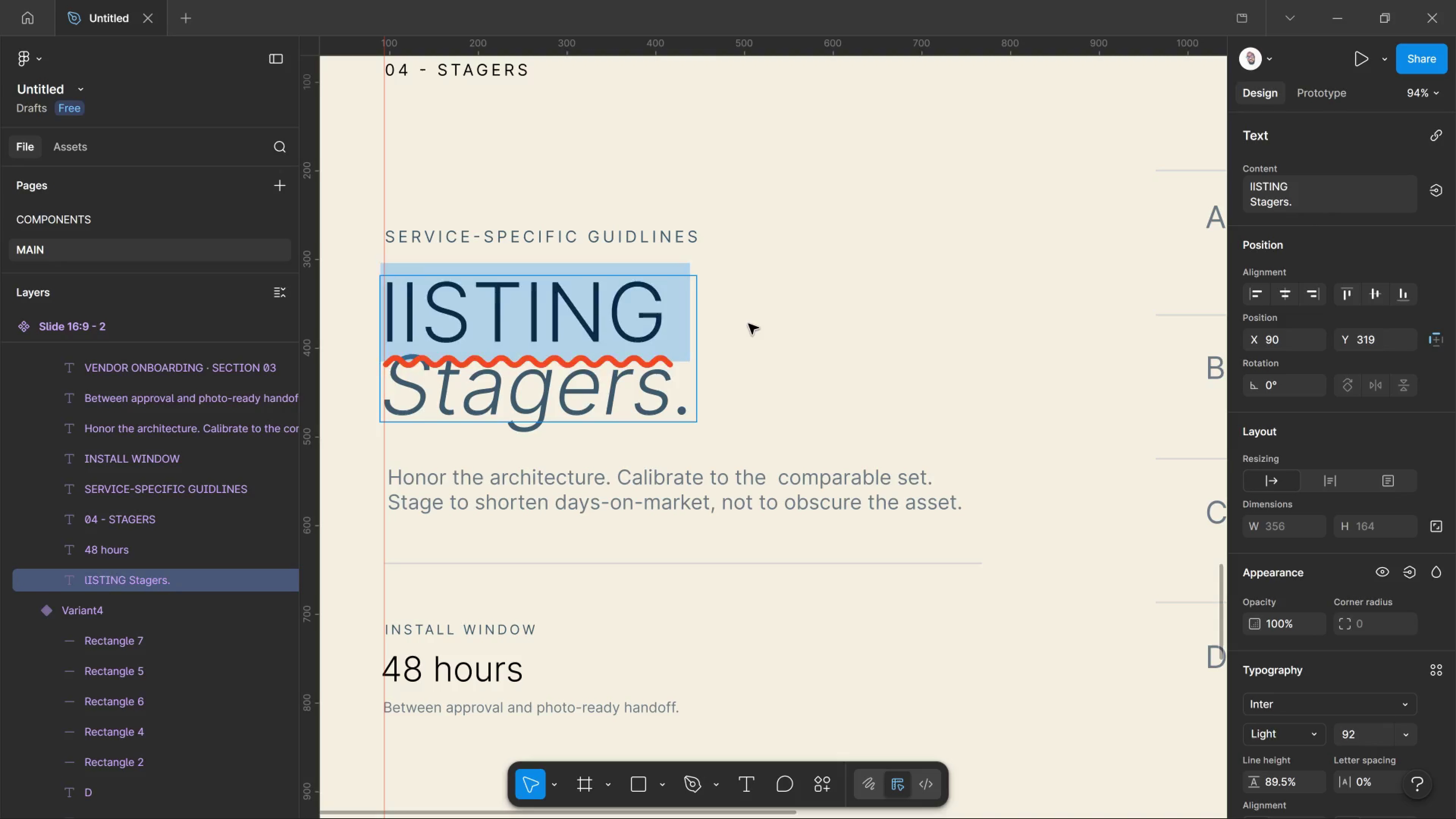 
type(Listing )
key(Backspace)
 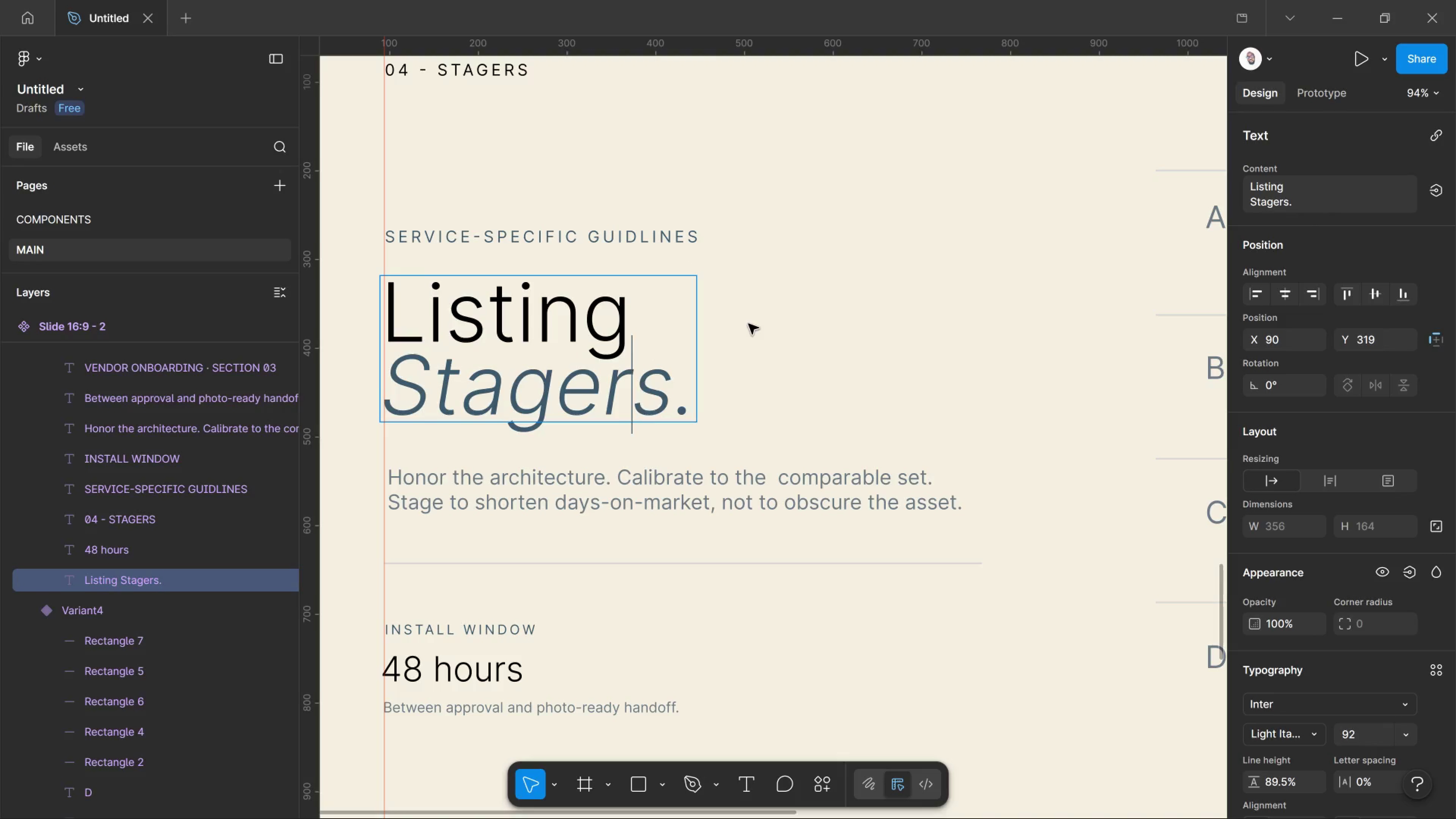 
key(ArrowDown)
 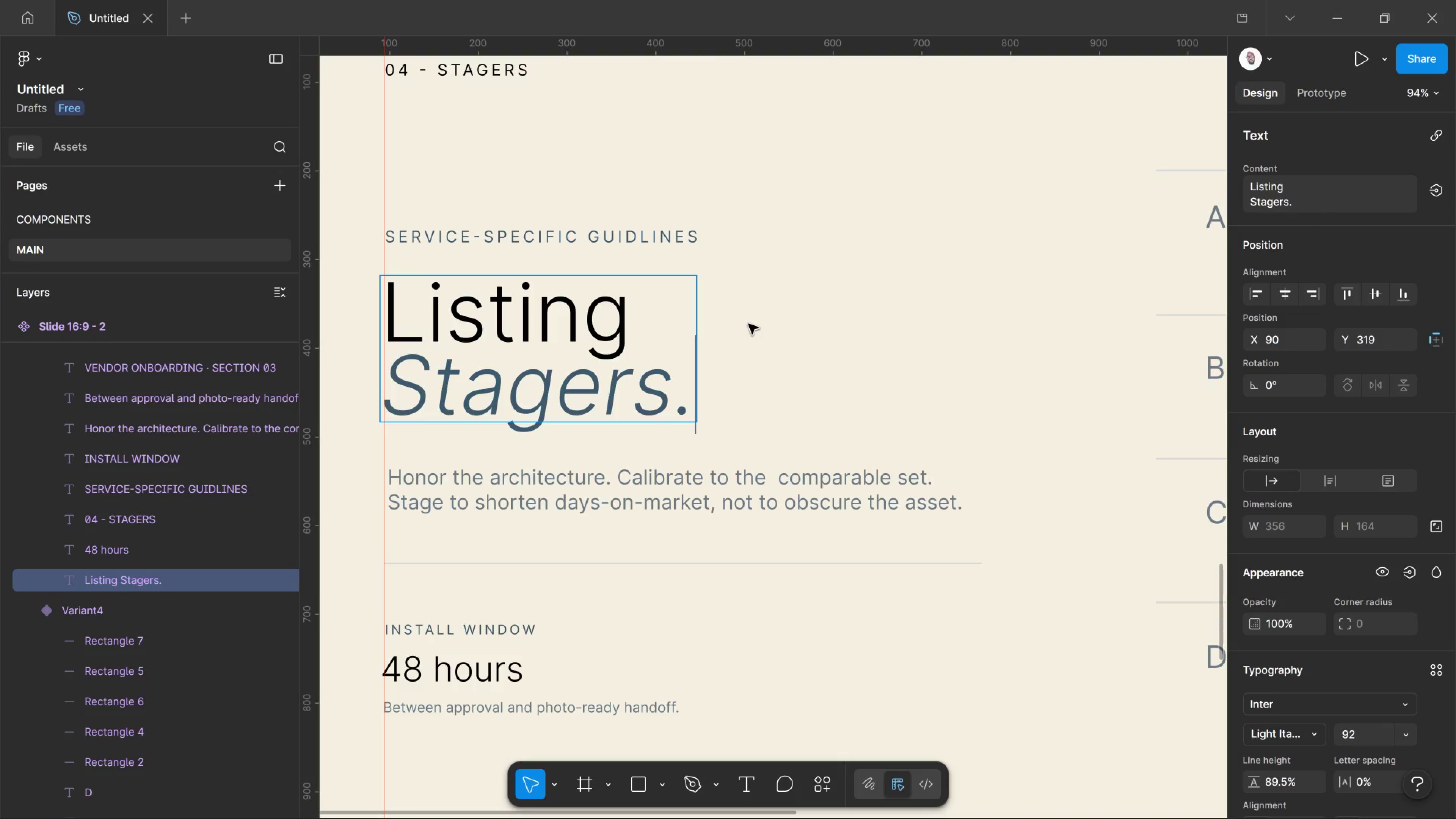 
key(ArrowDown)
 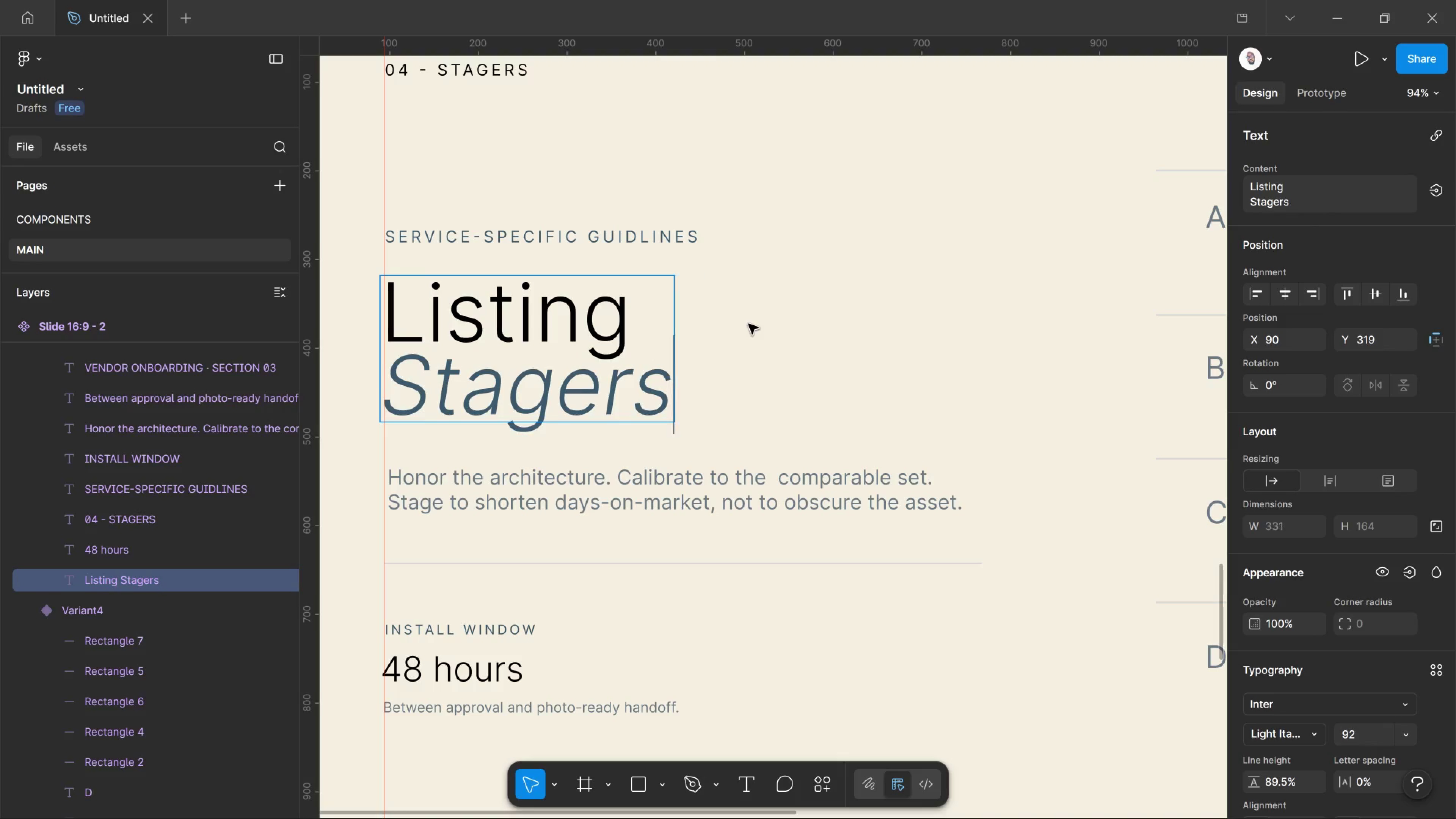 
key(Backspace)
key(Backspace)
key(Backspace)
key(Backspace)
key(Backspace)
key(Backspace)
key(Backspace)
key(Backspace)
type(Photographers.)
 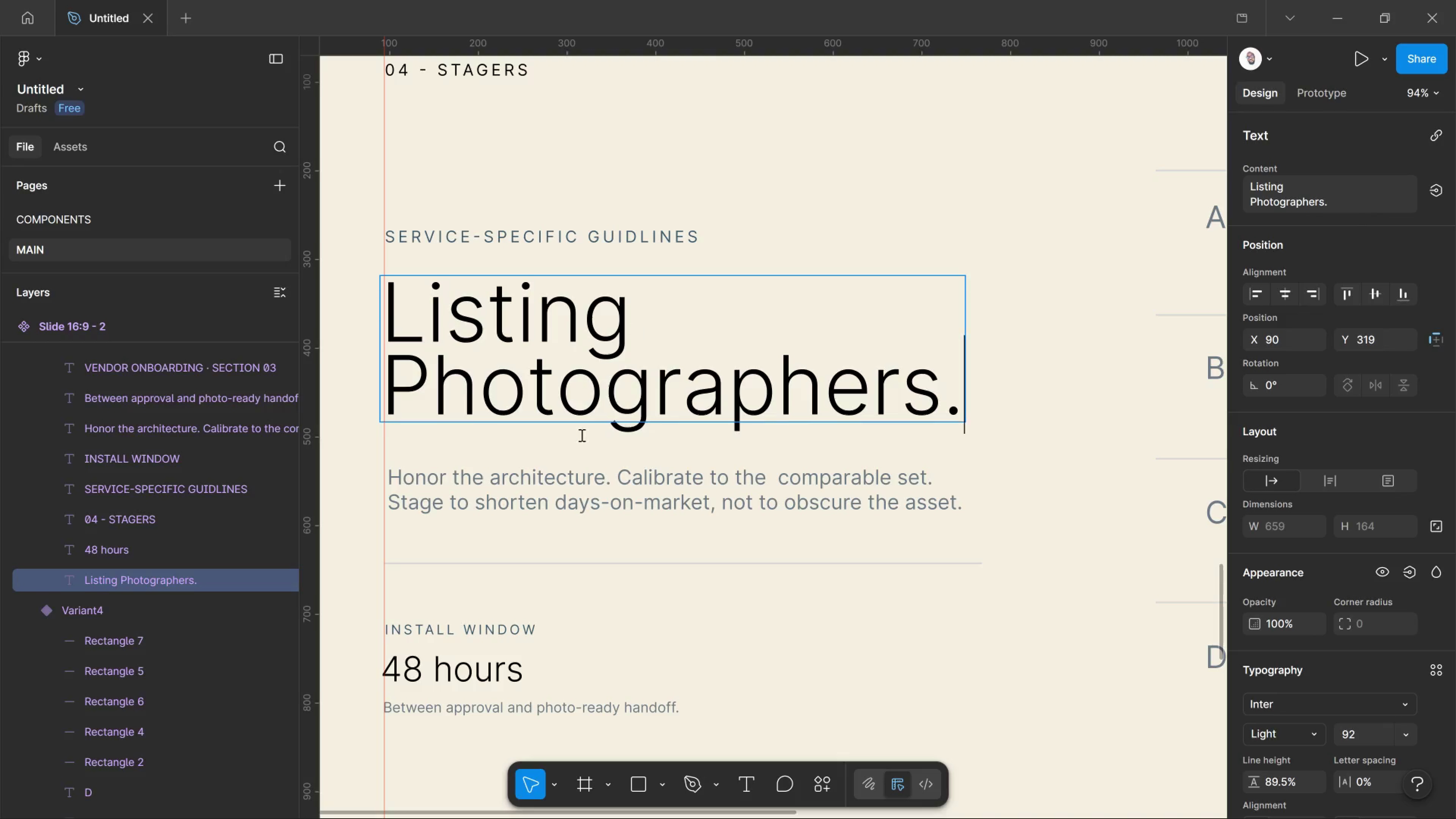 
left_click([571, 505])
 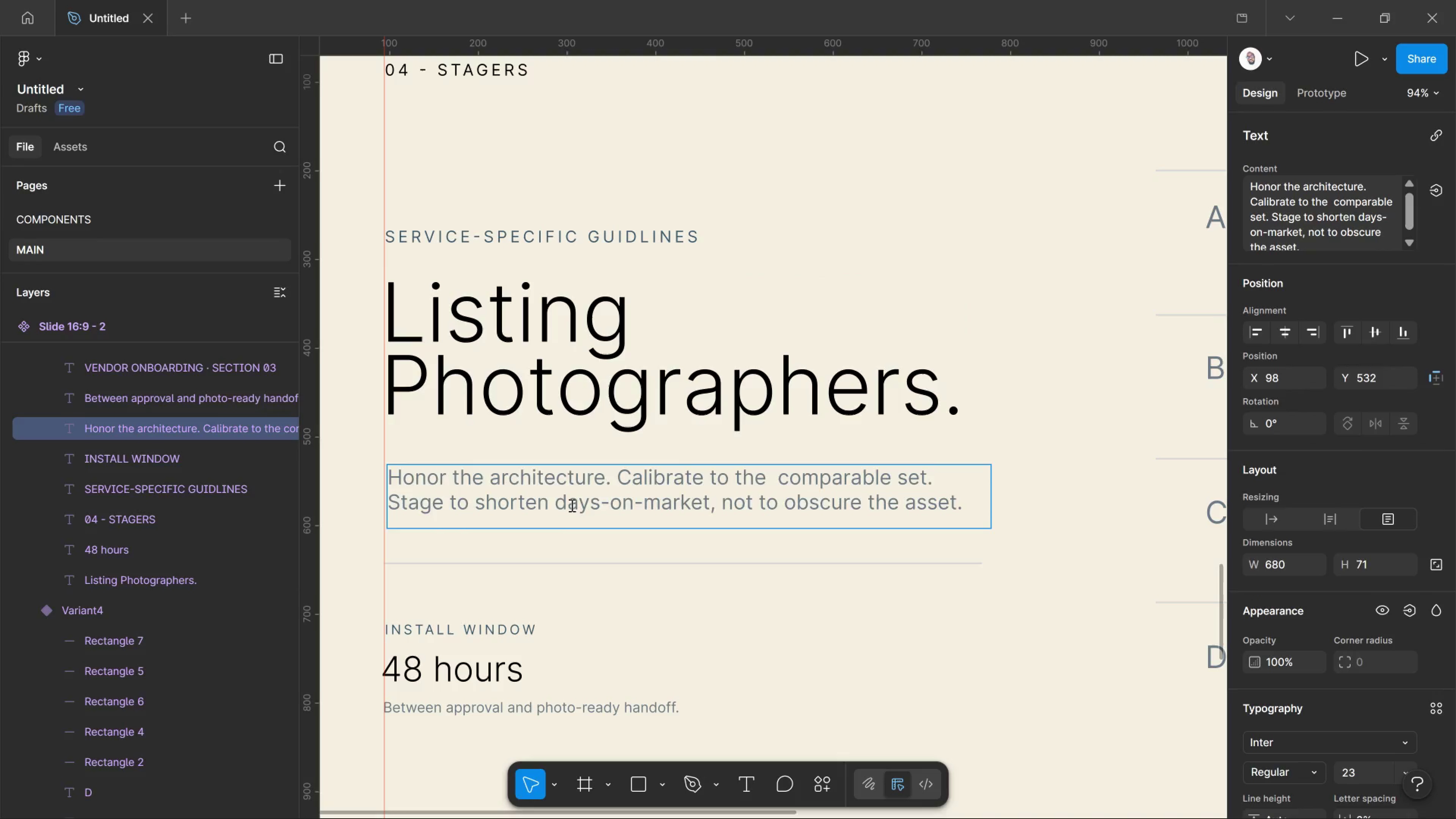 
key(Control+A)
 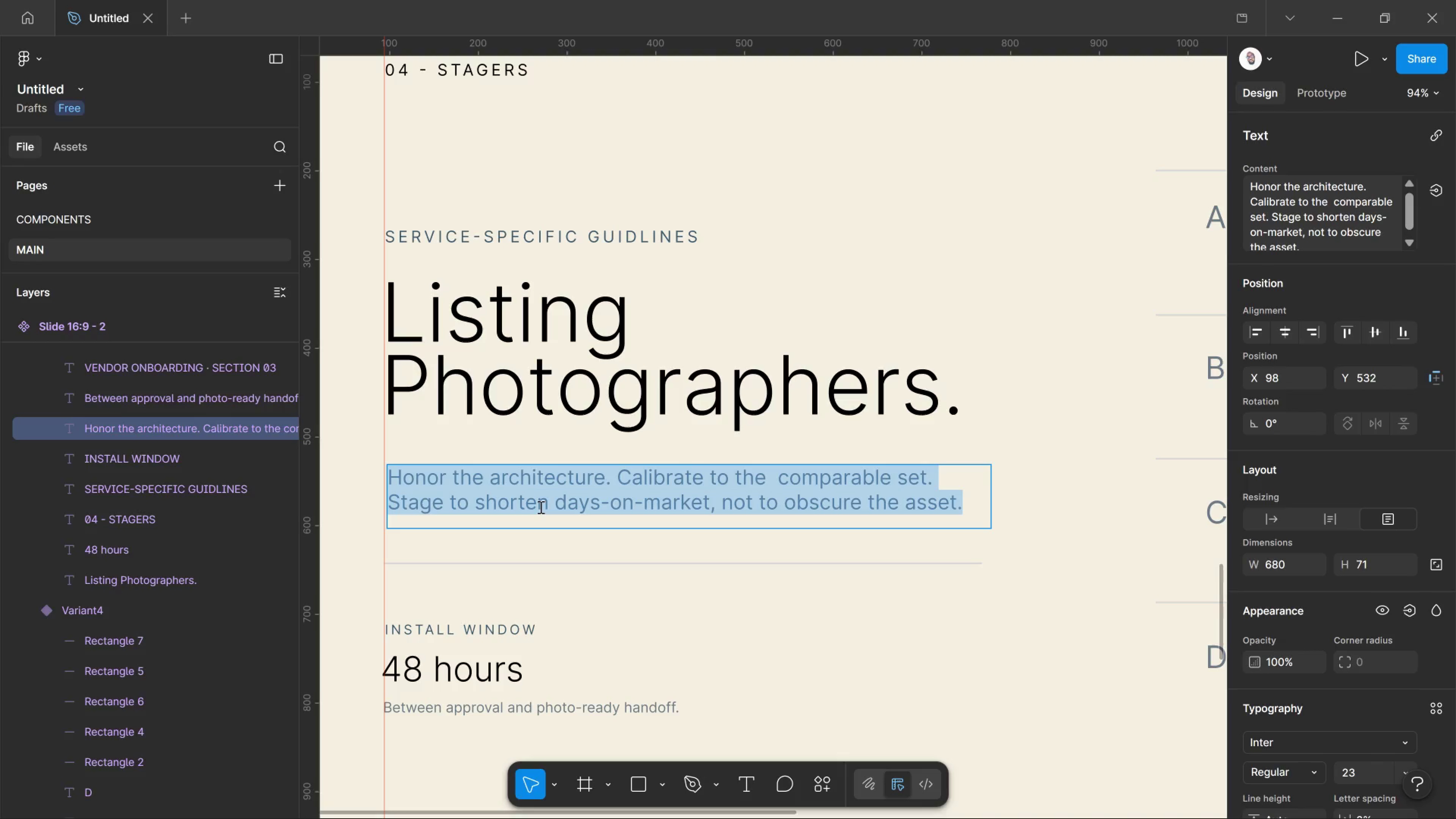 
type(Imagery is the buyer's first walkthrough )
key(Backspace)
type(. It must)
 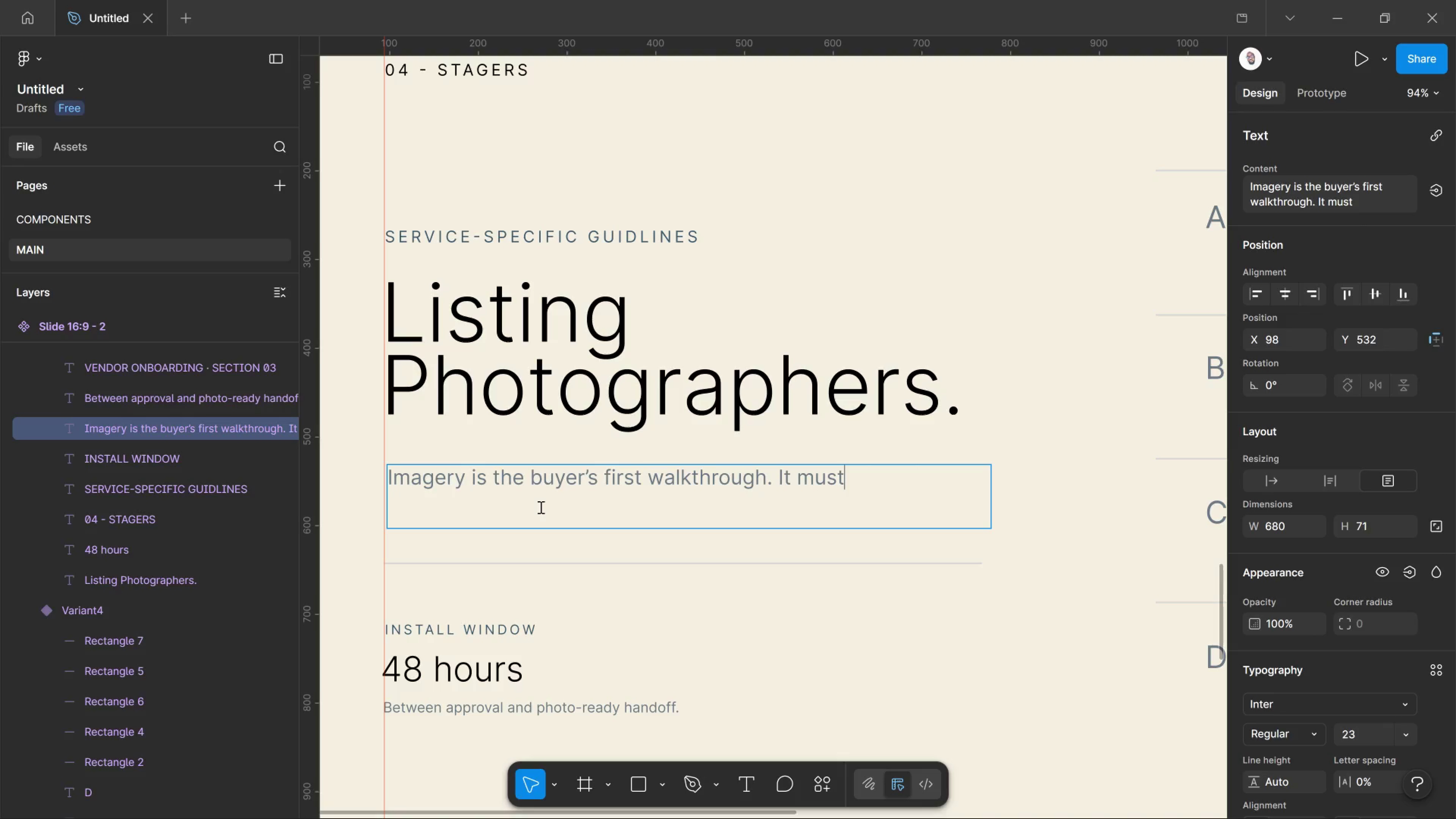 
key(Enter)
 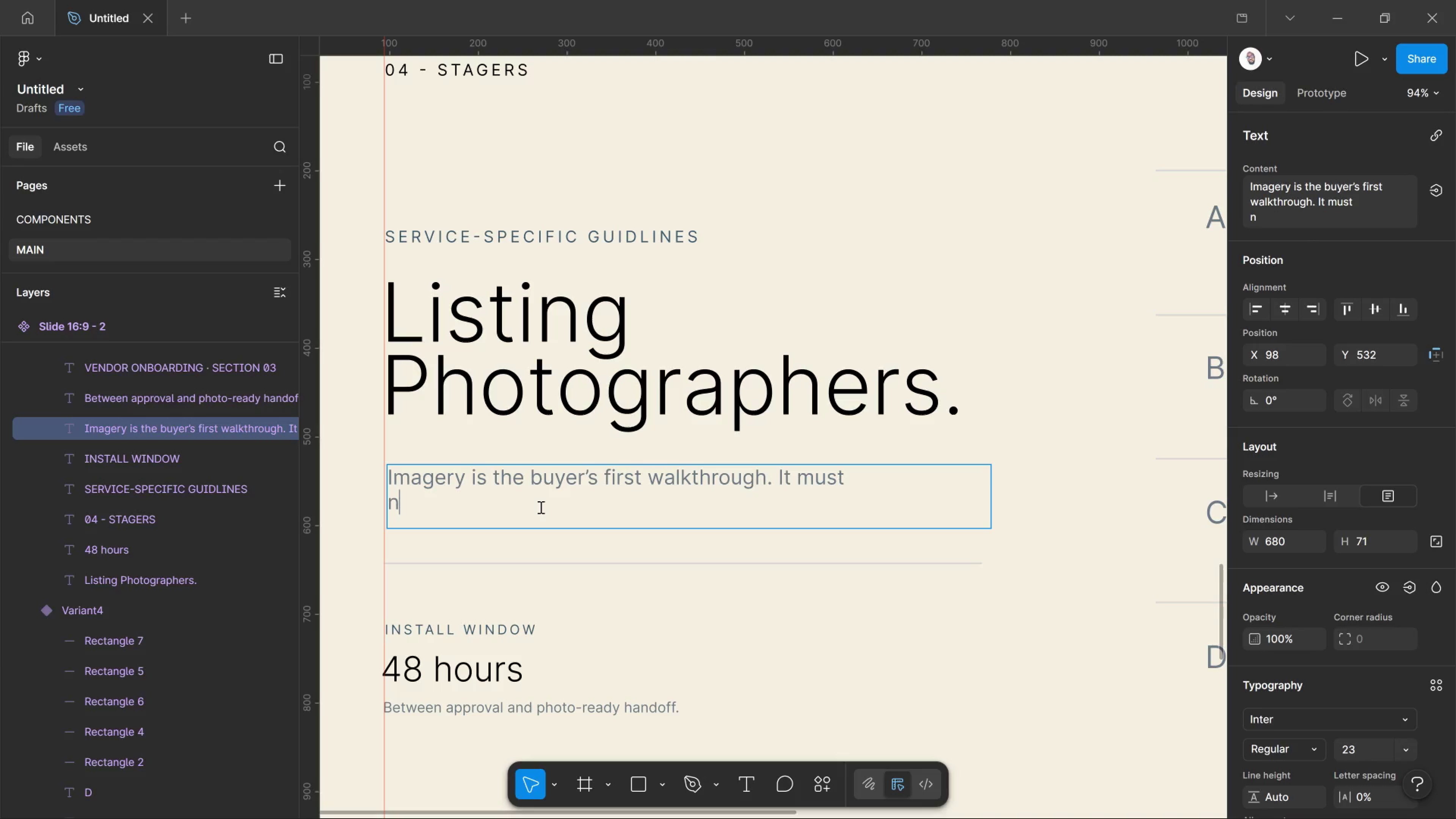 
type(n)
key(Backspace)
type(be true to the asset, color-accurate, and)
 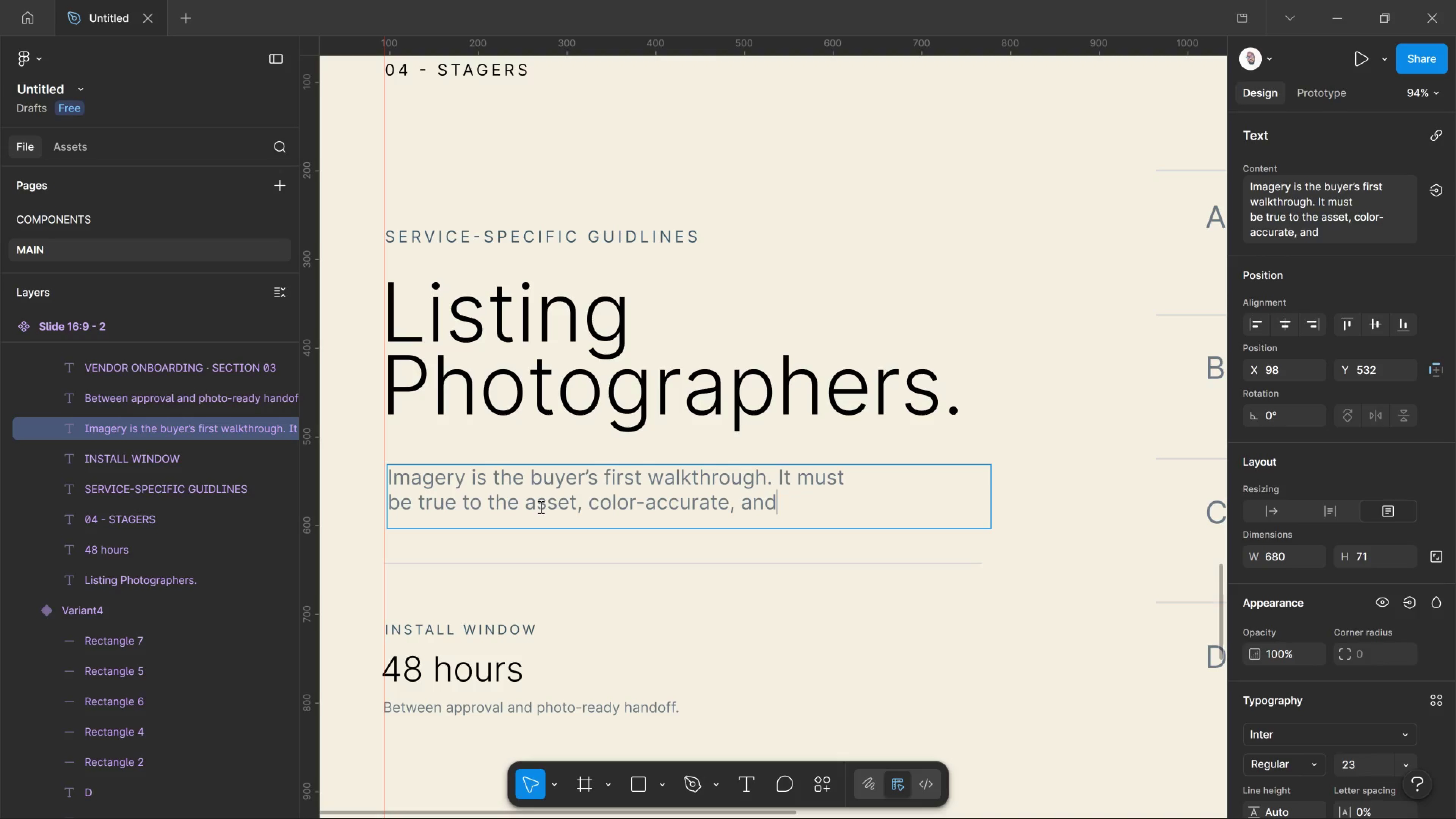 
key(Enter)
 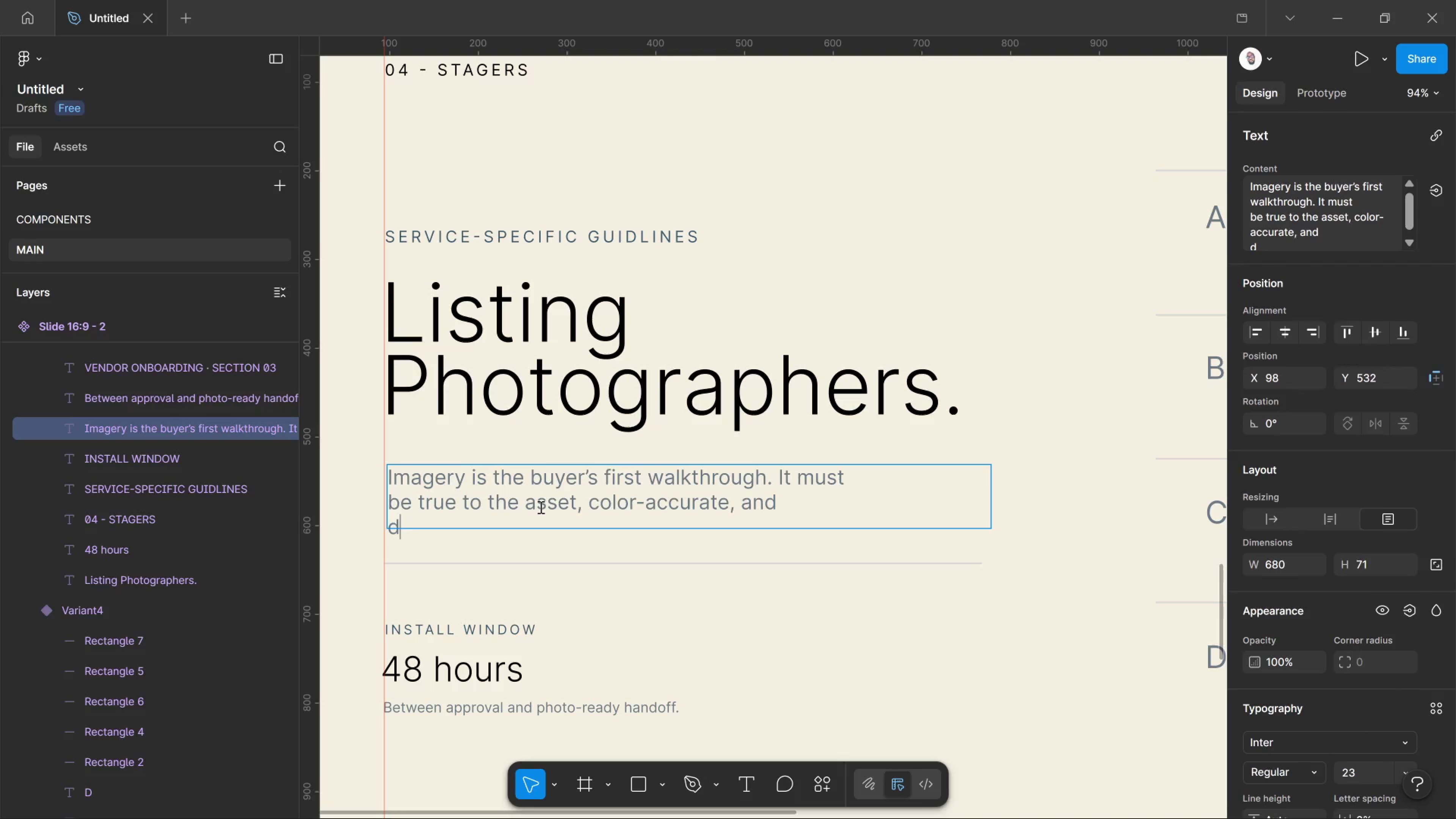 
type(deliverd ready )
 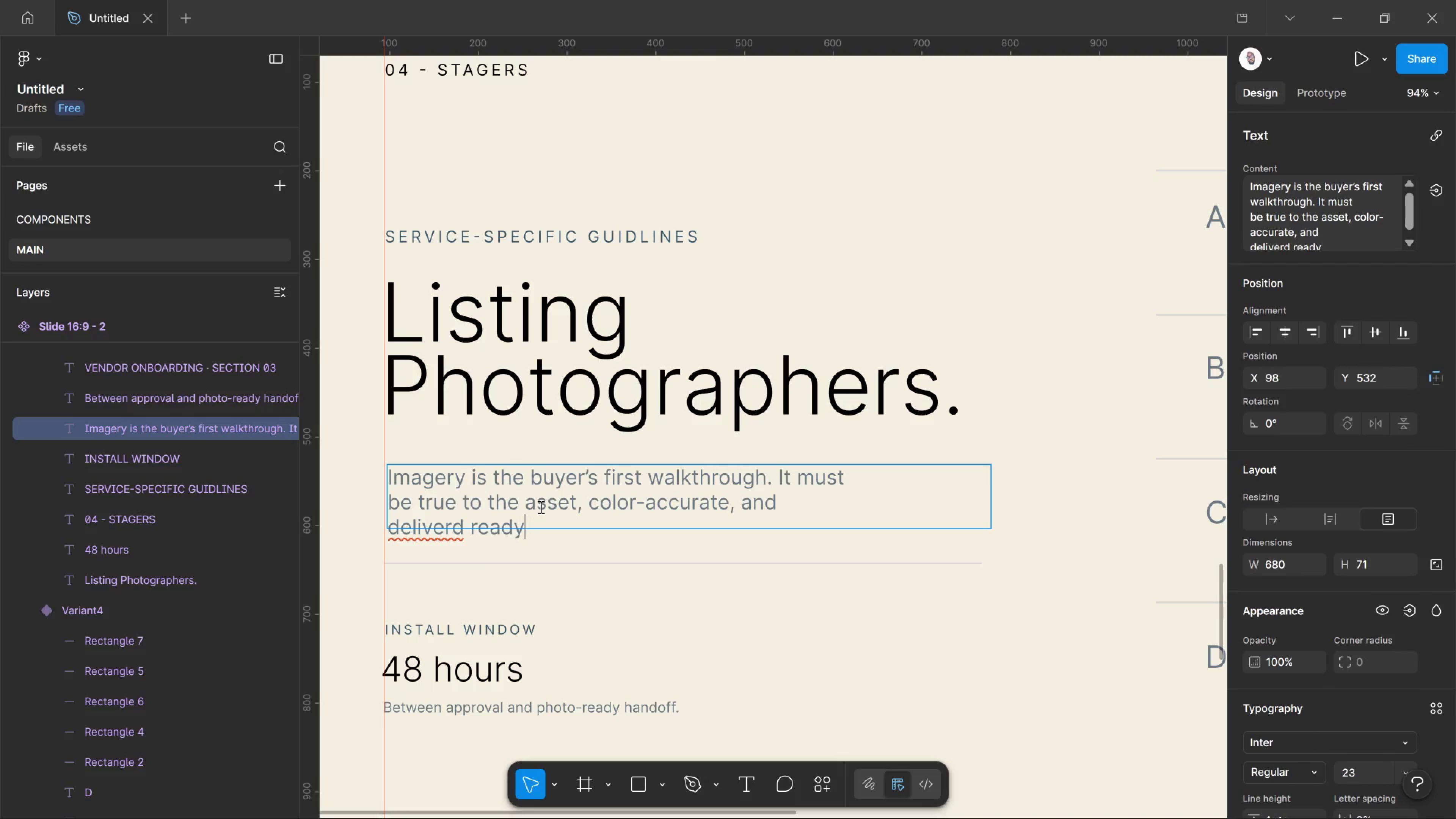 
key(ArrowLeft)
 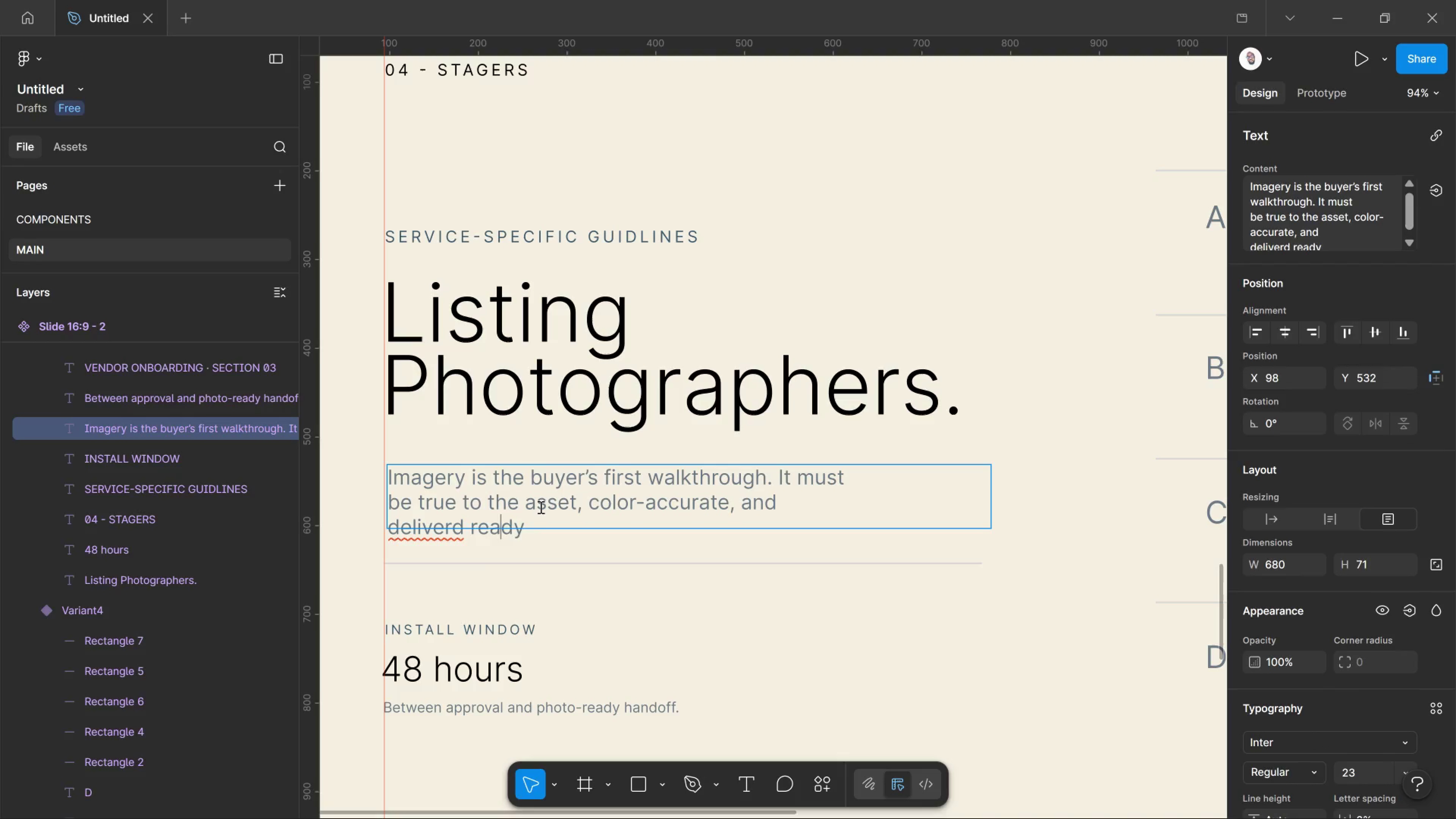 
key(ArrowLeft)
 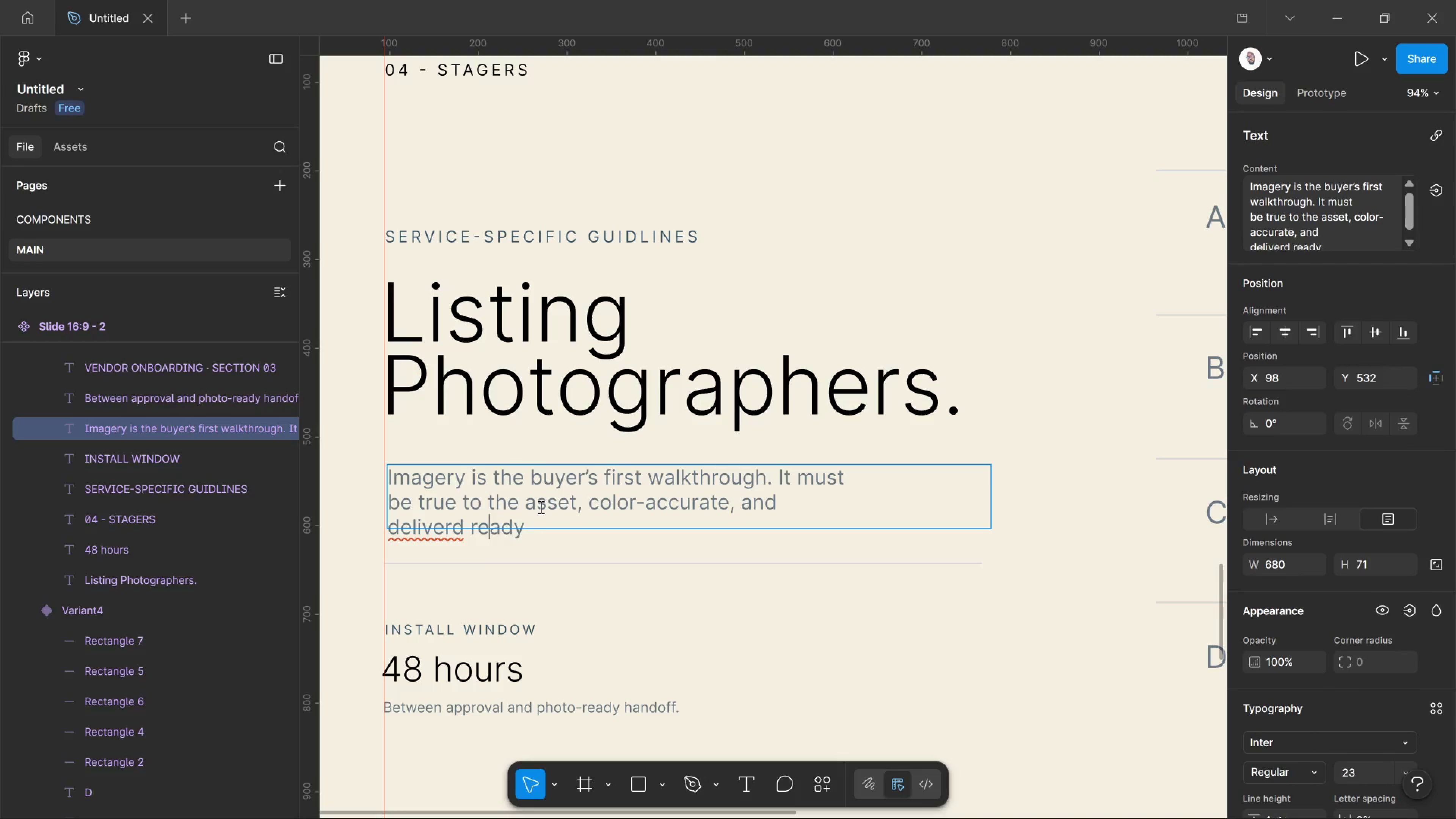 
key(ArrowLeft)
 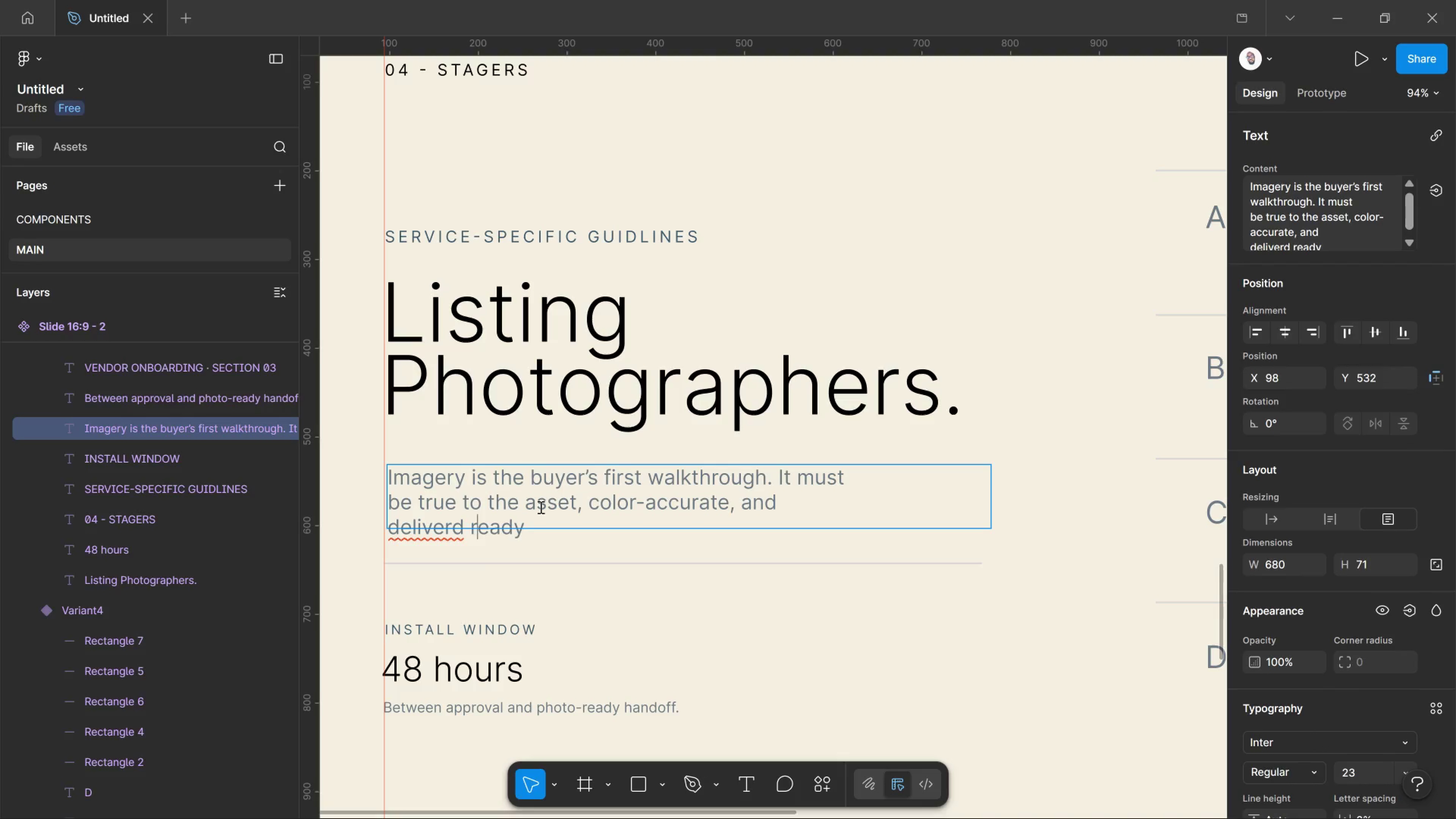 
key(ArrowLeft)
 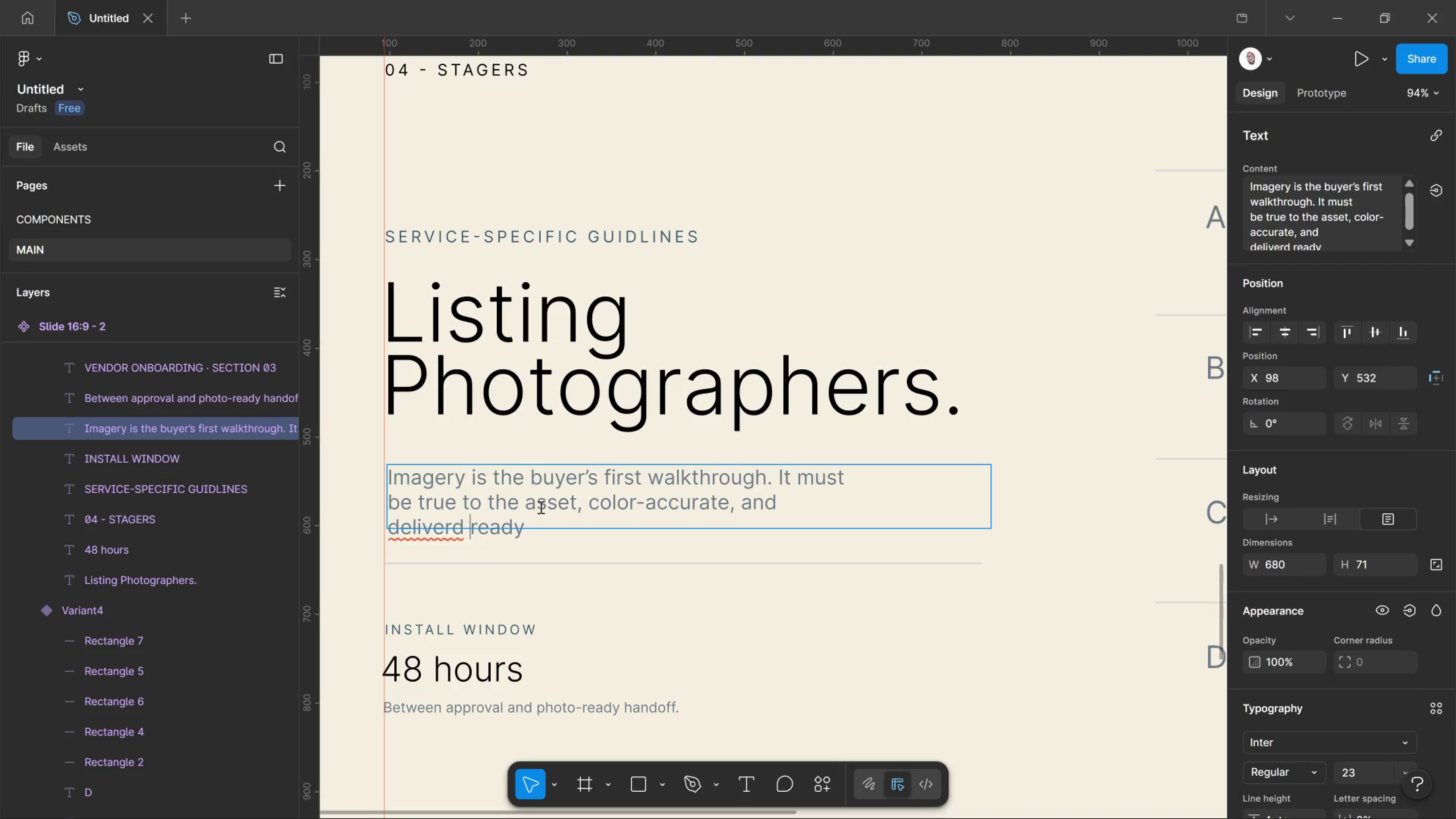 
key(ArrowLeft)
 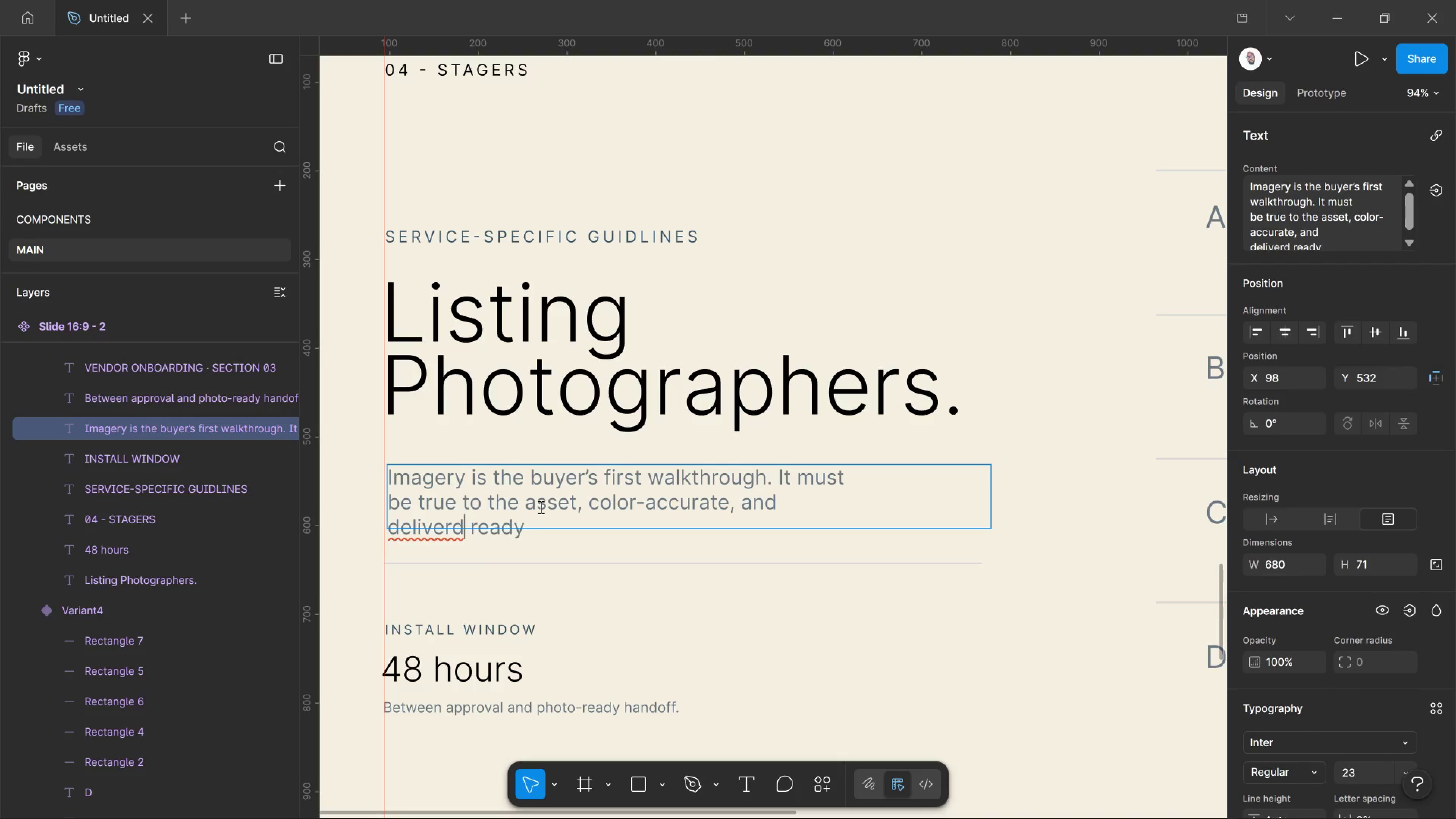 
key(ArrowLeft)
 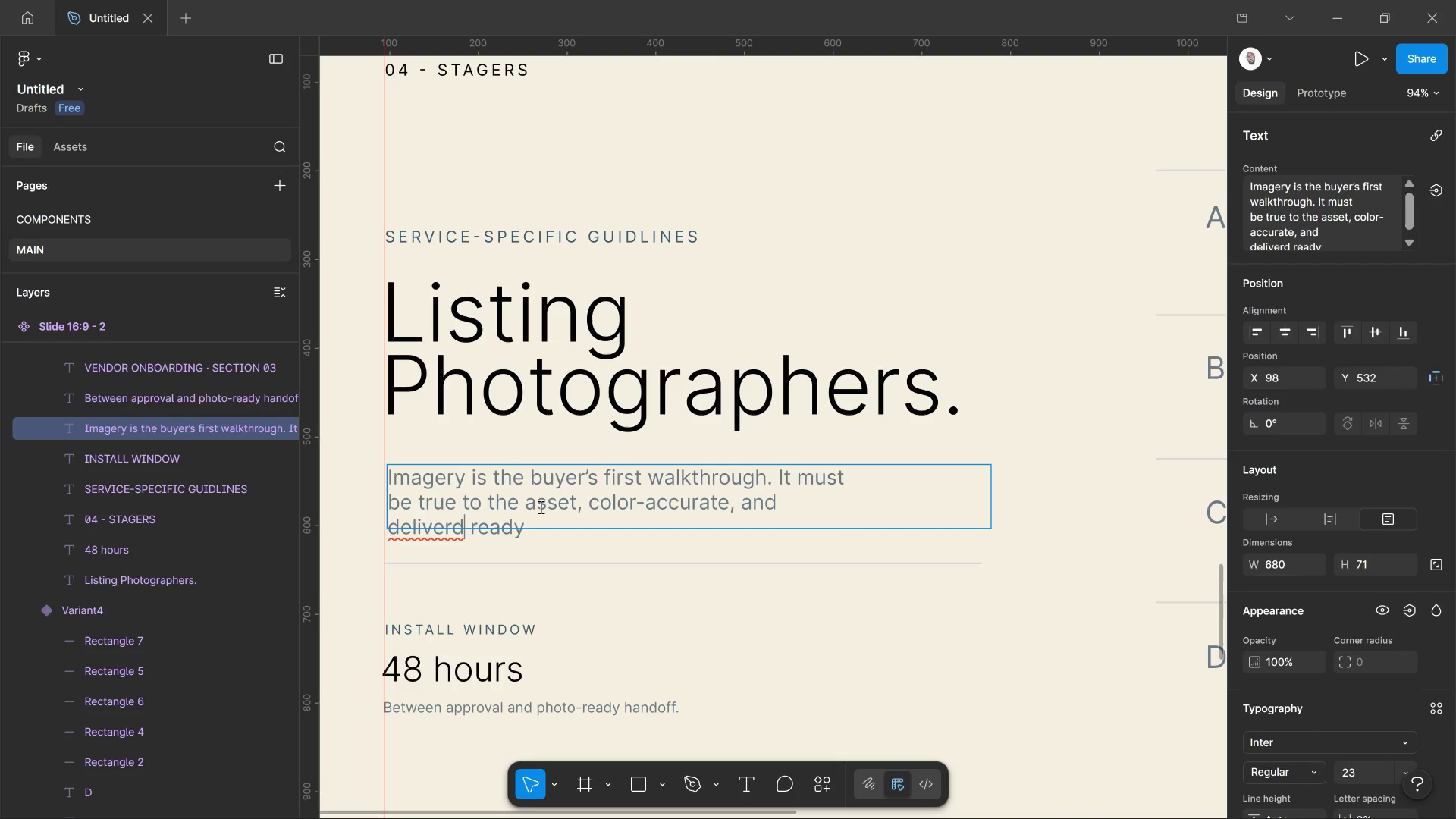 
key(ArrowLeft)
 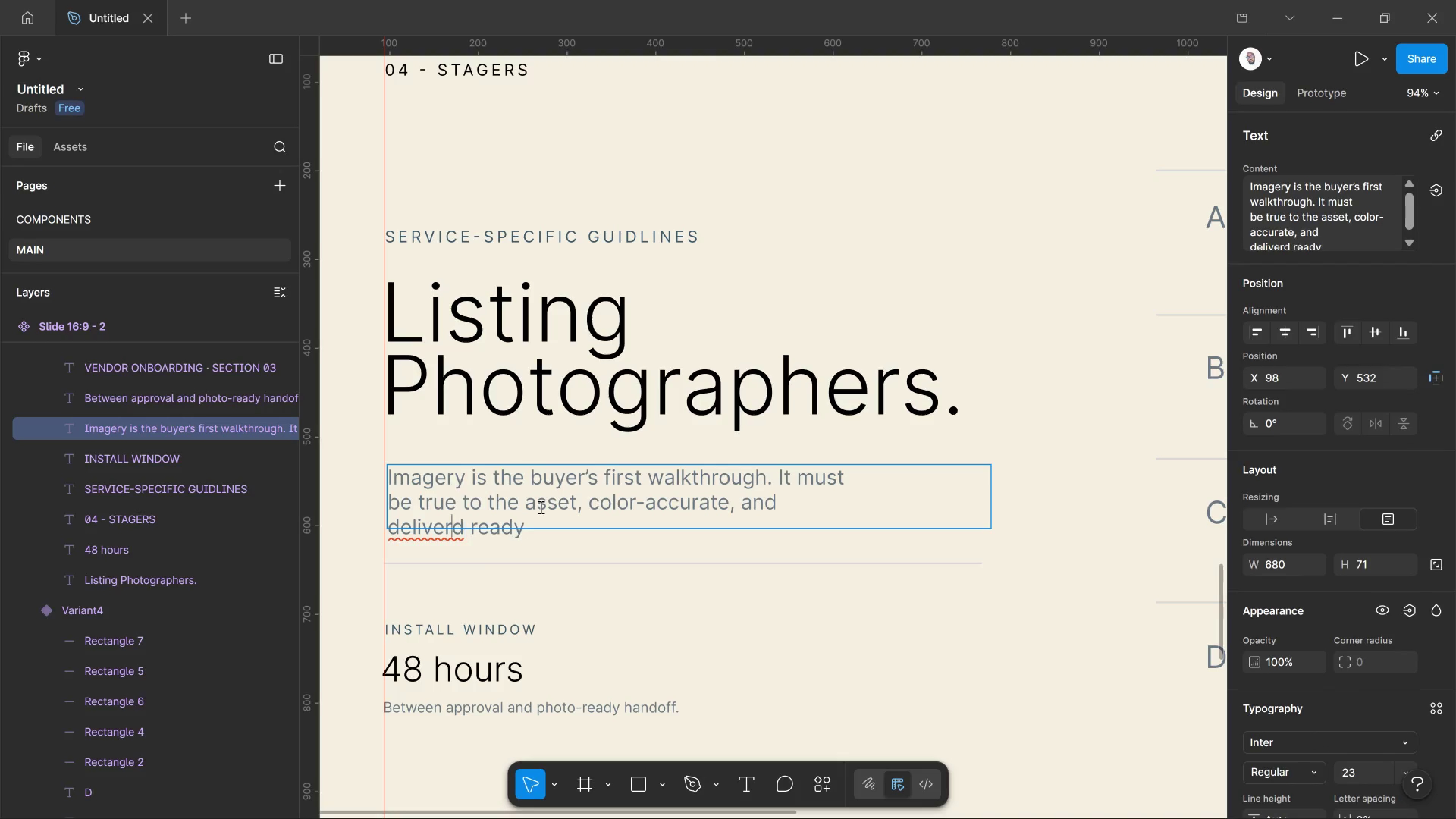 
key(ArrowLeft)
 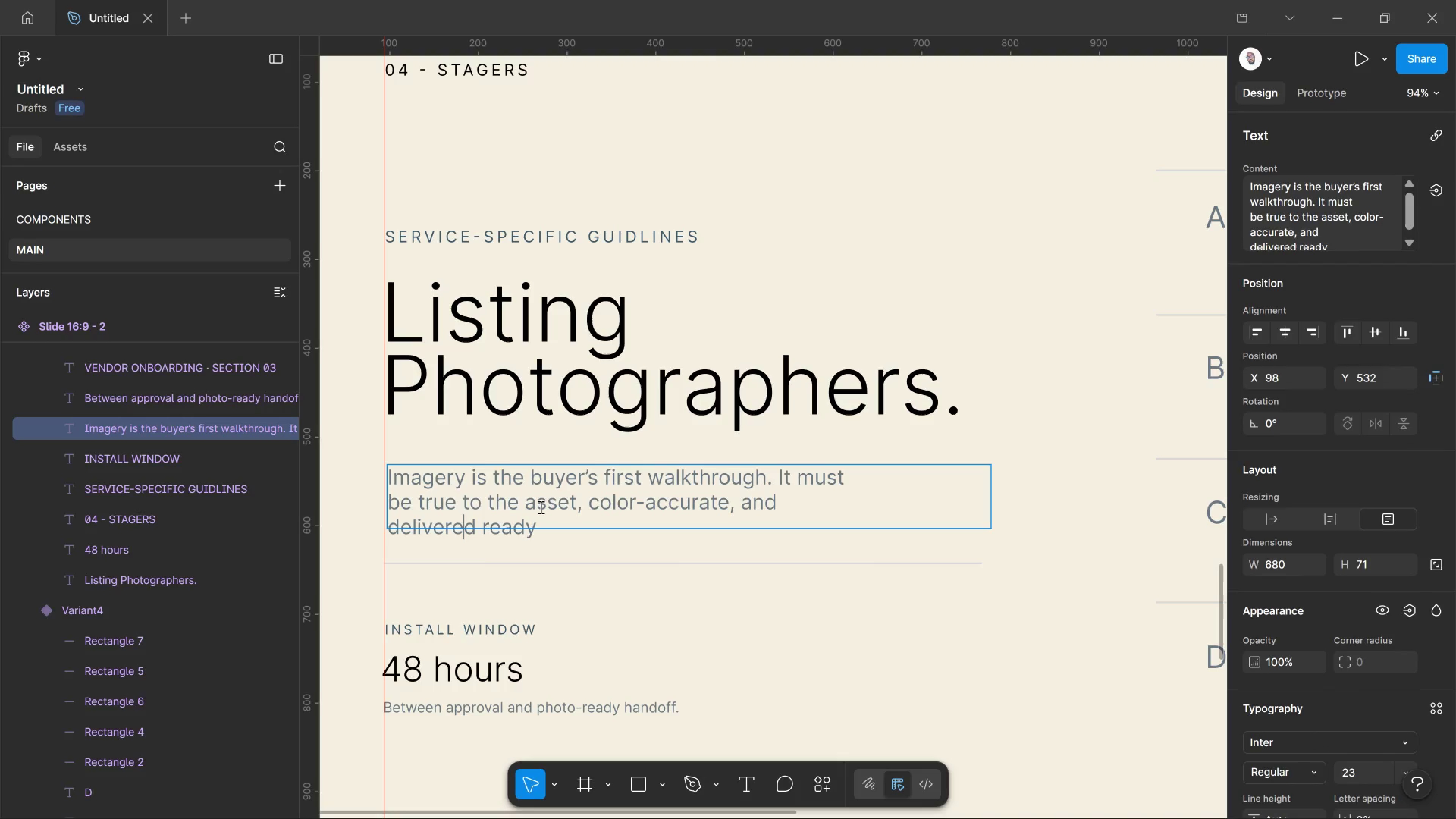 
key(E)
 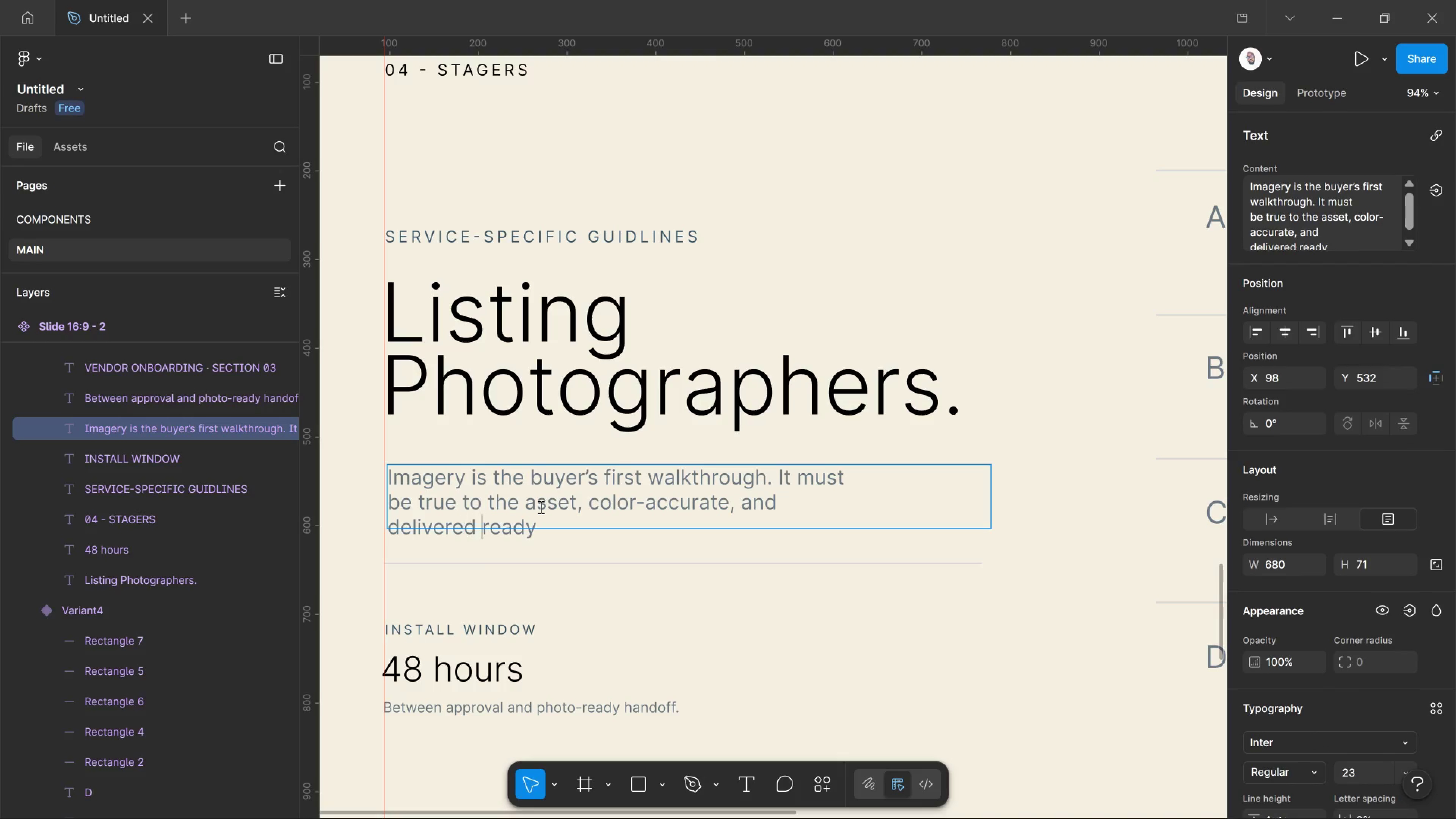 
key(ArrowRight)
 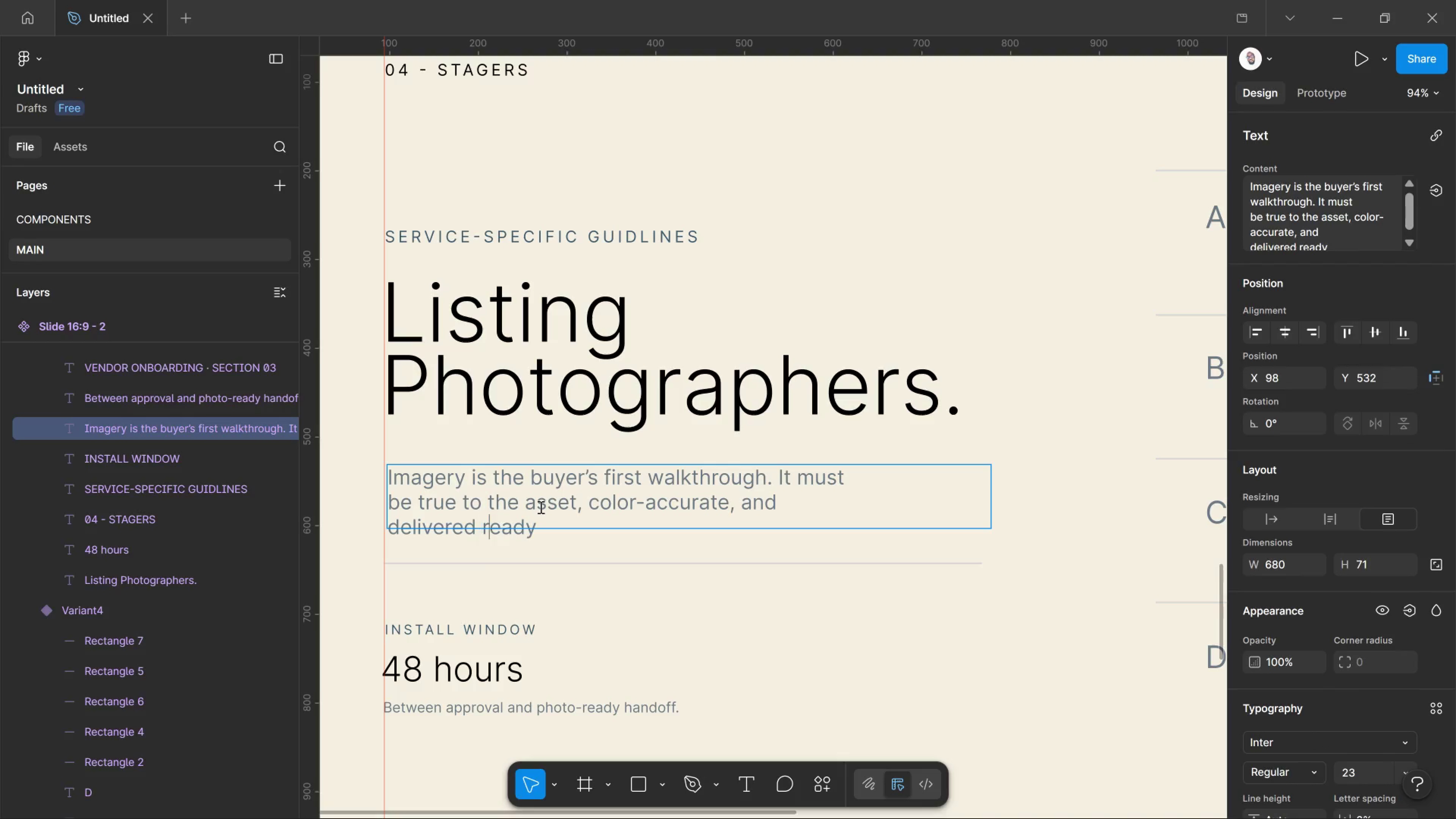 
key(ArrowRight)
 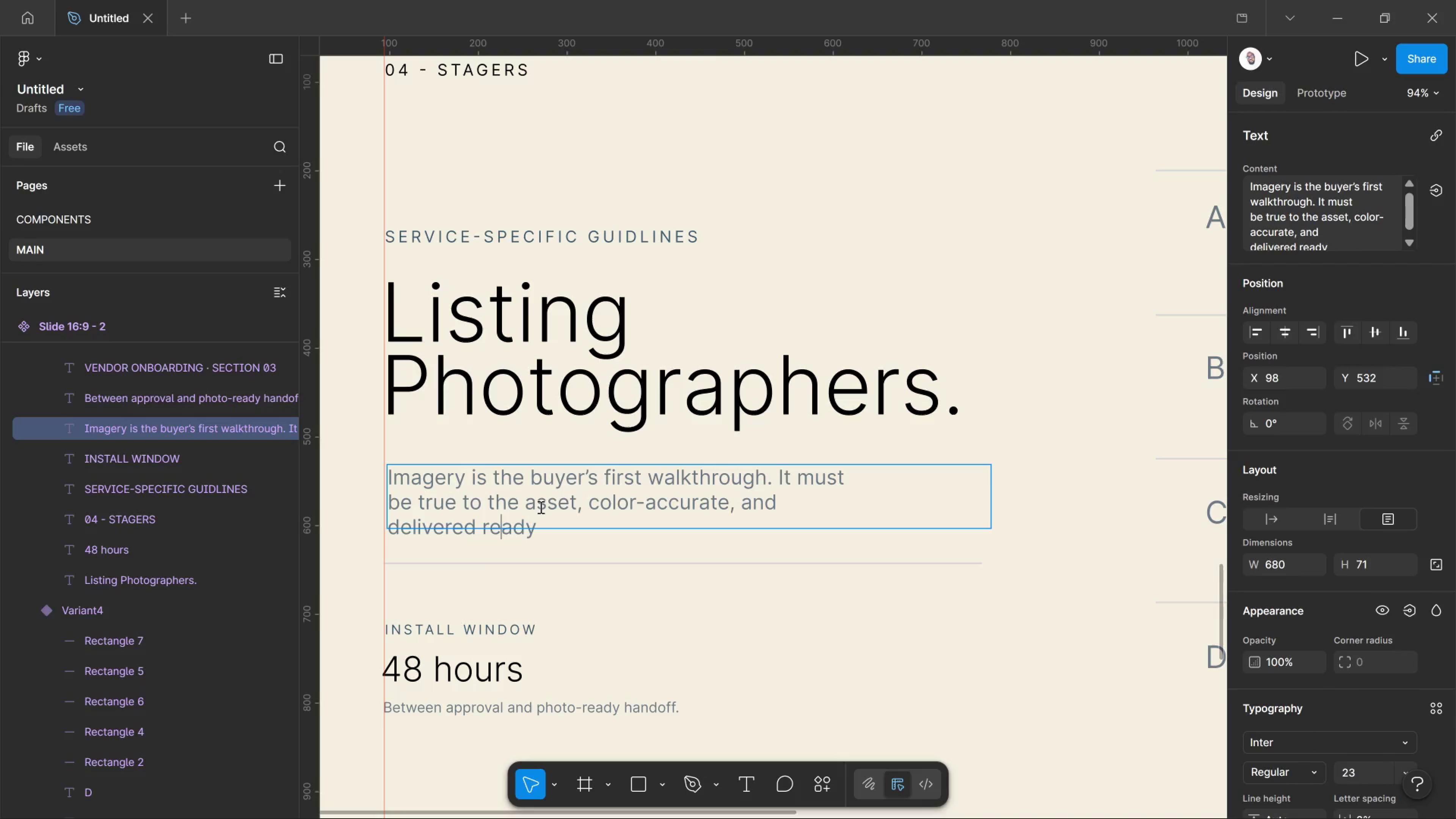 
key(ArrowRight)
 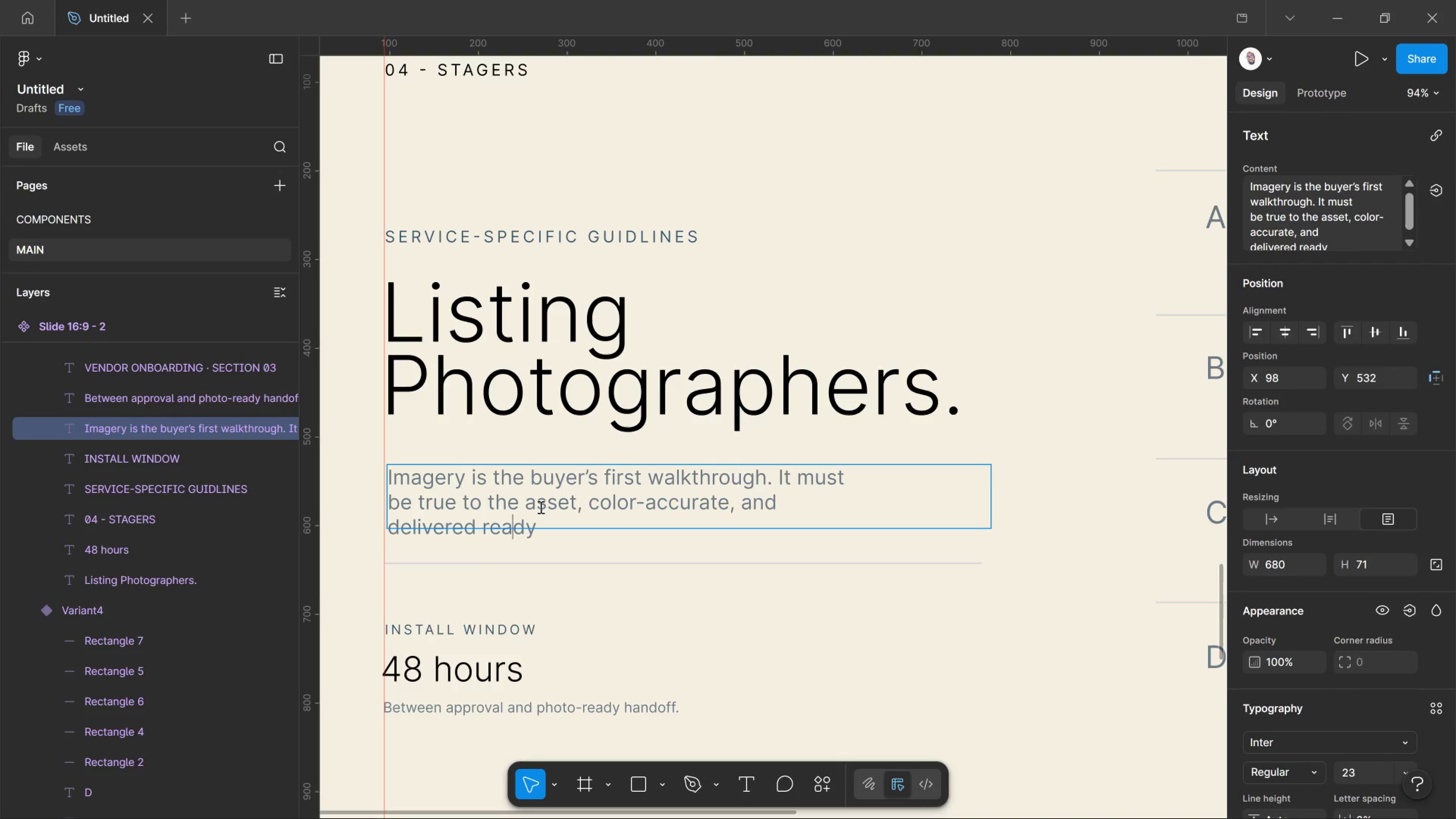 
key(ArrowRight)
 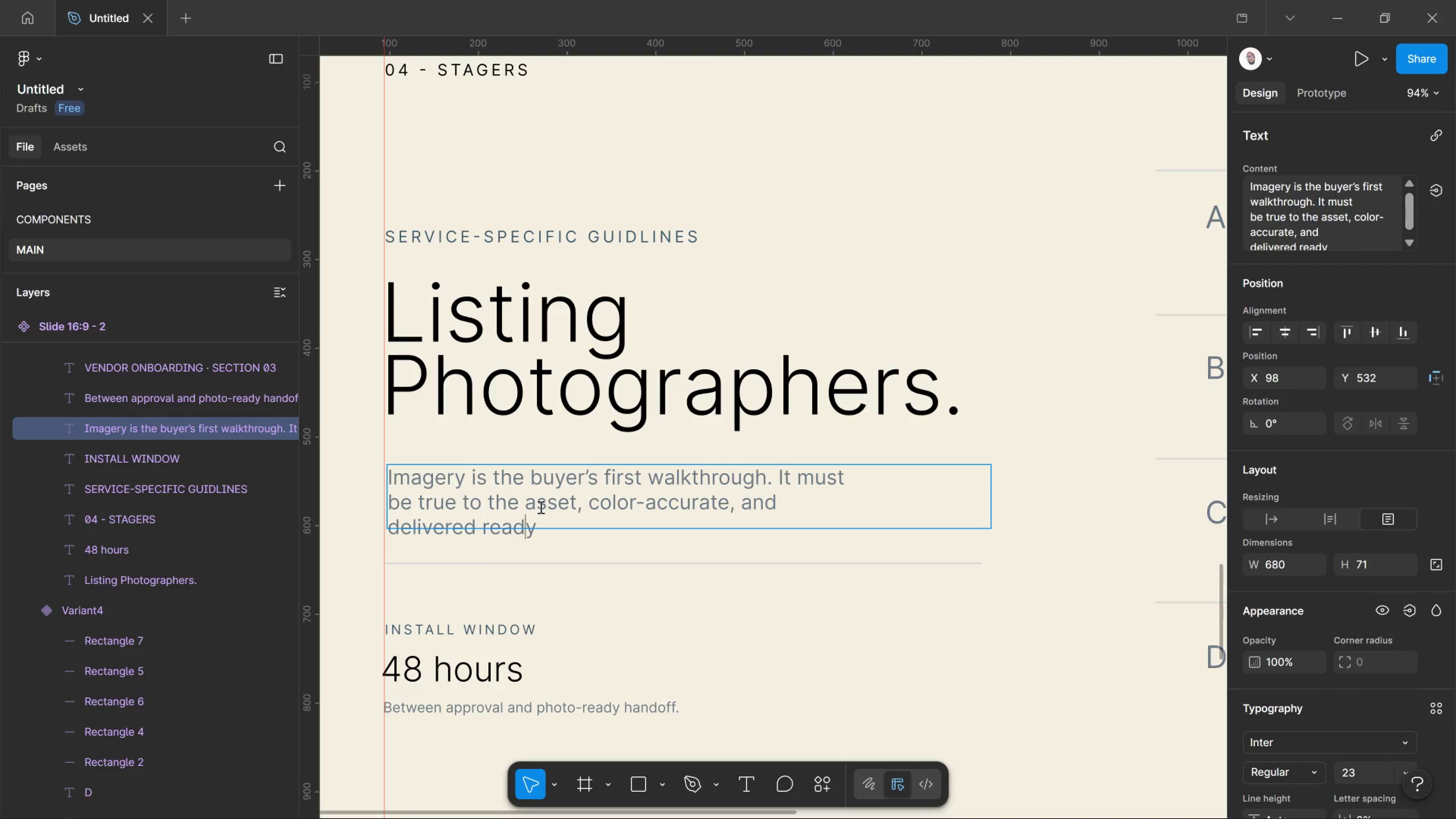 
key(ArrowRight)
 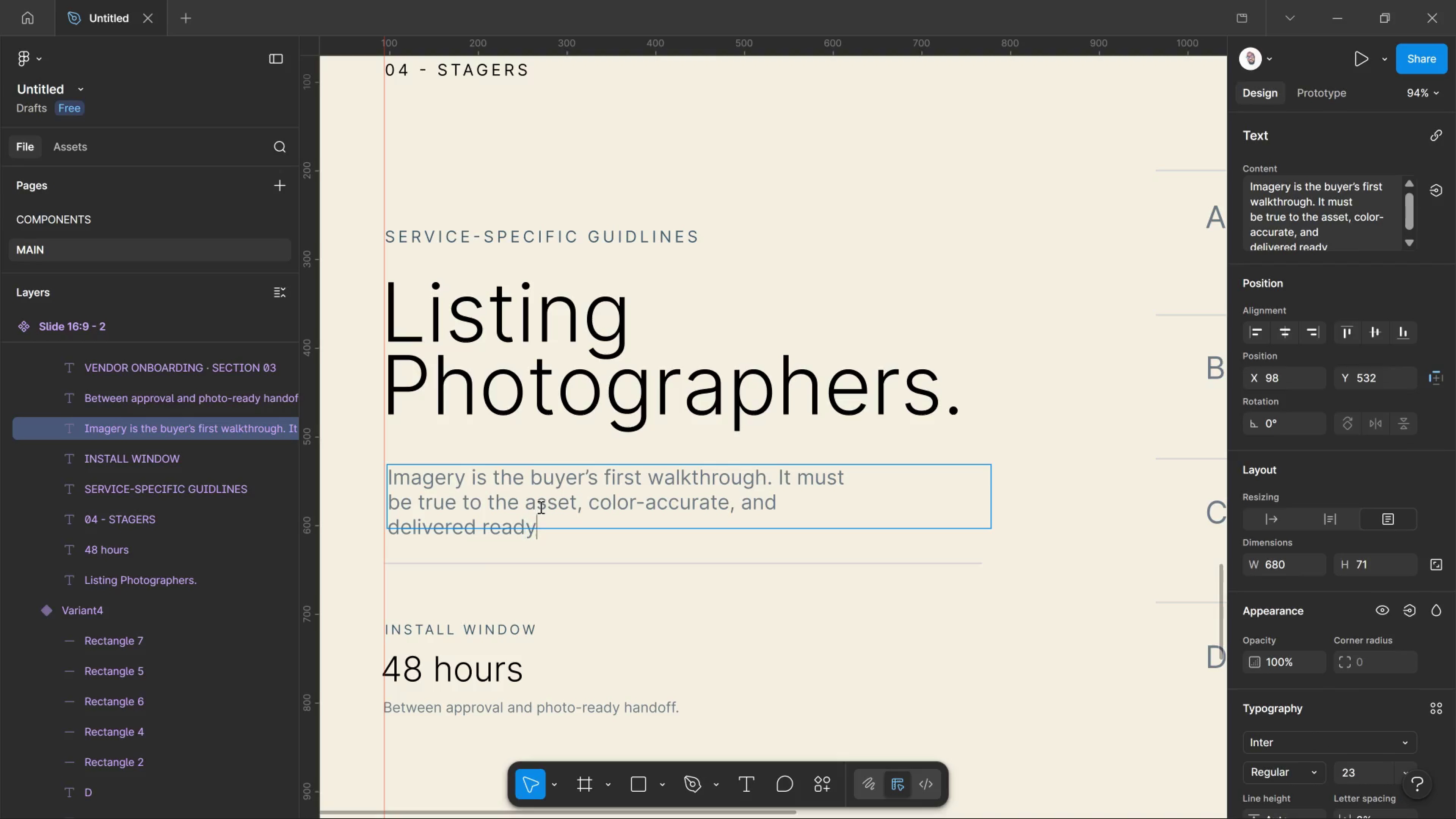 
key(ArrowRight)
 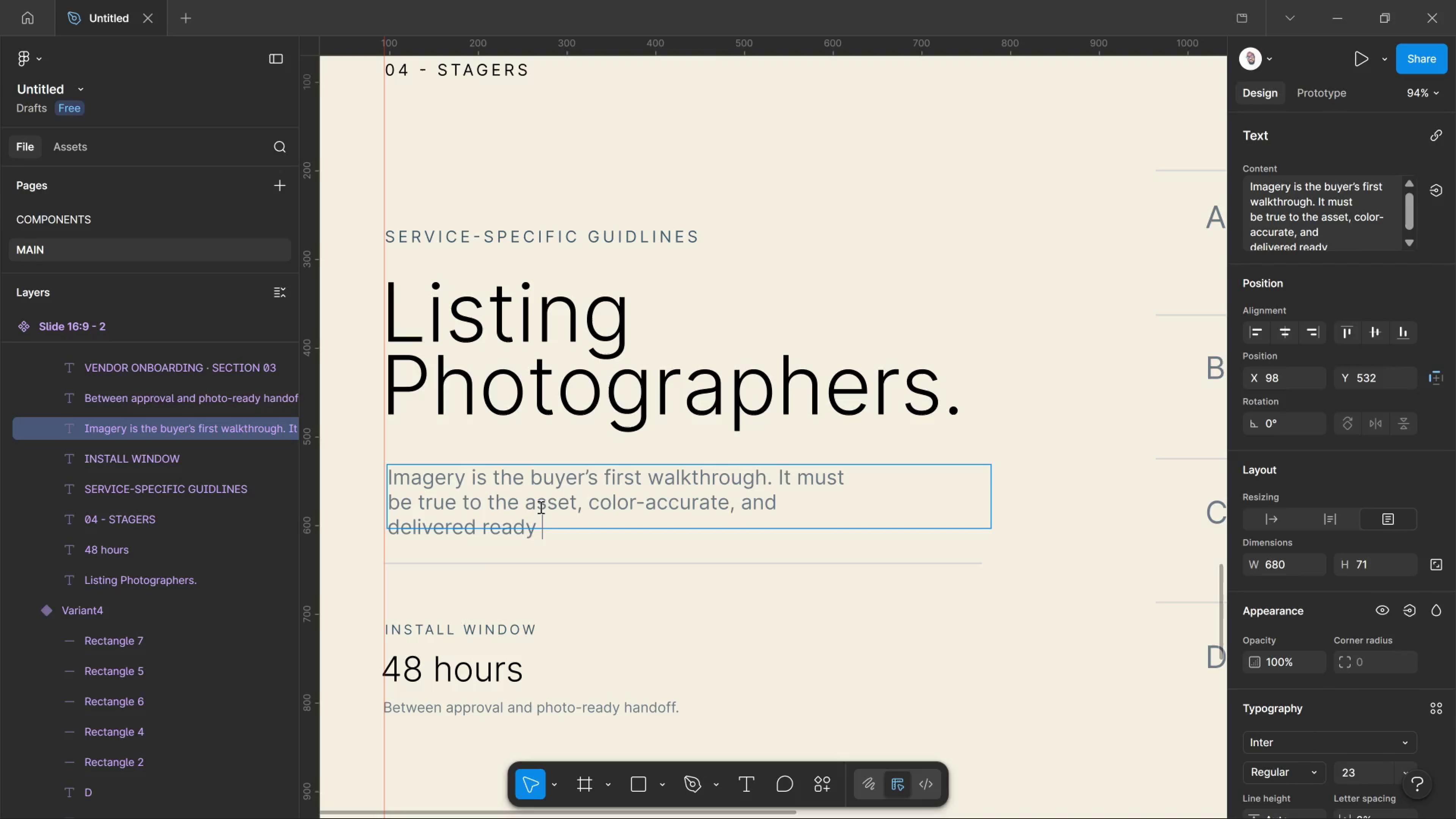 
key(ArrowRight)
 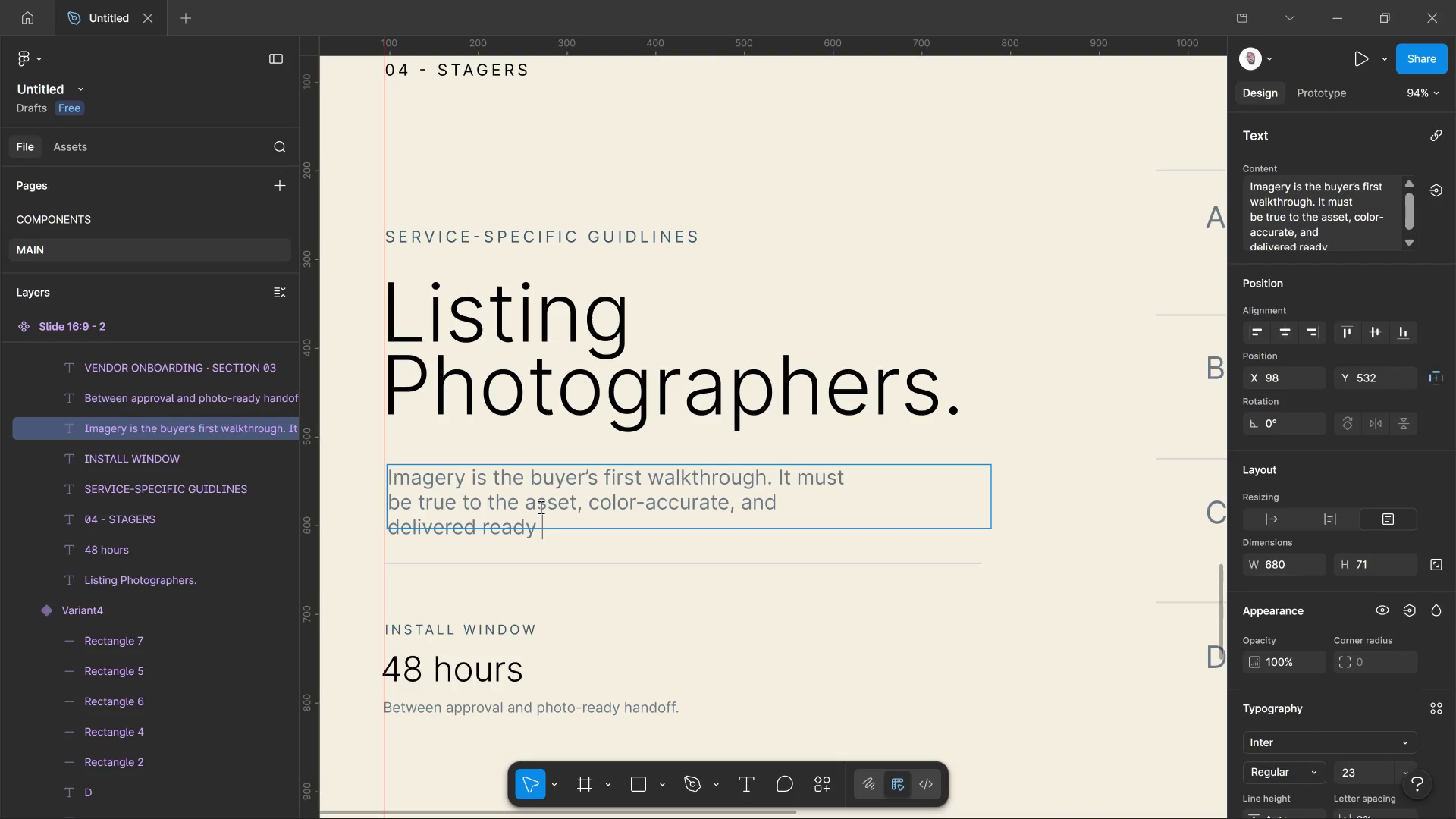 
key(ArrowRight)
 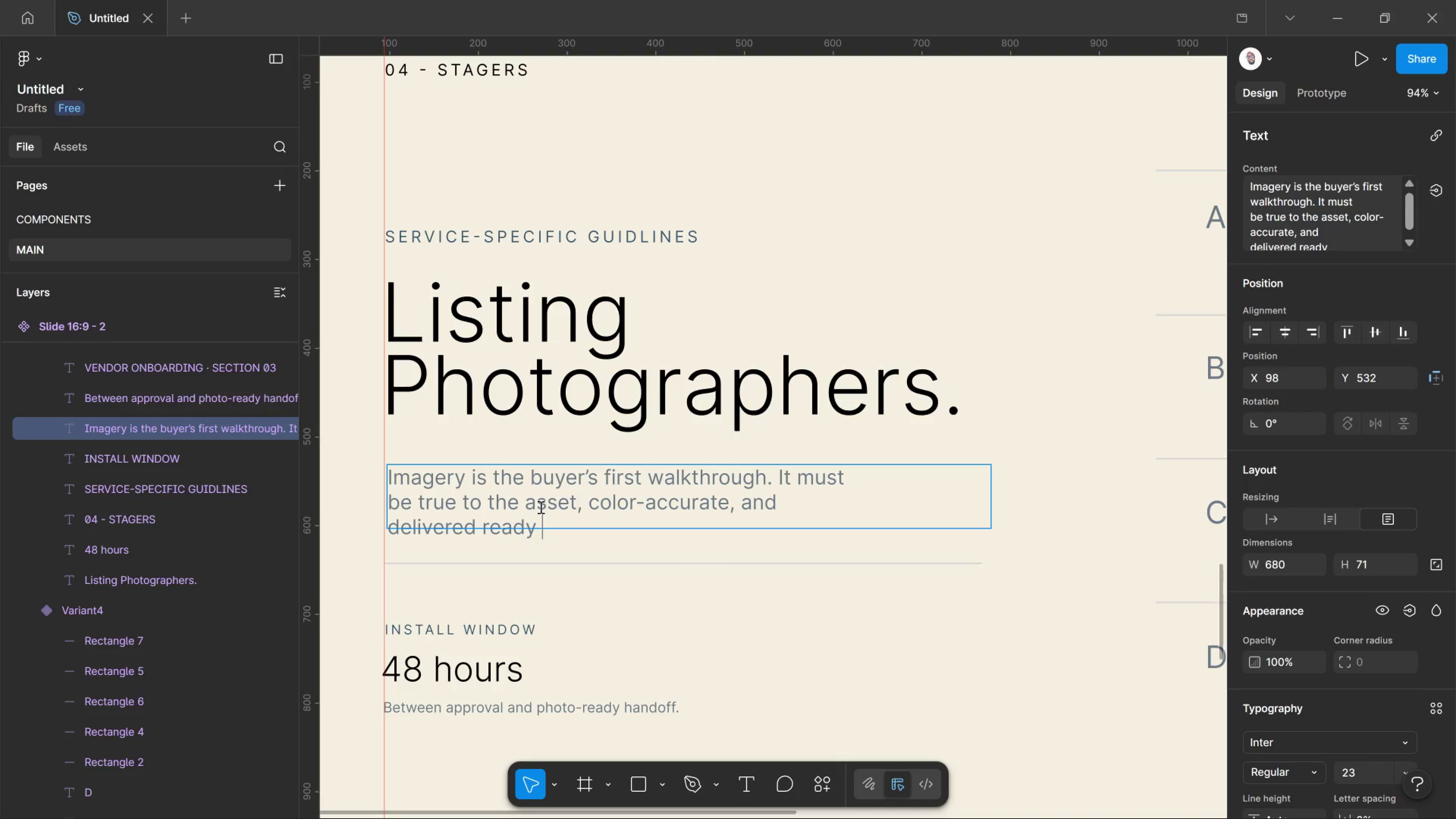 
type(for MLS.)
 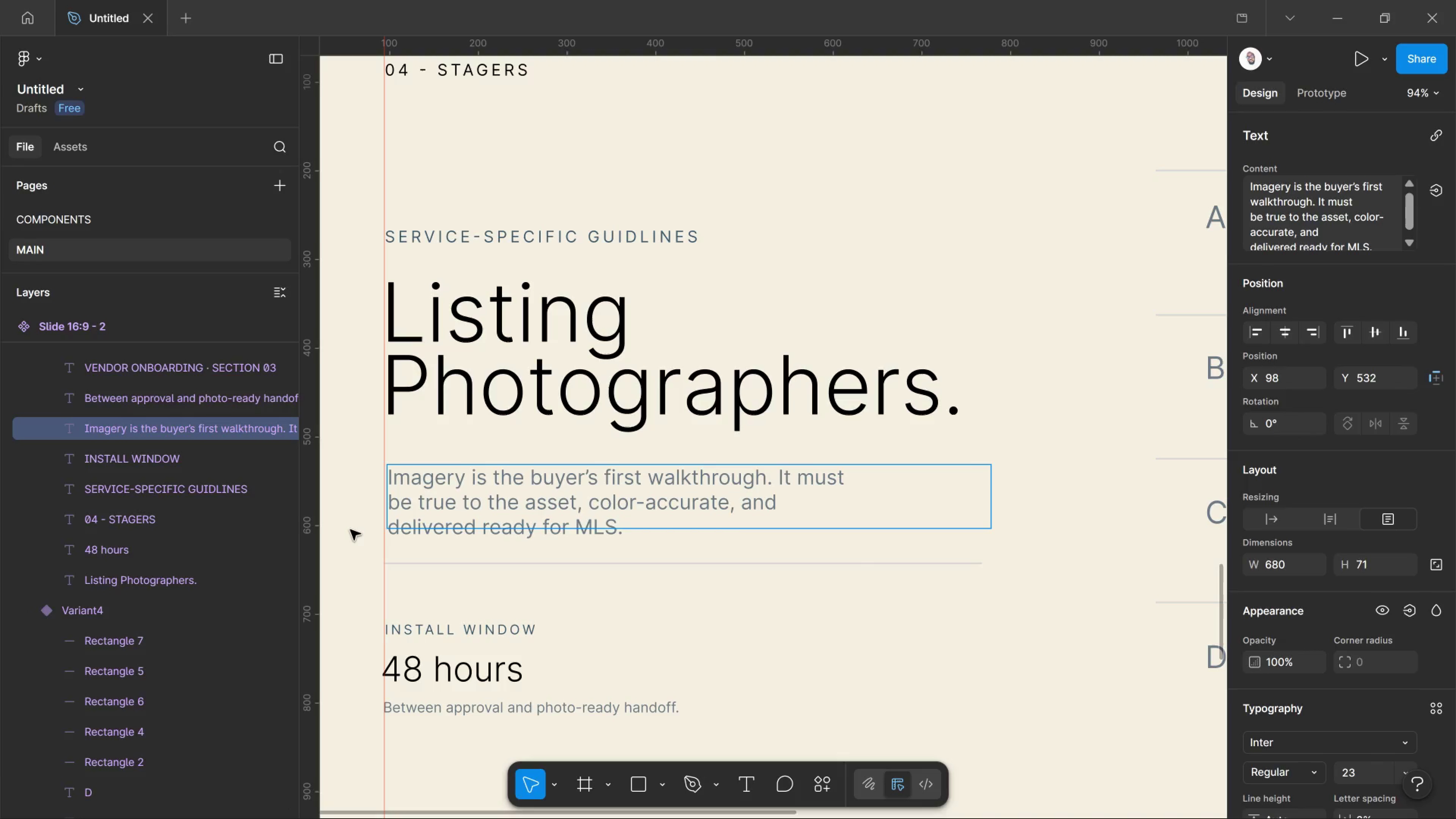 
left_click_drag(start_coordinate=[352, 530], to_coordinate=[354, 530])
 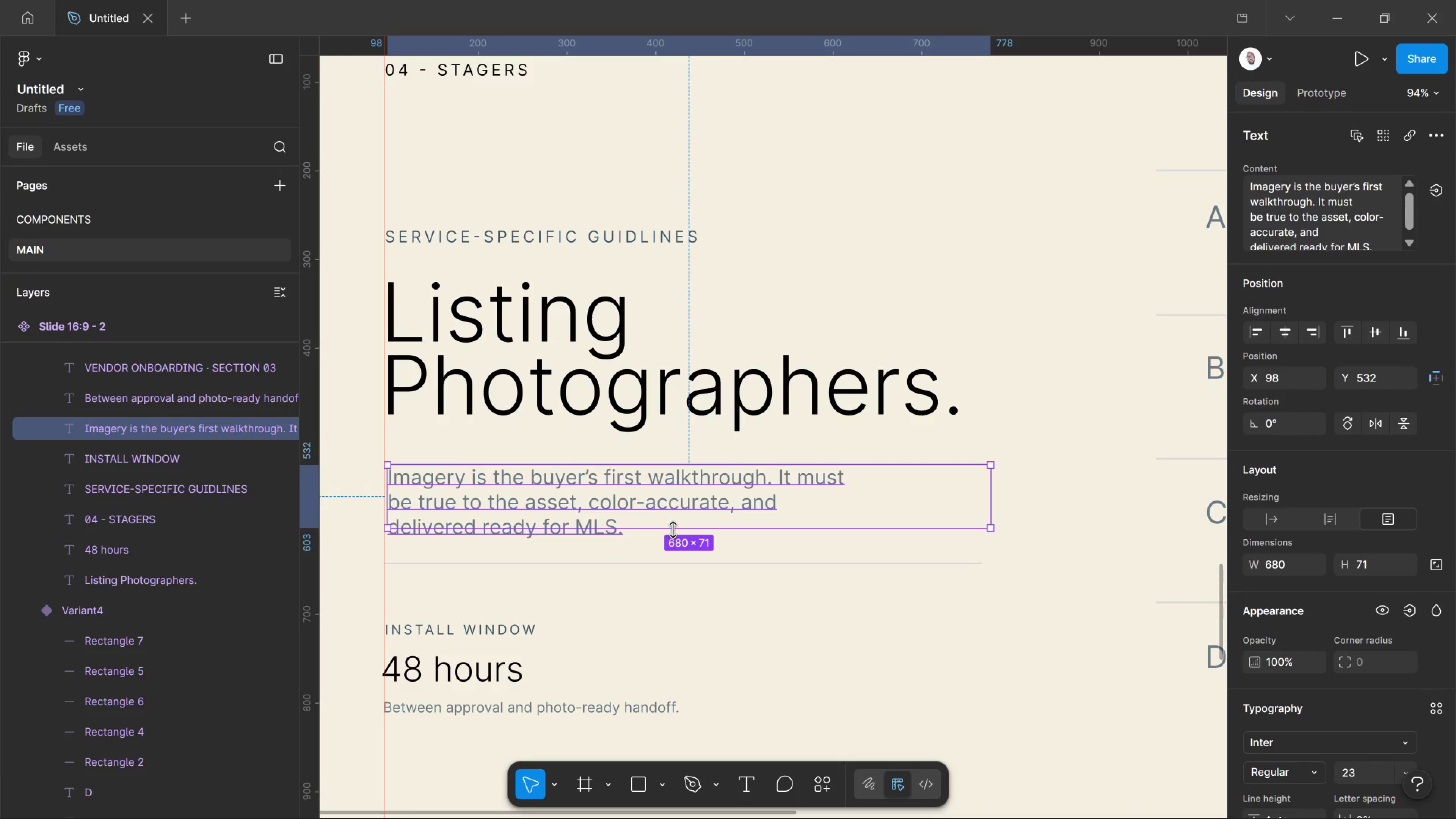 
left_click_drag(start_coordinate=[671, 530], to_coordinate=[671, 554])
 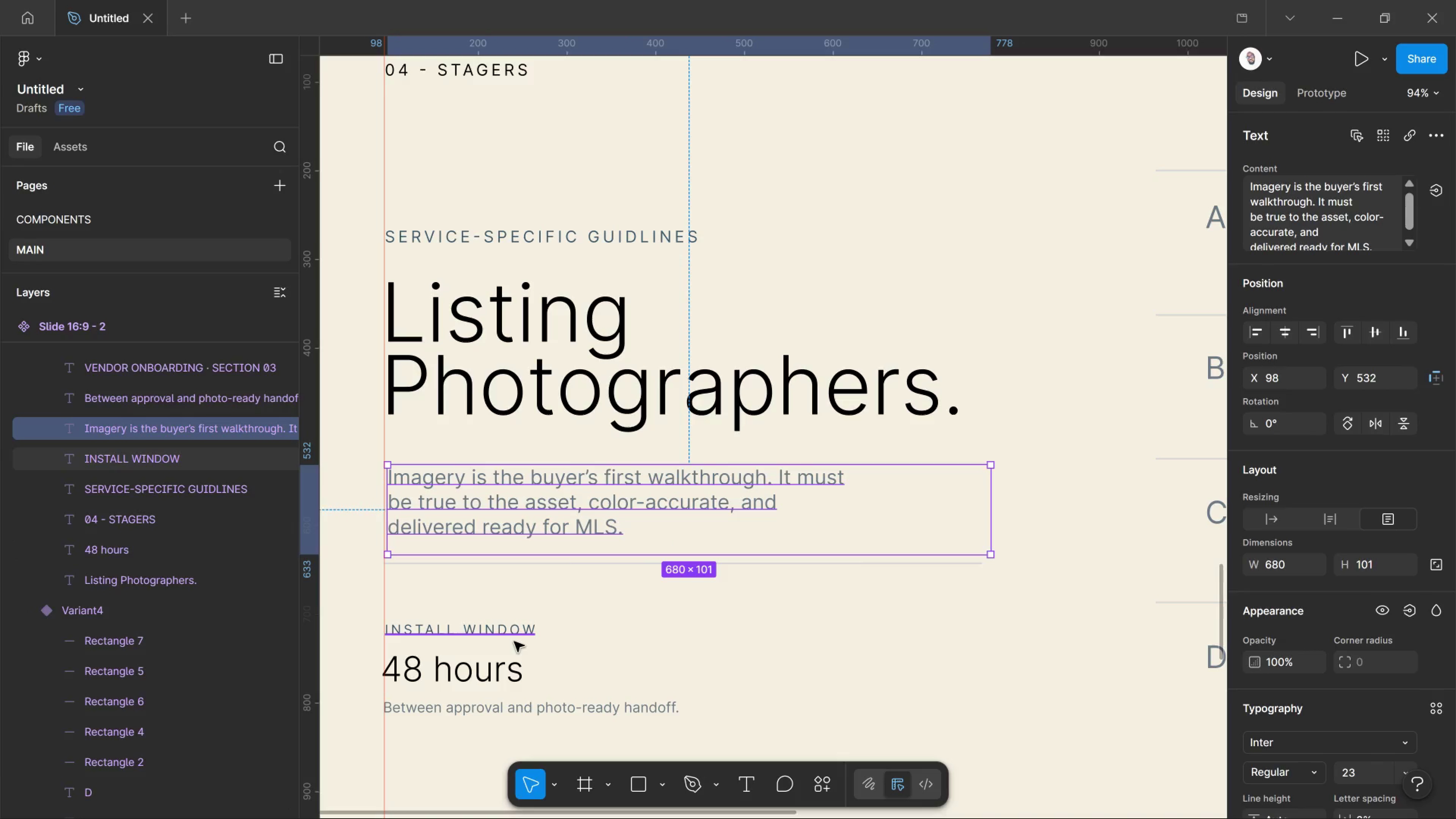 
left_click([514, 642])
 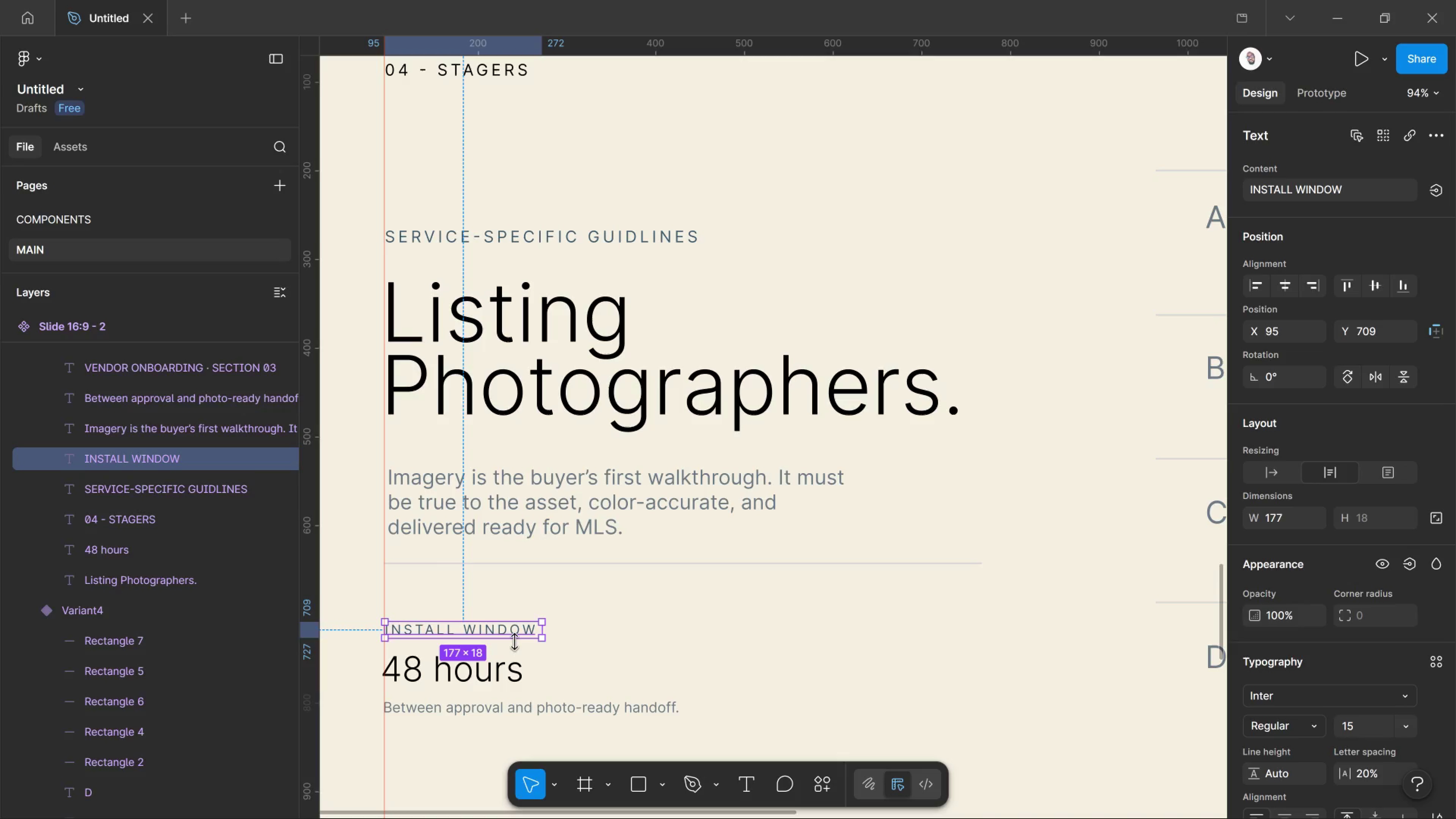 
double_click([514, 642])
 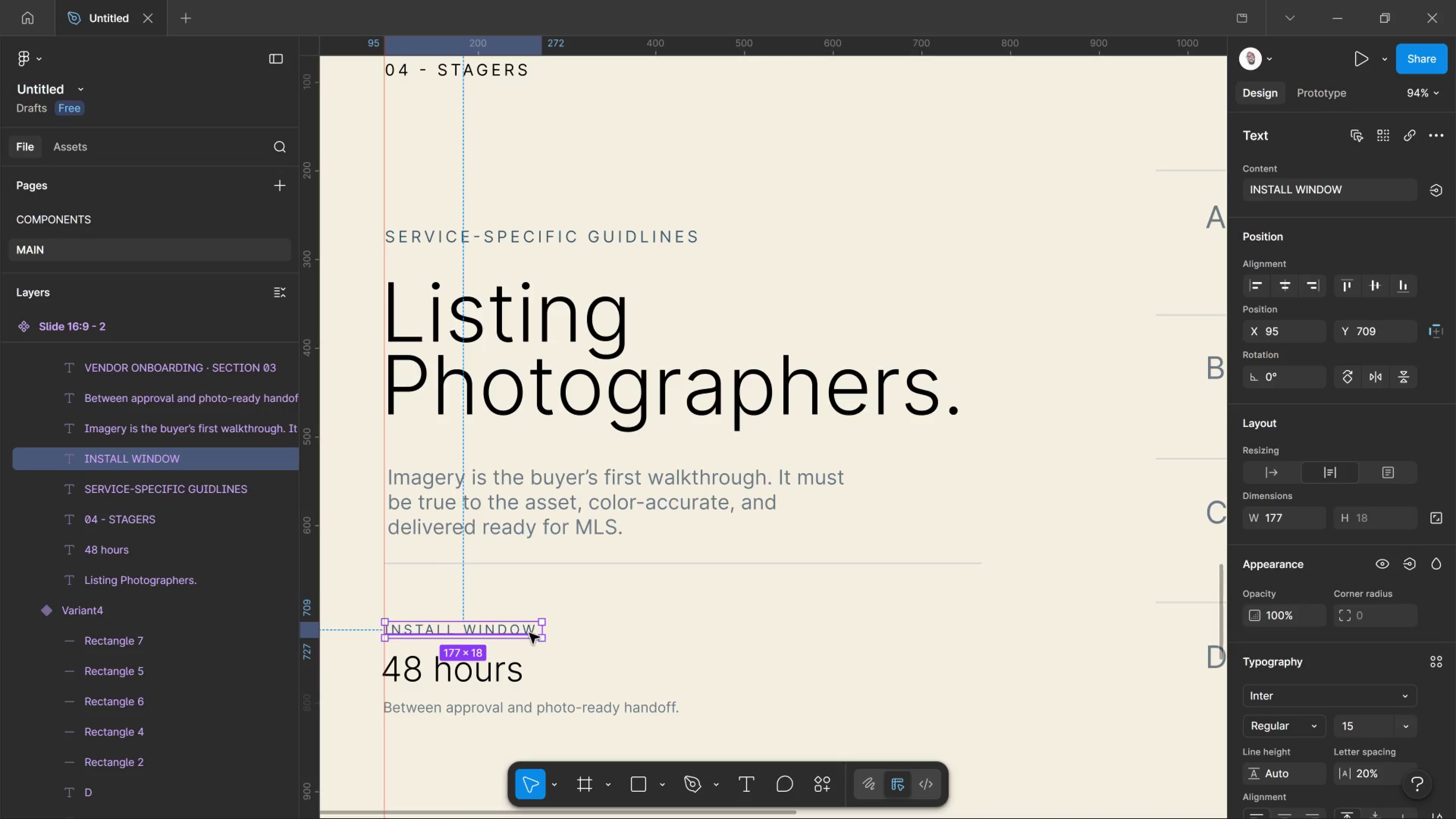 
left_click_drag(start_coordinate=[529, 633], to_coordinate=[531, 633])
 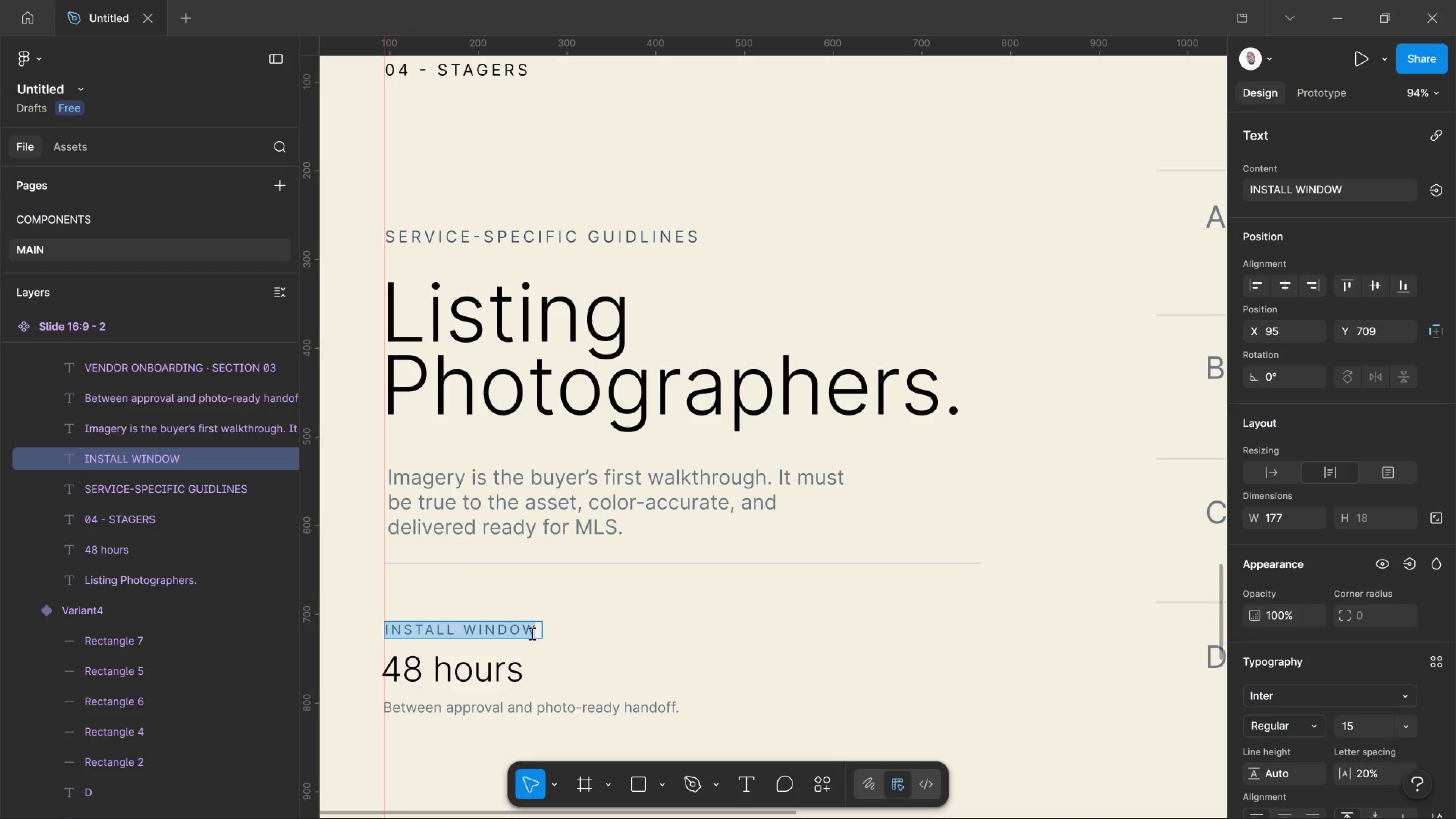 
double_click([531, 633])
 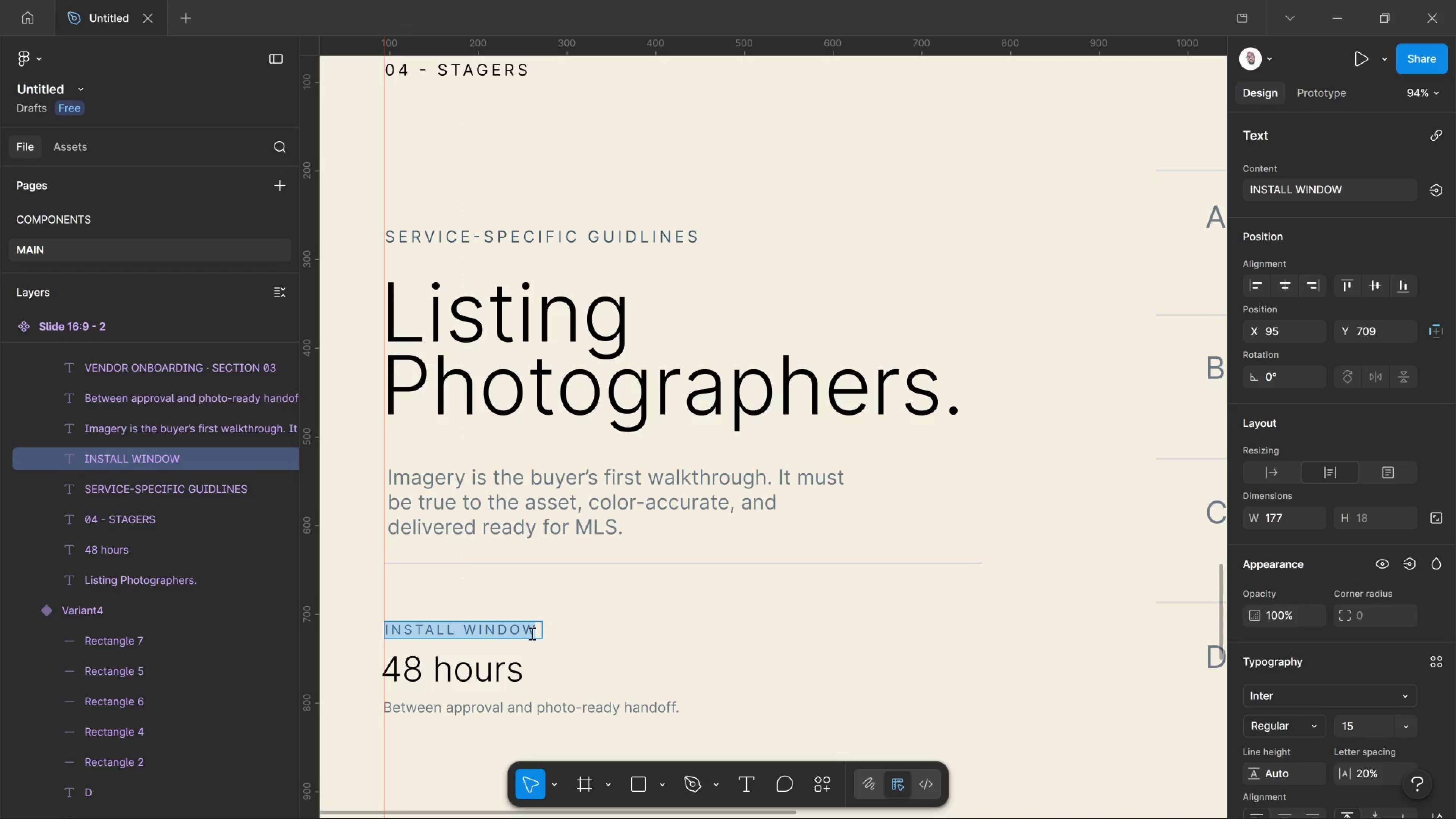 
type(de)
key(Backspace)
key(Backspace)
key(Backspace)
type(DELIVERY)
 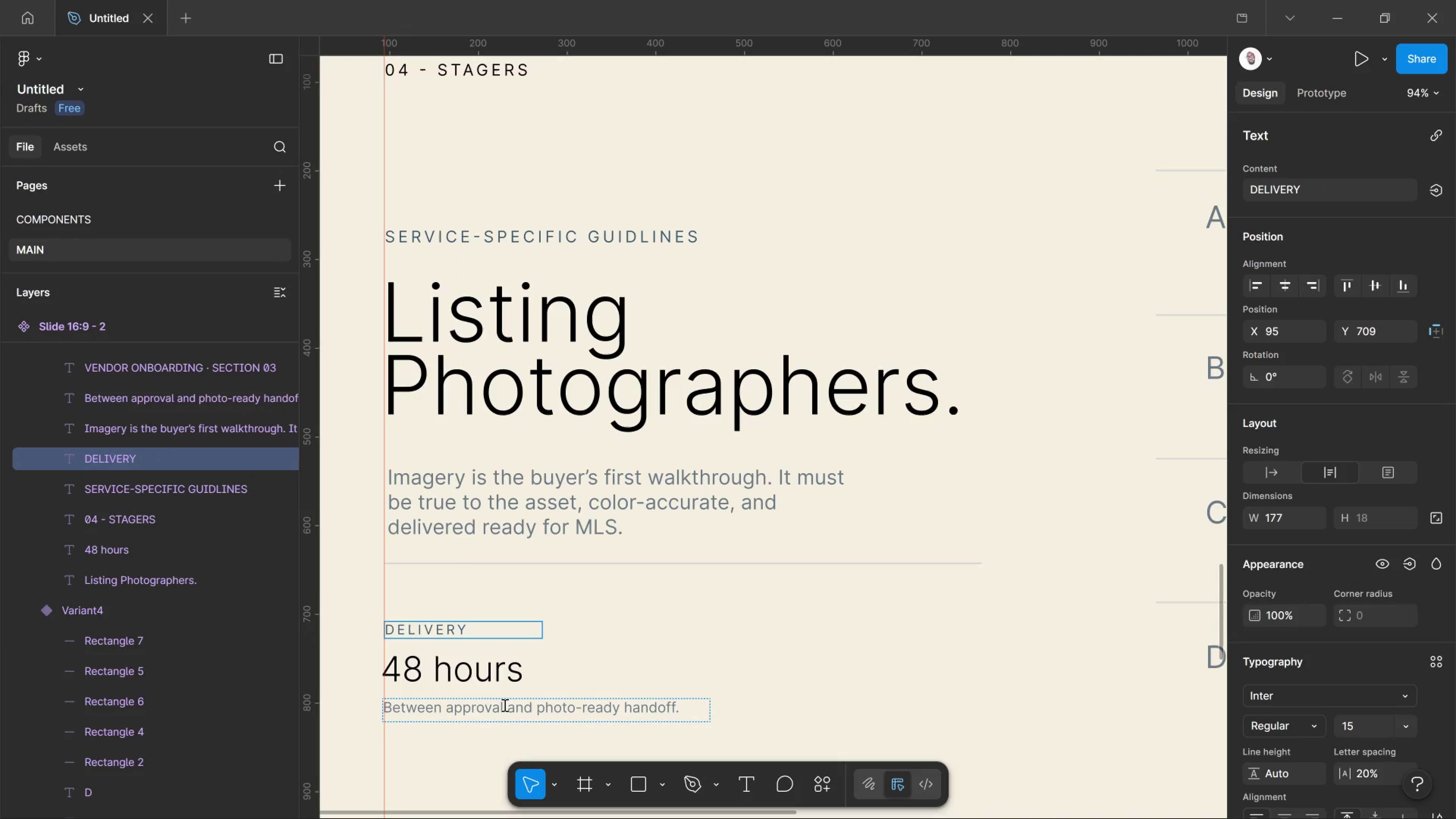 
left_click_drag(start_coordinate=[505, 705], to_coordinate=[507, 705])
 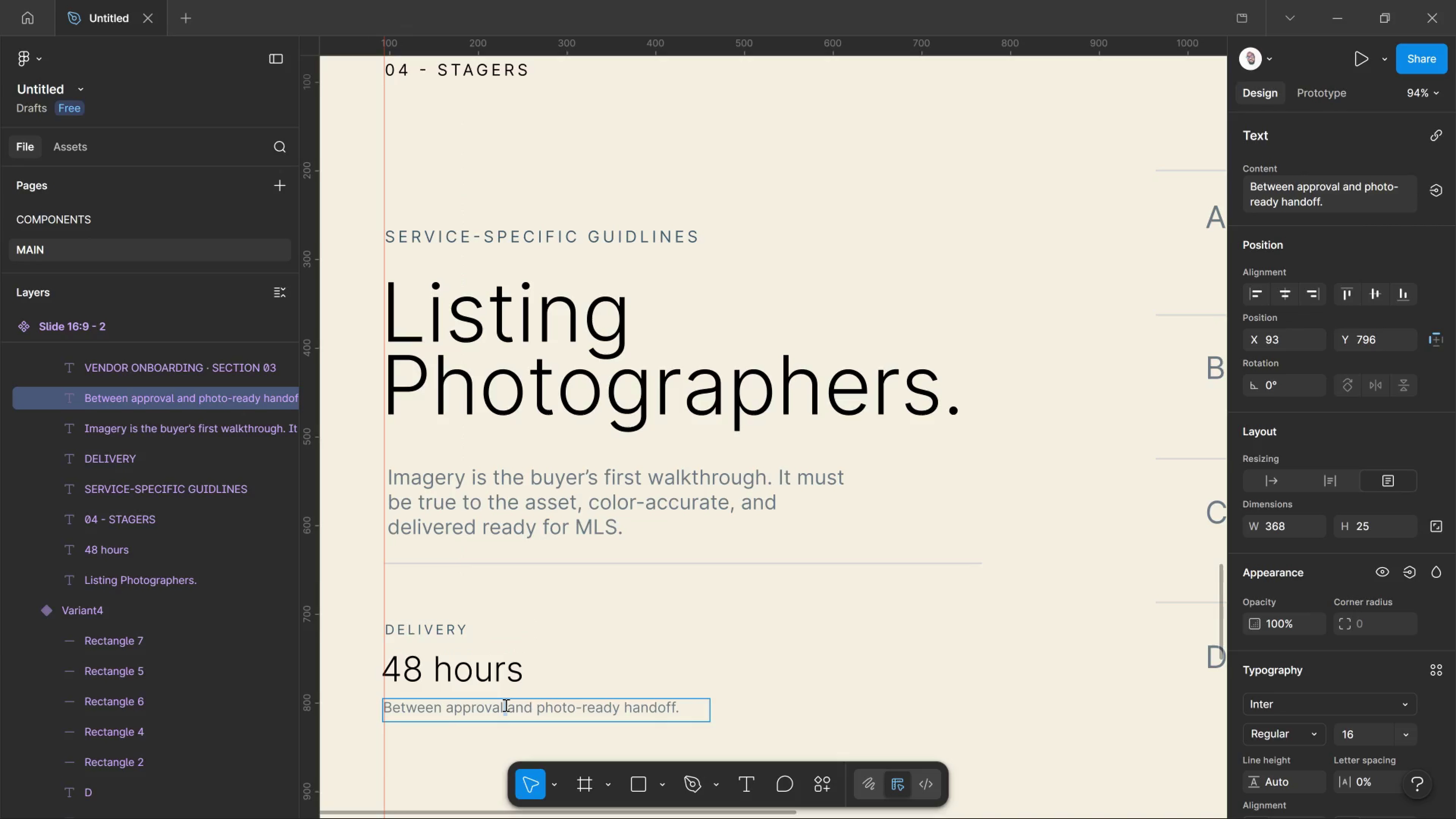 
double_click([505, 705])
 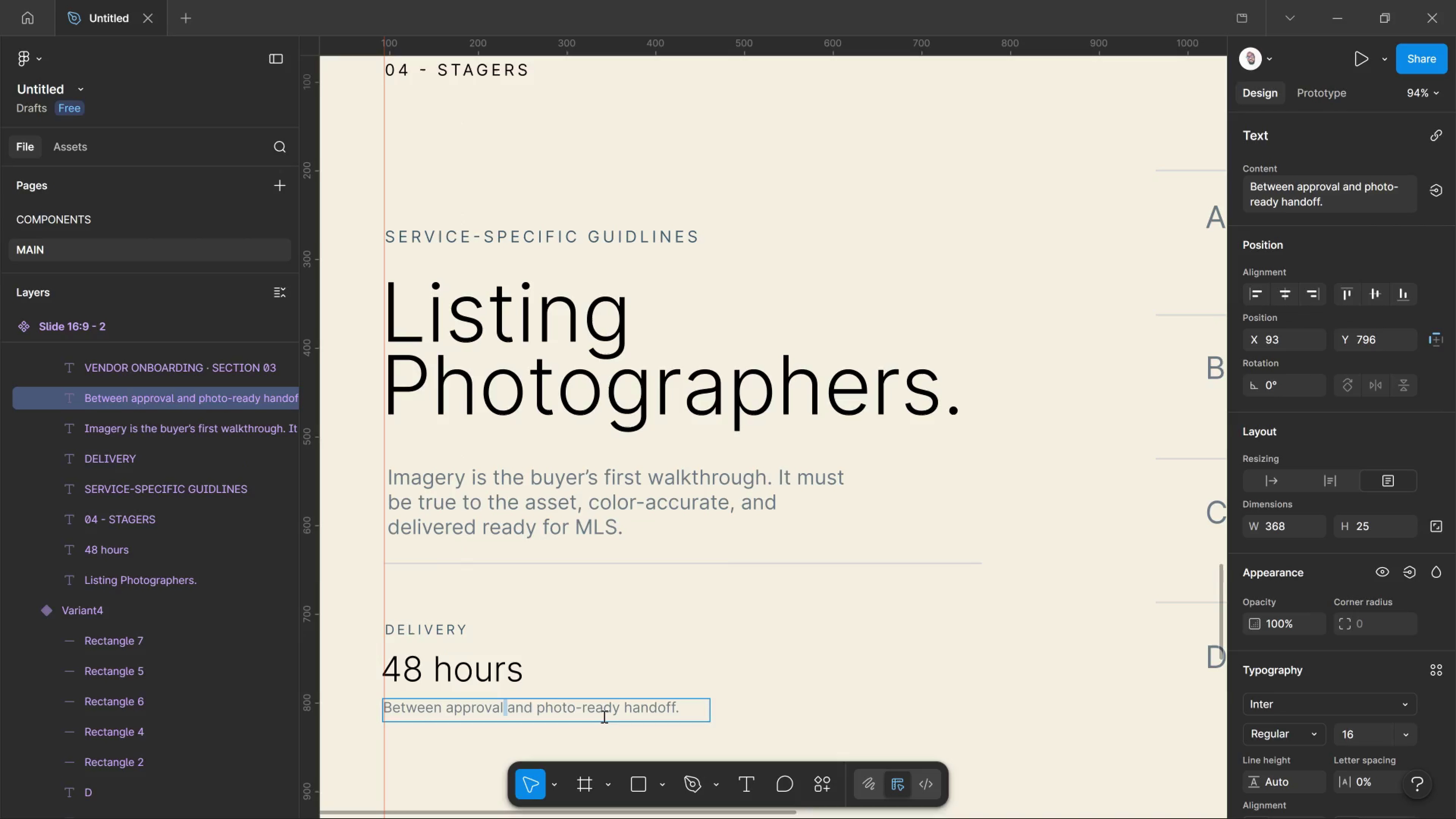 
key(Control+A)
 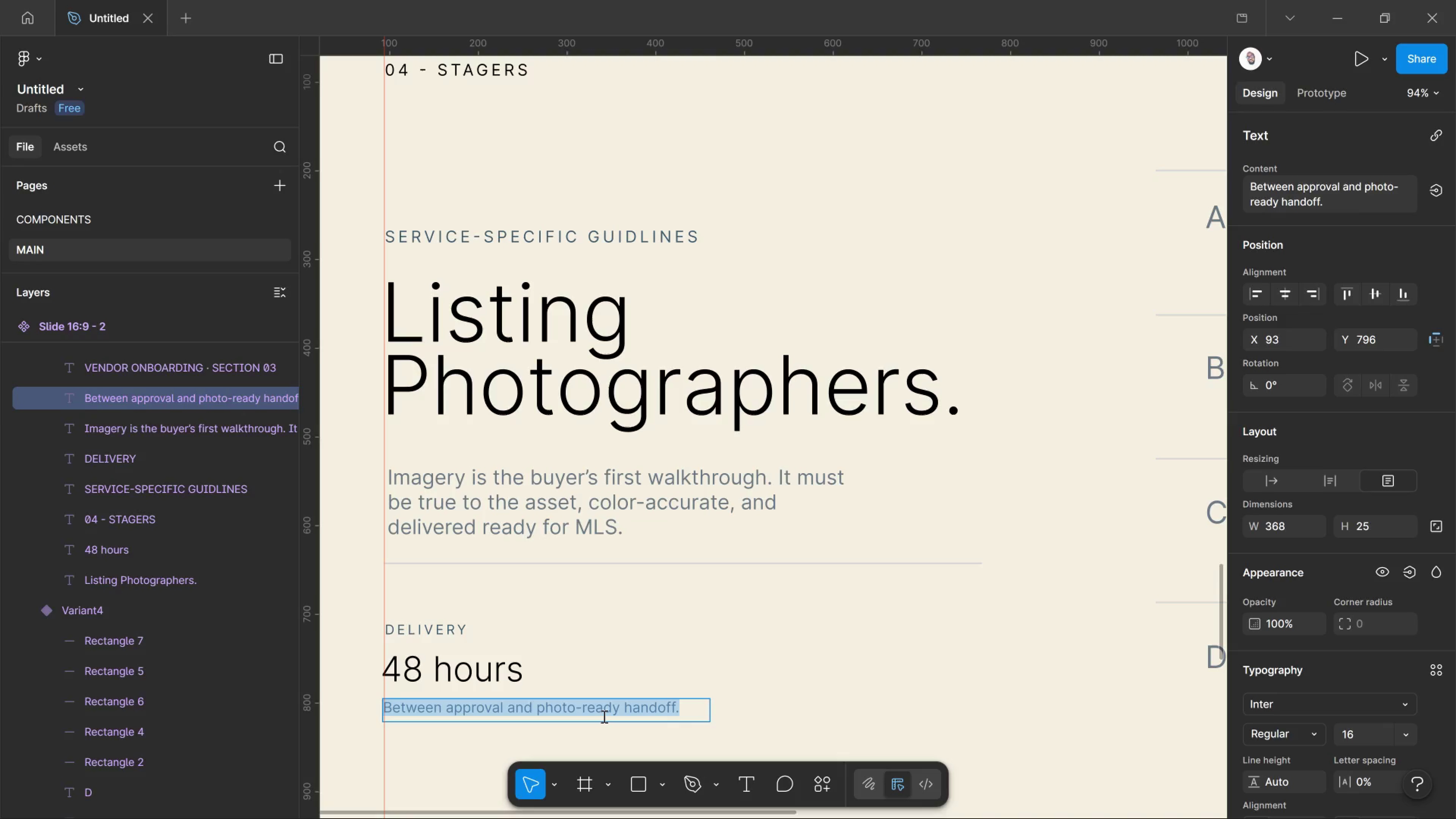 
type(From shoot date to portal y)
key(Backspace)
type(upload.)
 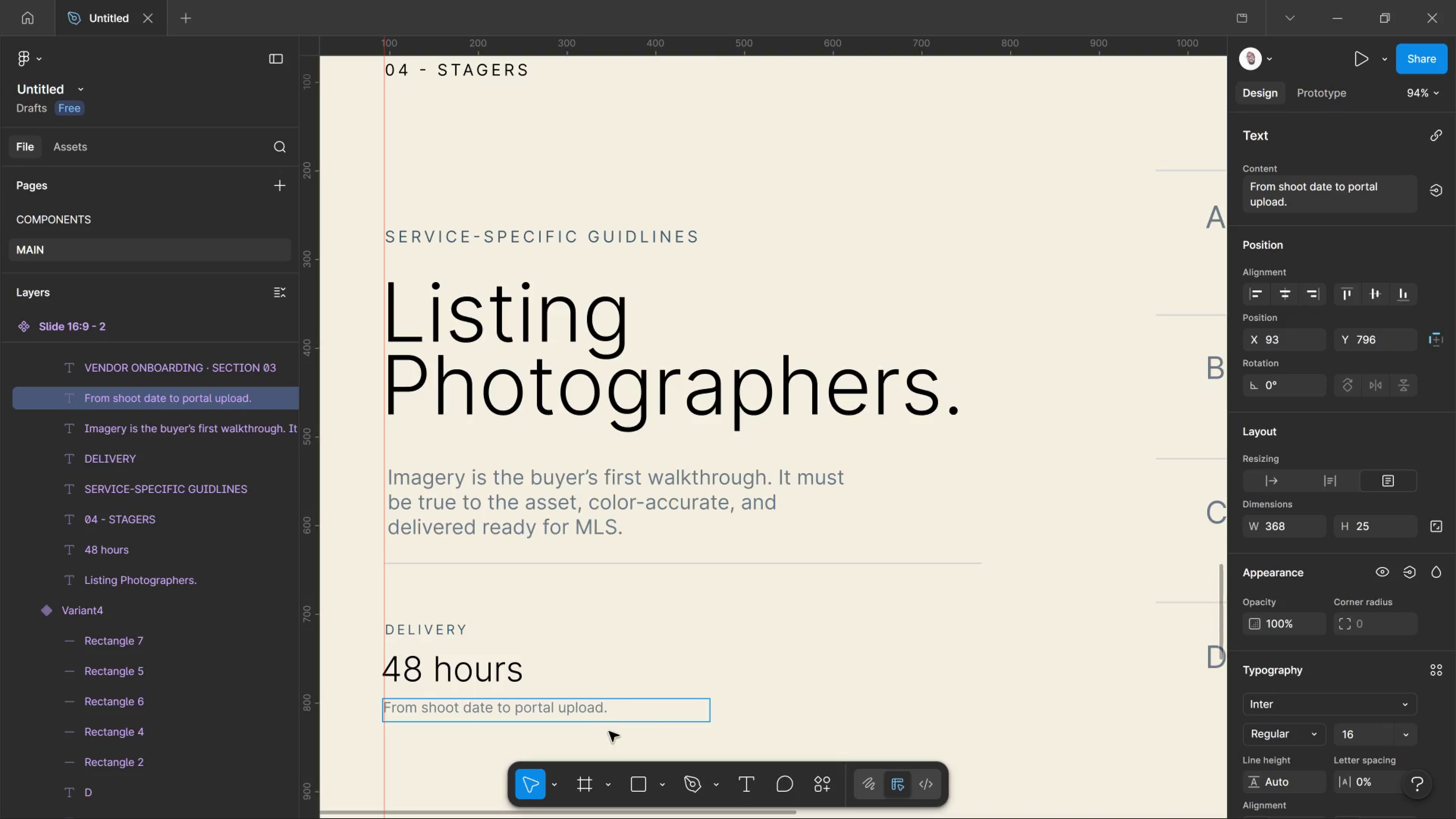 
scroll: coordinate [497, 515], scroll_direction: down, amount: 7.0
 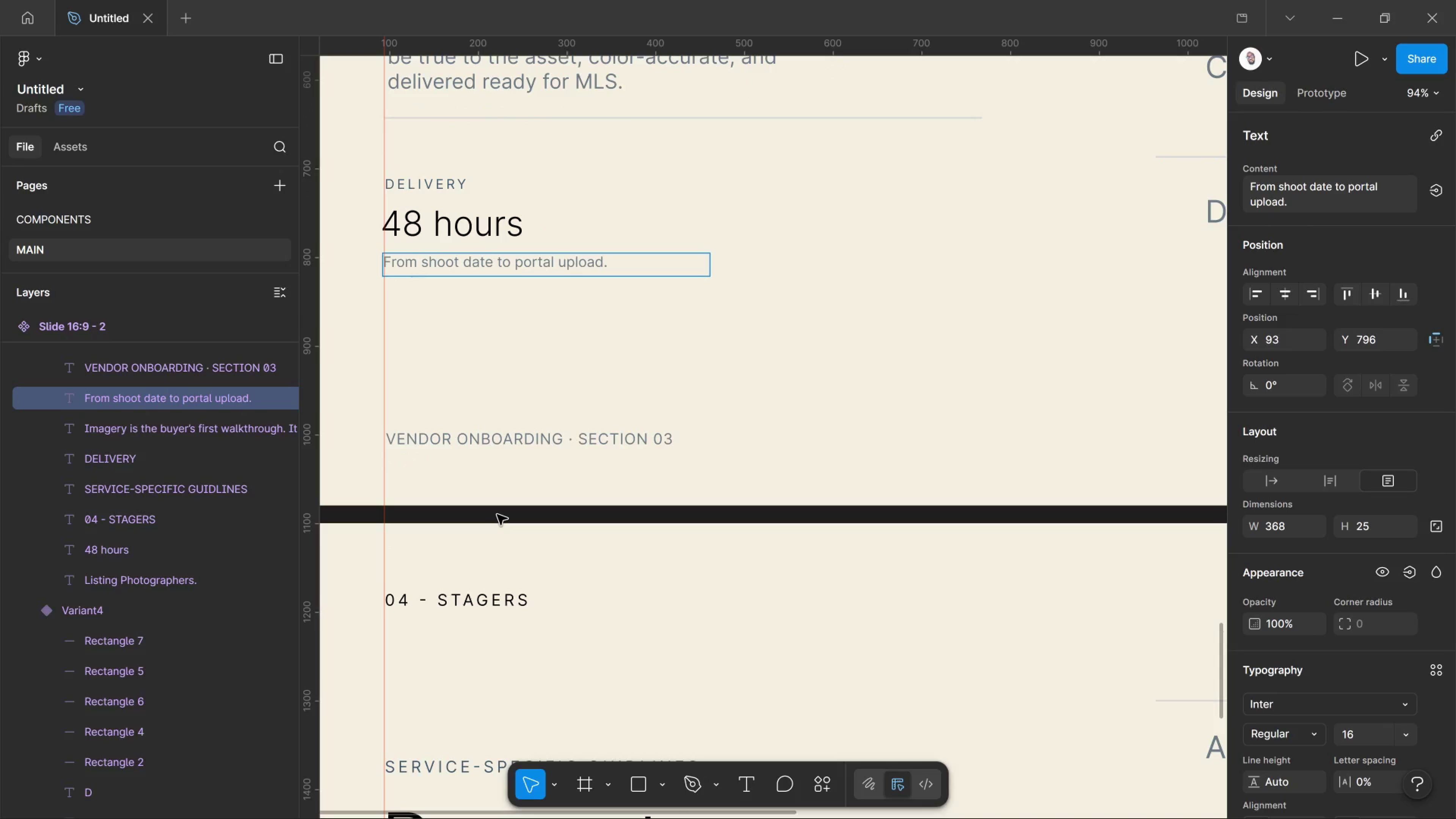 
wait(7.37)
 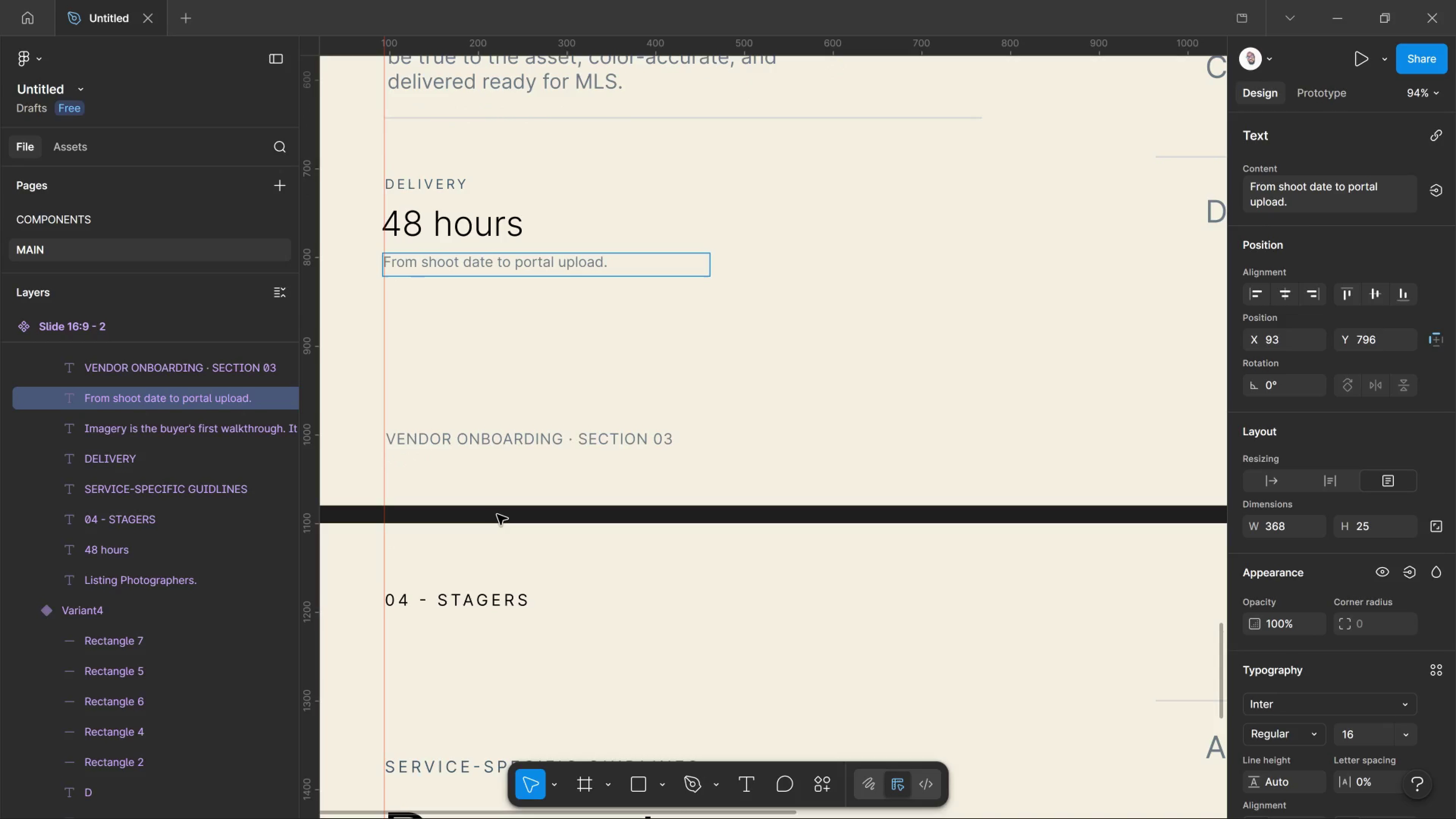 
scroll: coordinate [527, 496], scroll_direction: up, amount: 1.0
 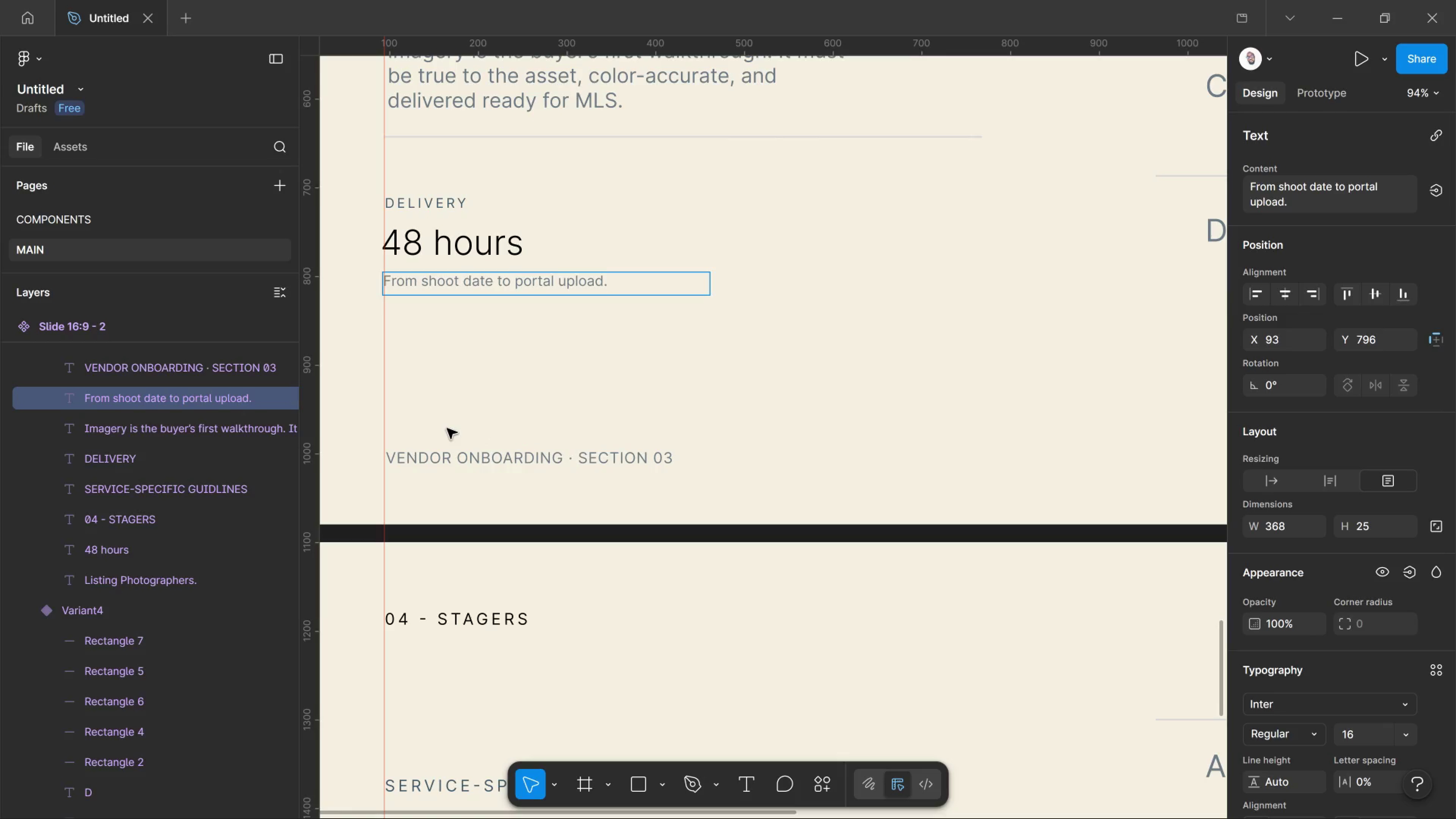 
wait(21.82)
 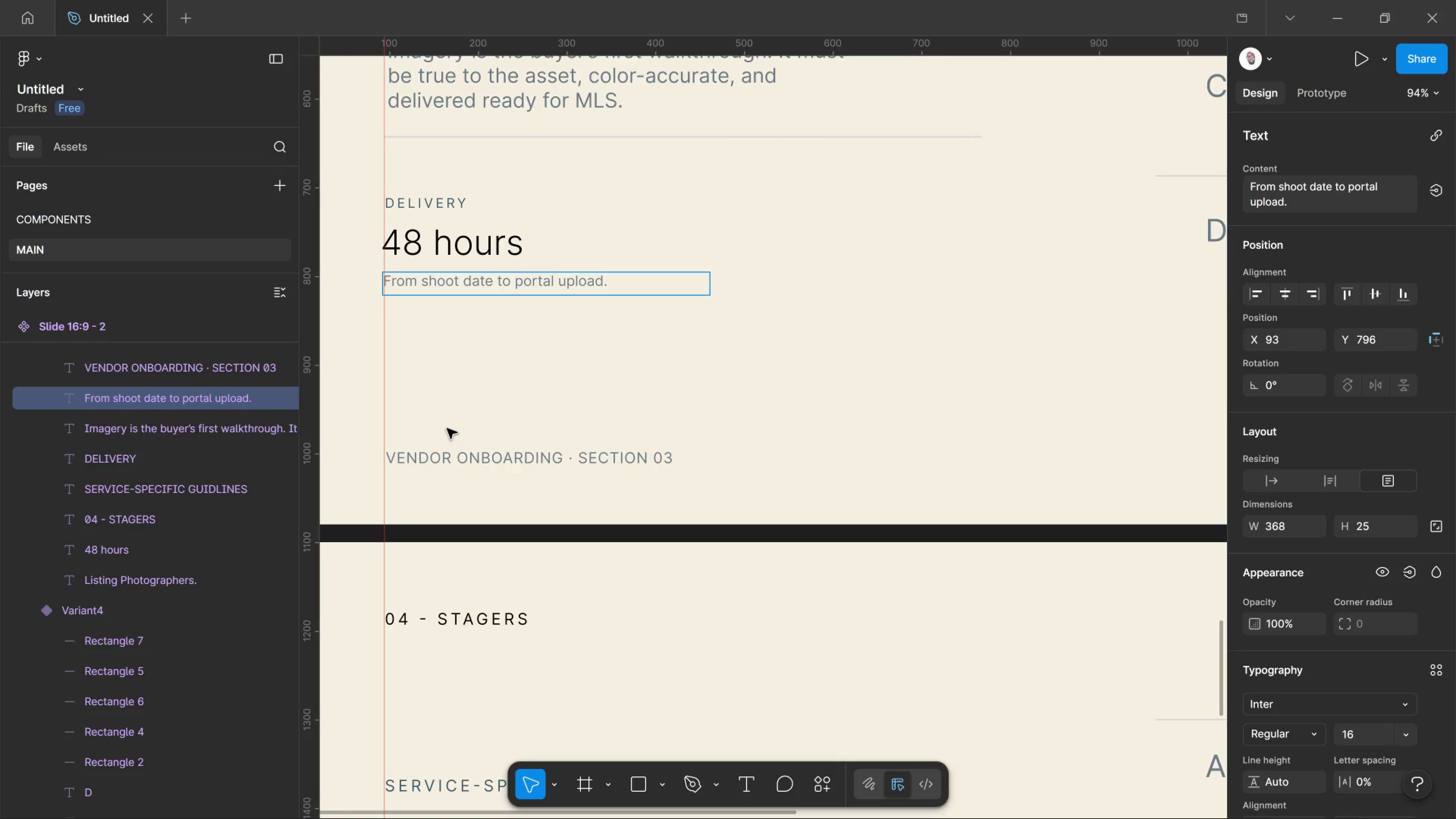 
left_click([671, 357])
 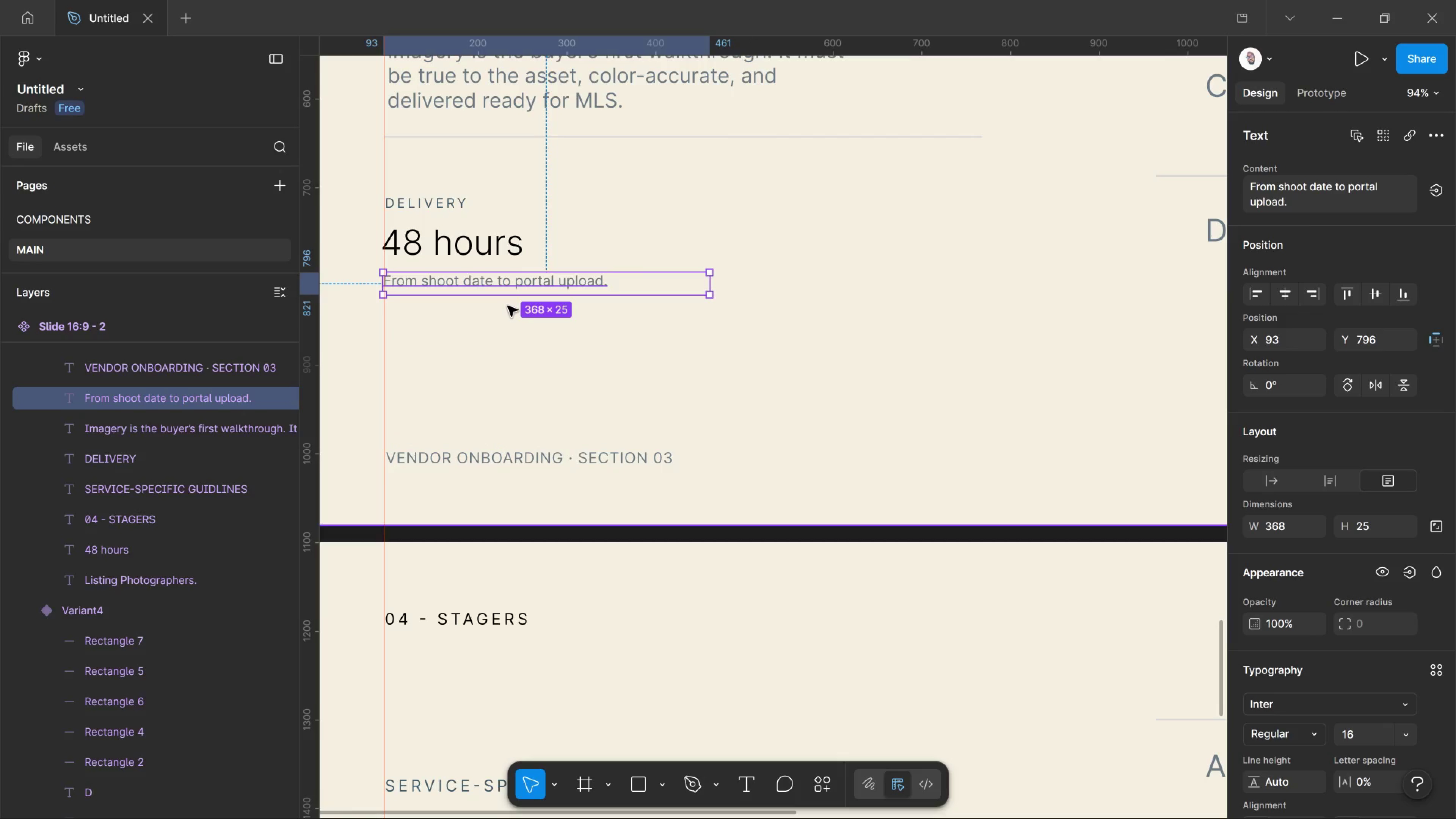 
key(ArrowRight)
 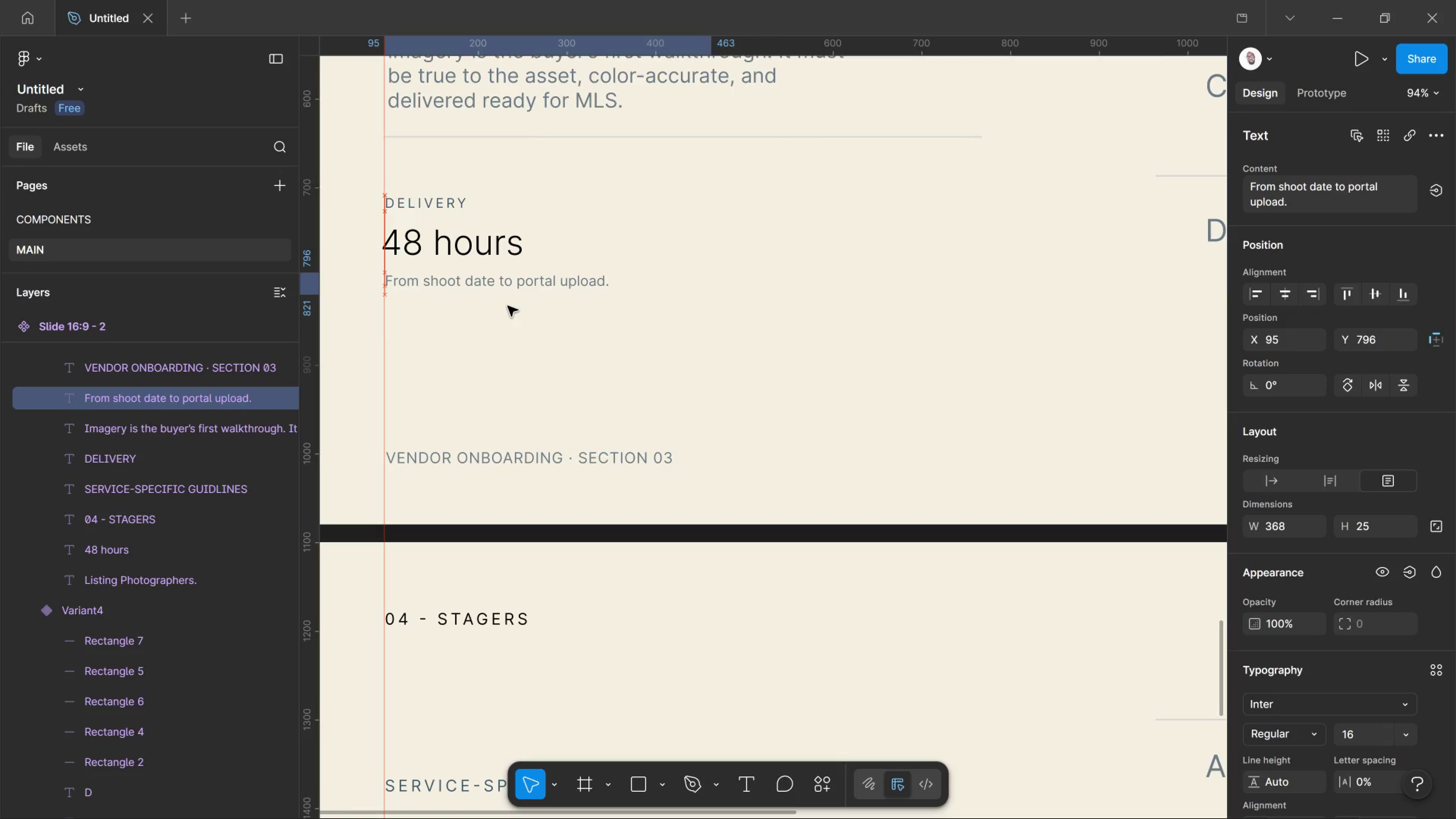 
key(ArrowRight)
 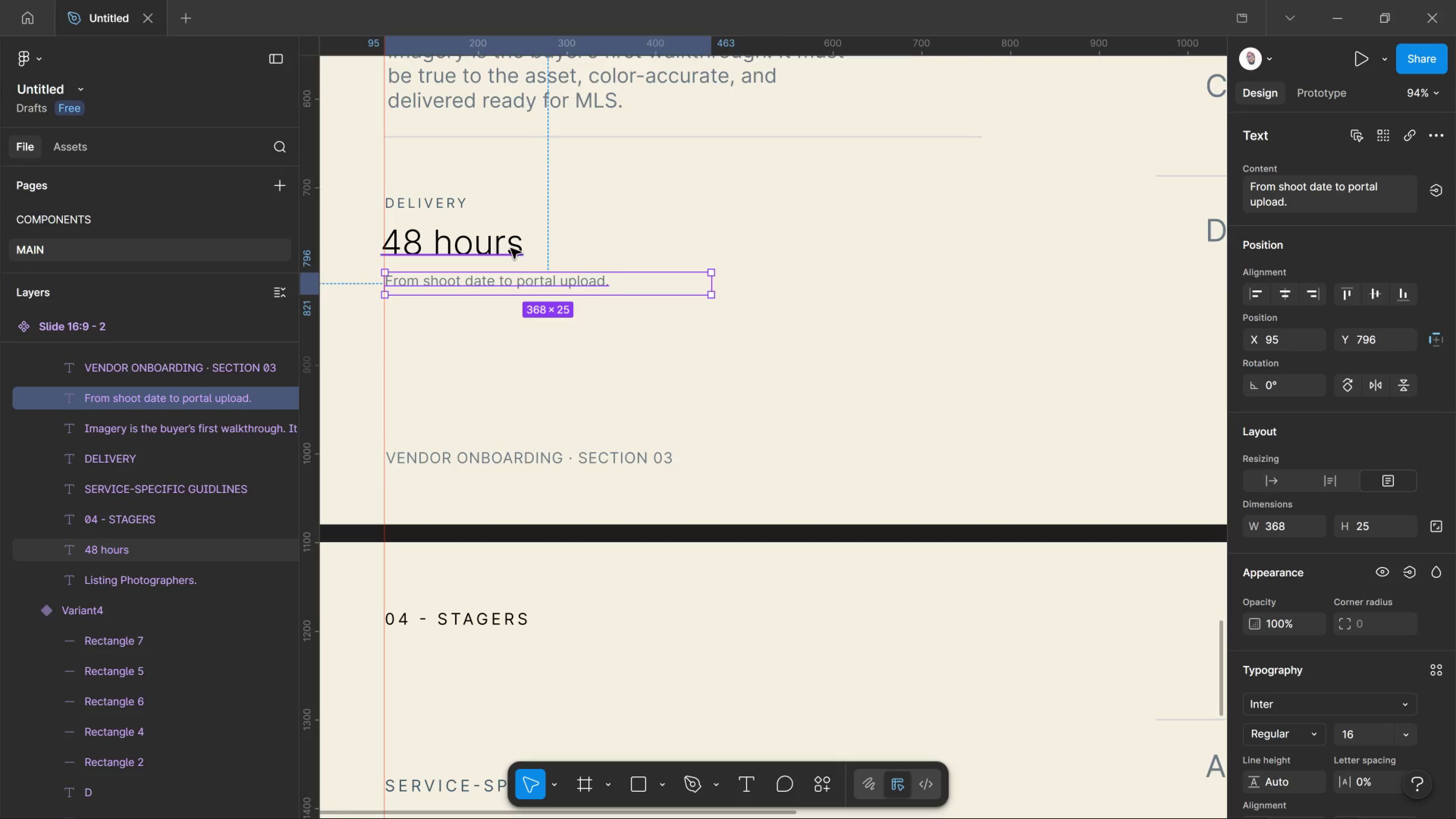 
left_click([511, 248])
 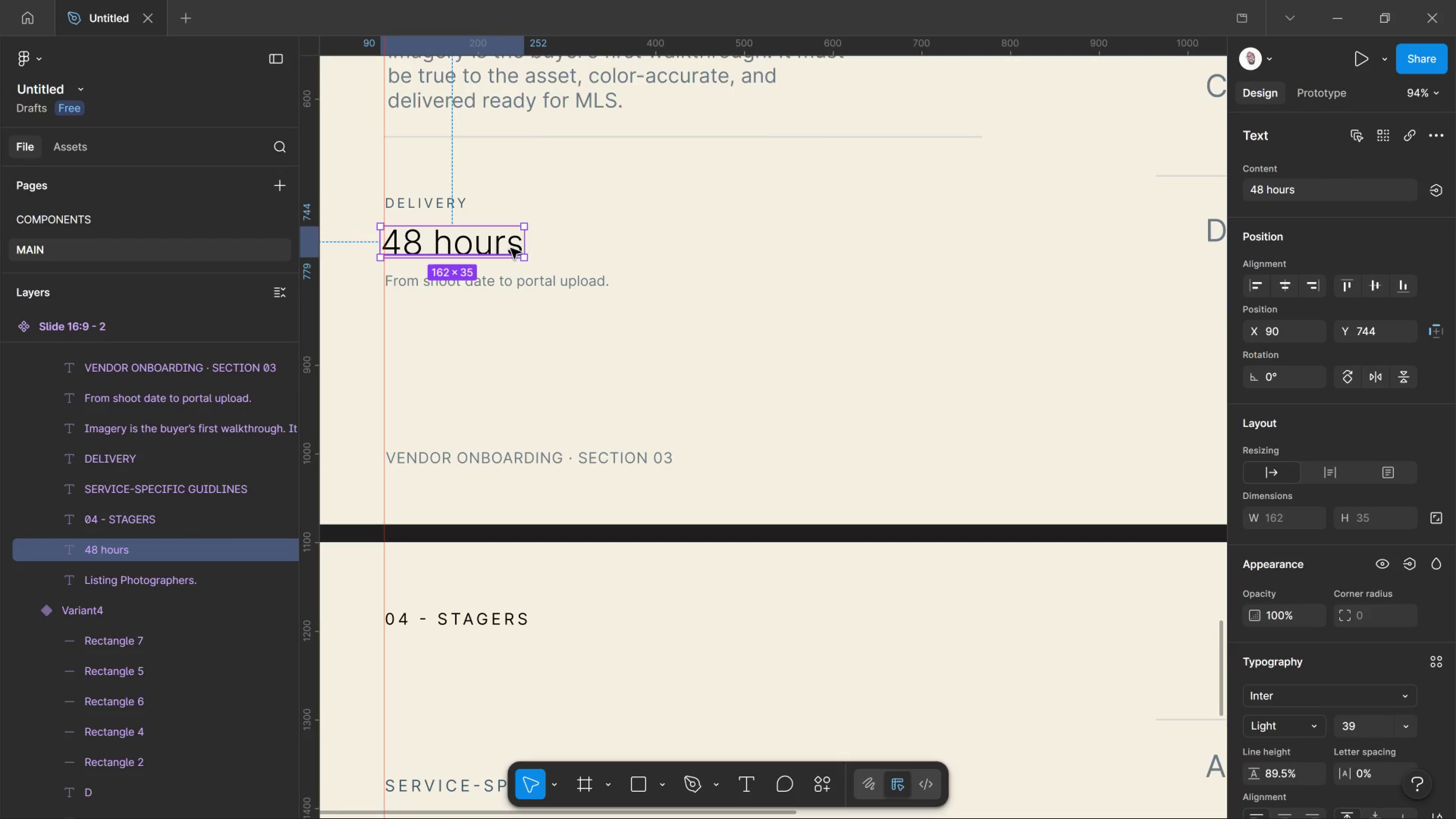 
wait(6.43)
 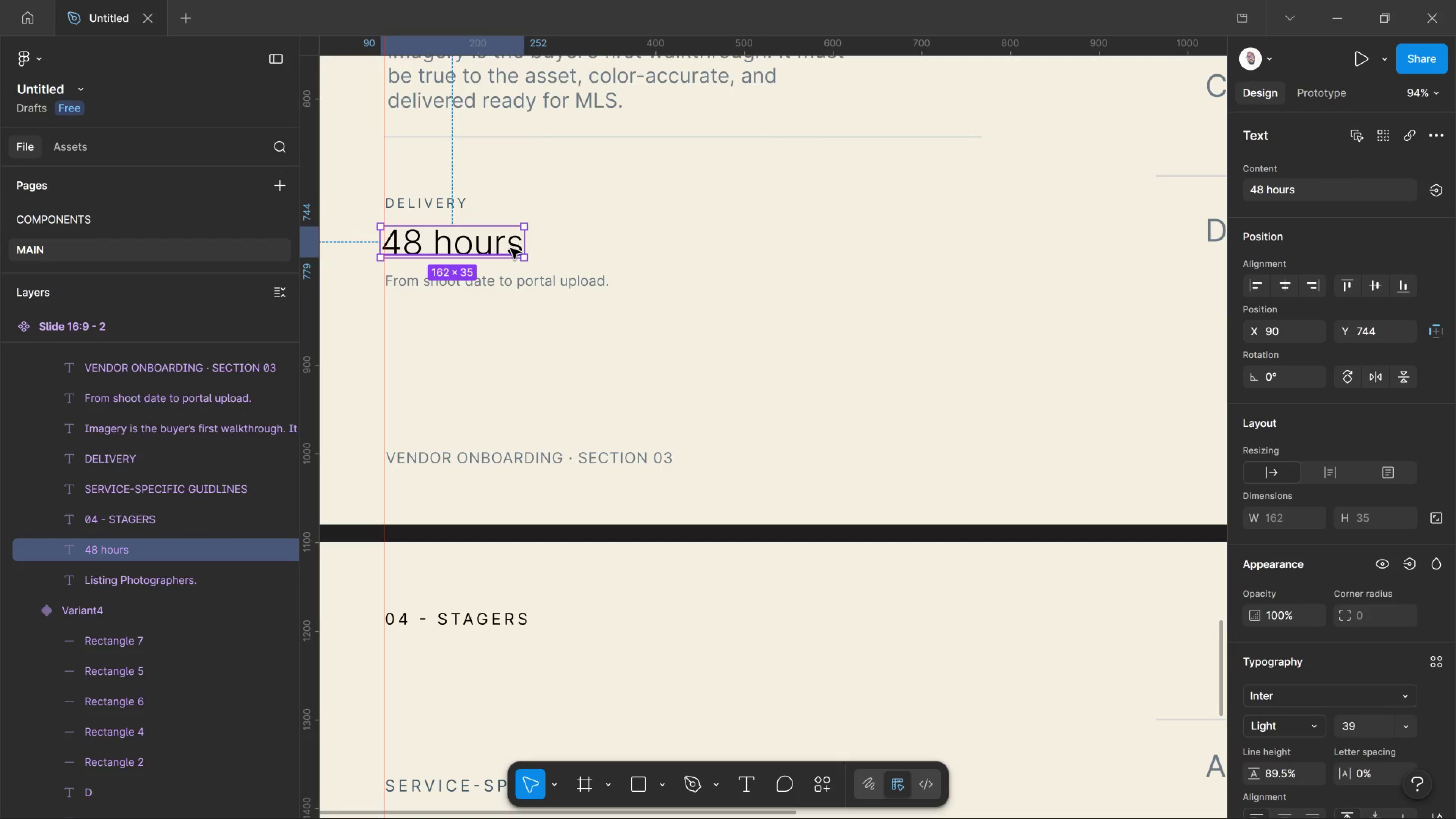 
key(ArrowRight)
 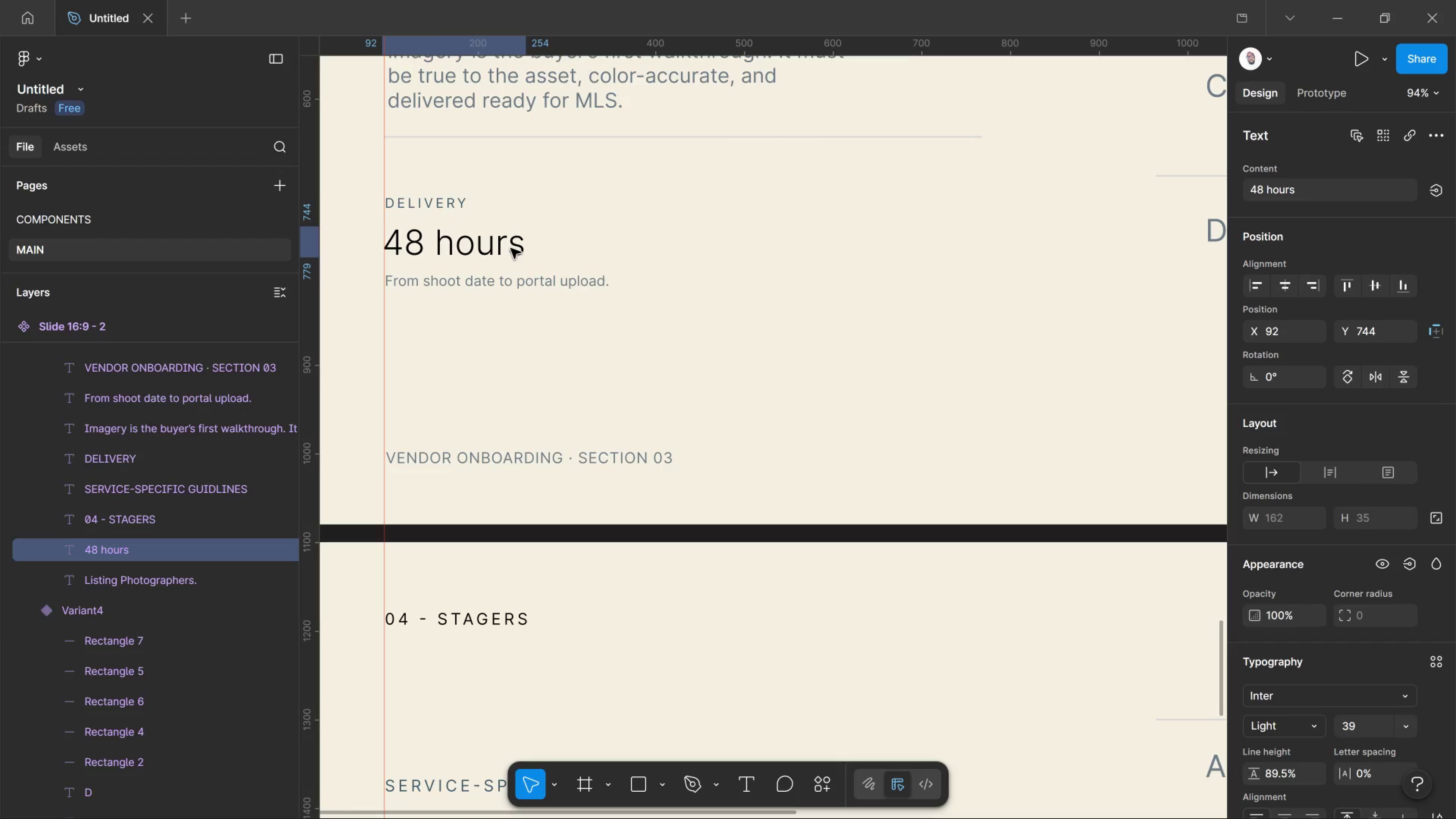 
key(ArrowRight)
 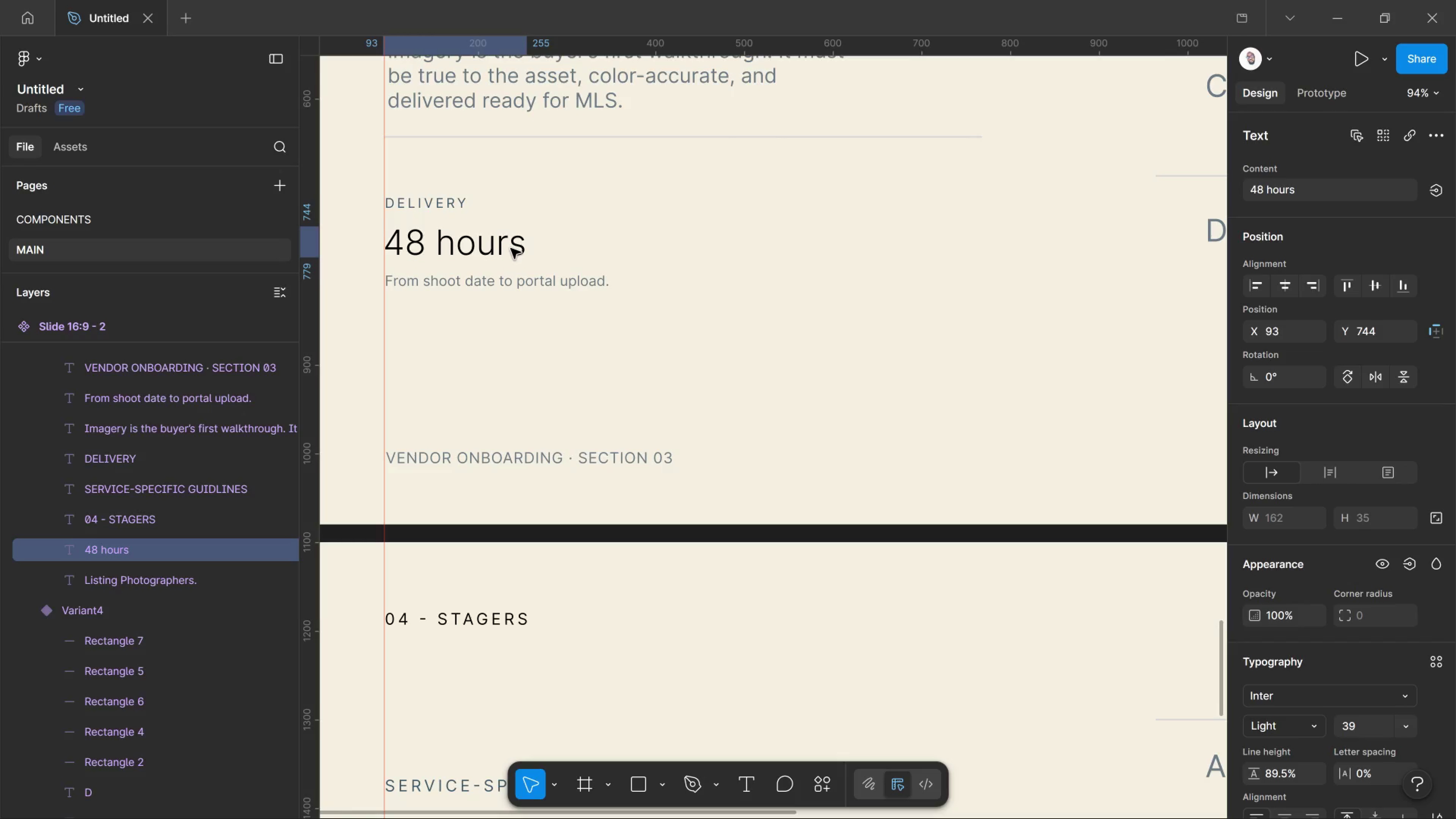 
key(ArrowRight)
 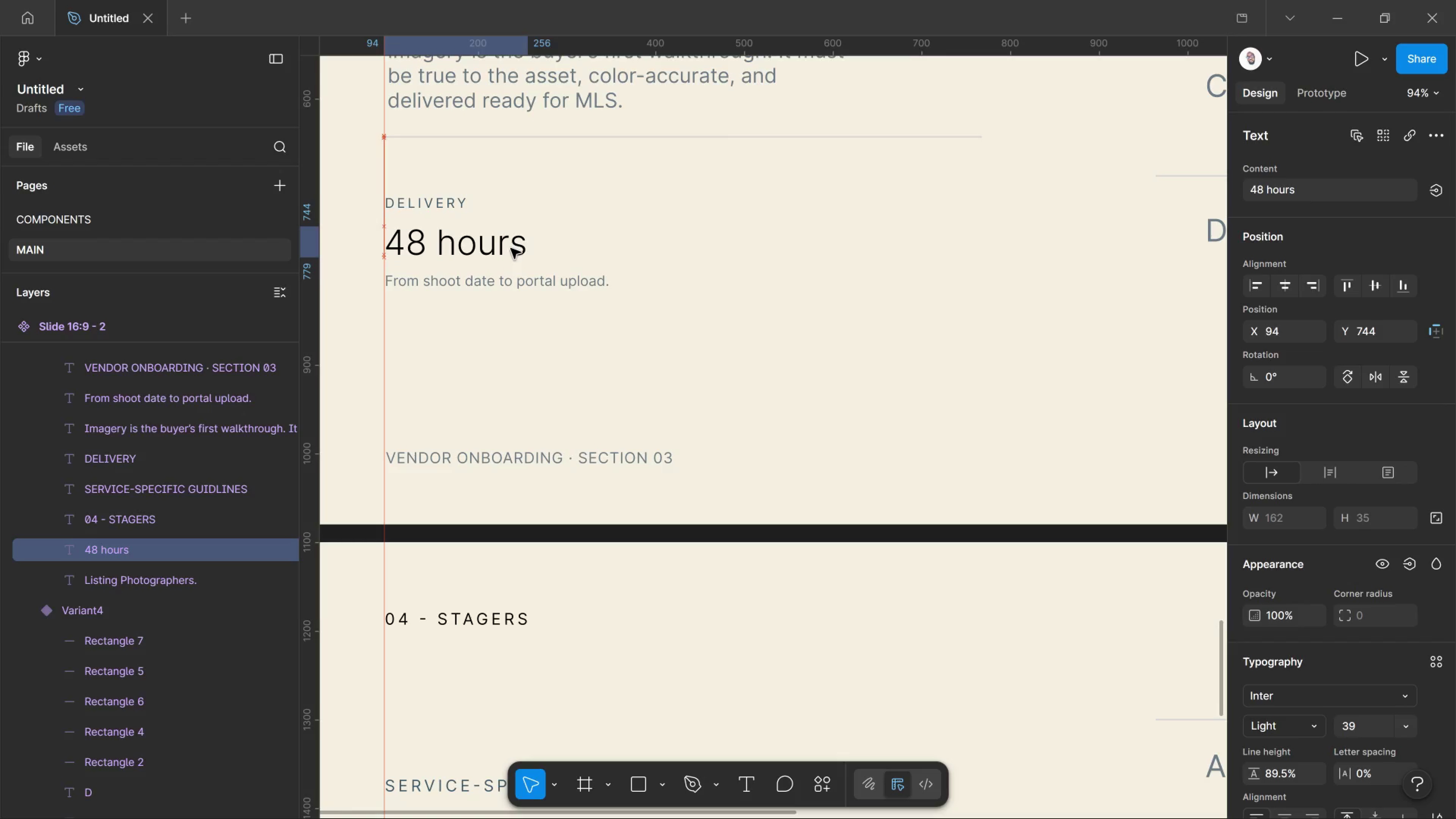 
key(ArrowRight)
 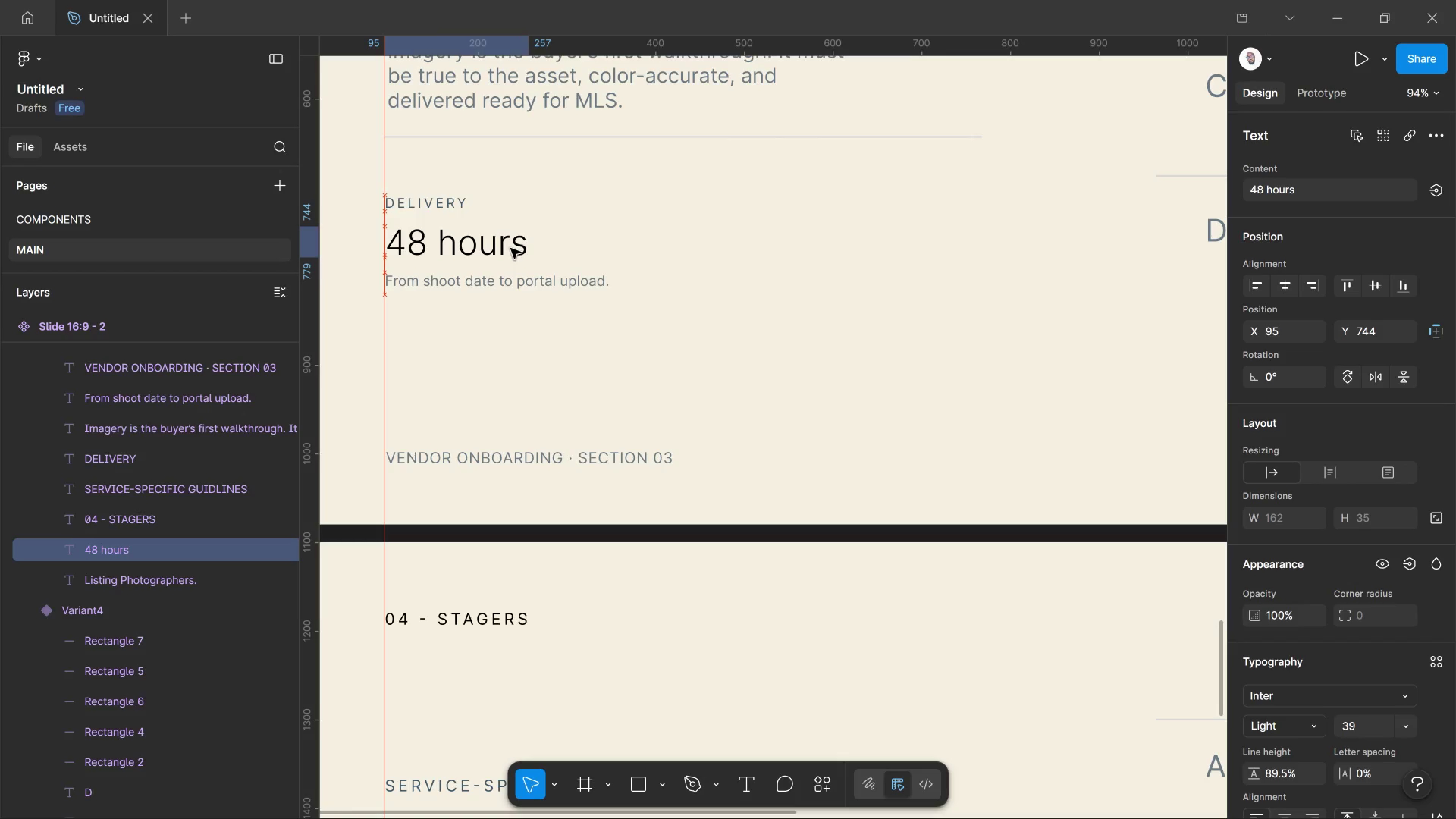 
key(ArrowRight)
 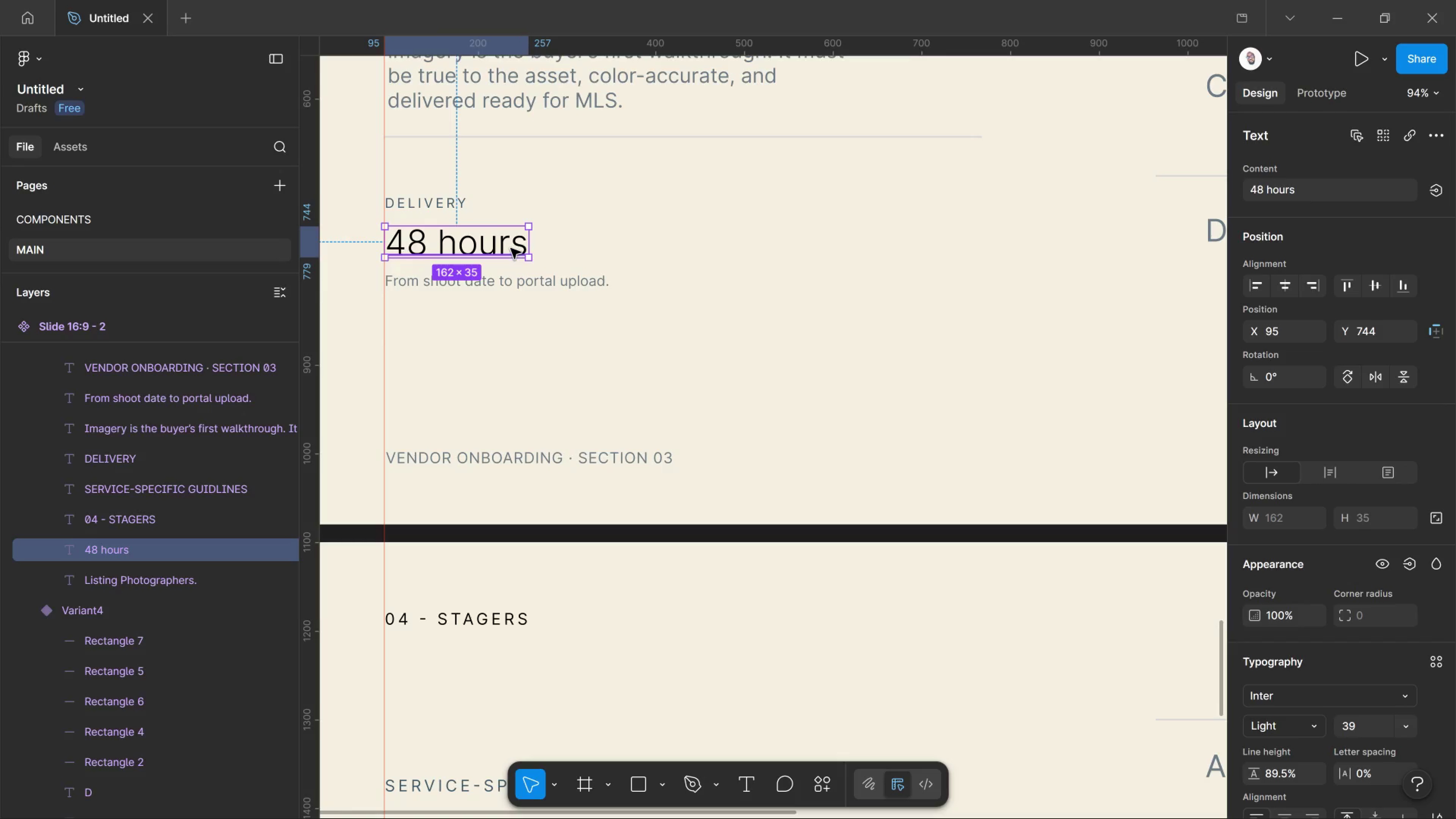 
wait(6.76)
 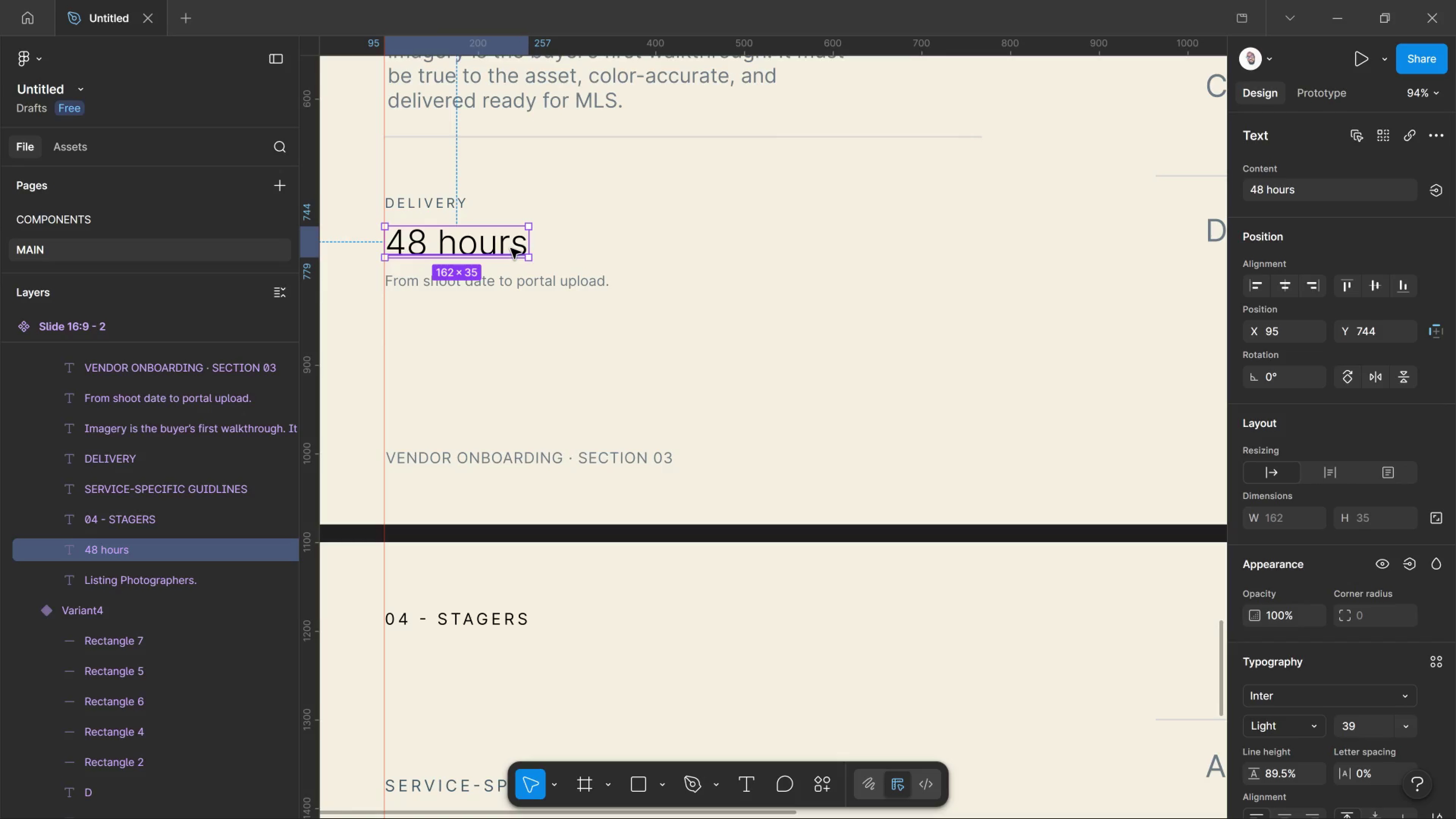 
left_click([532, 320])
 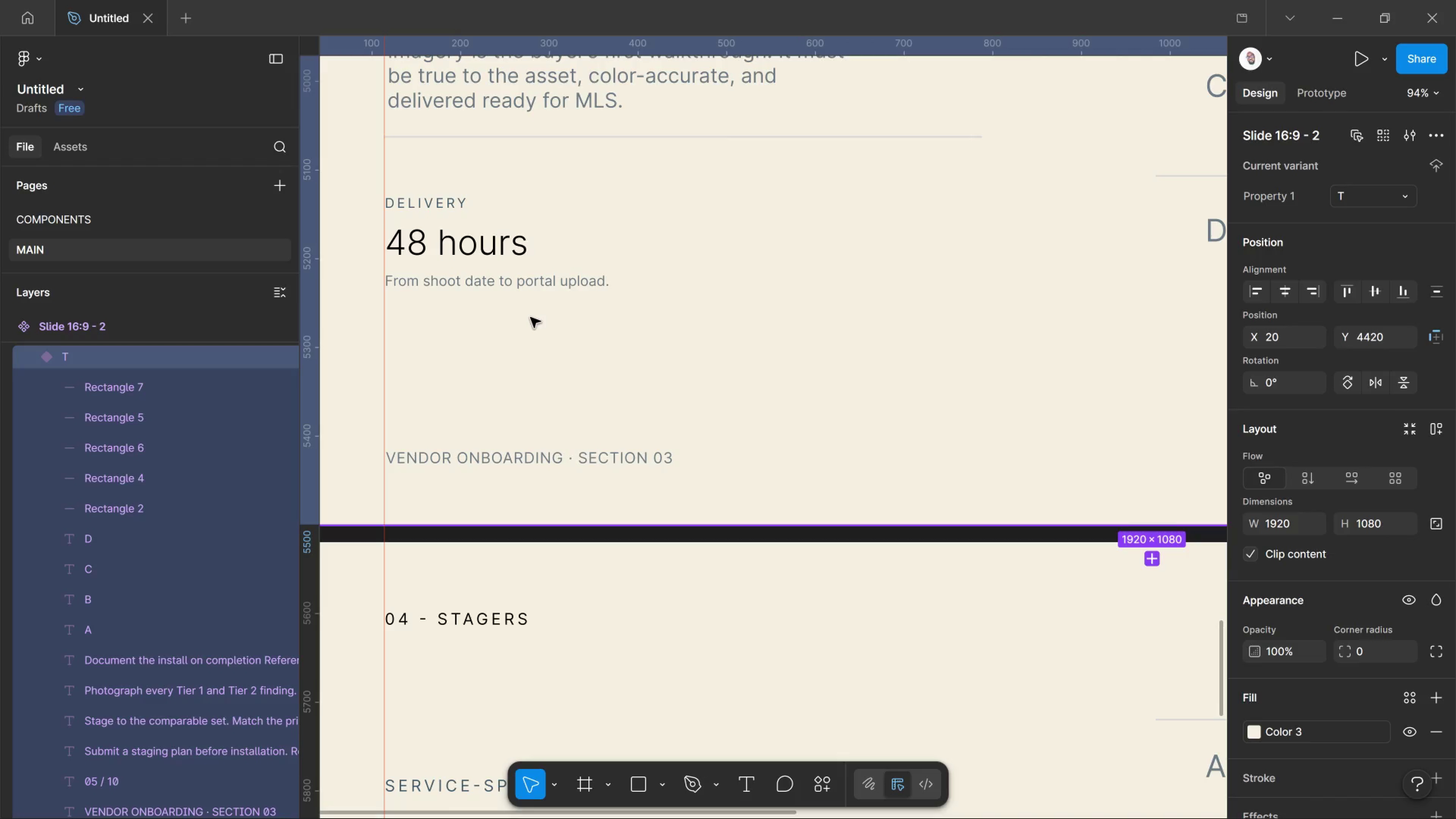 
wait(5.63)
 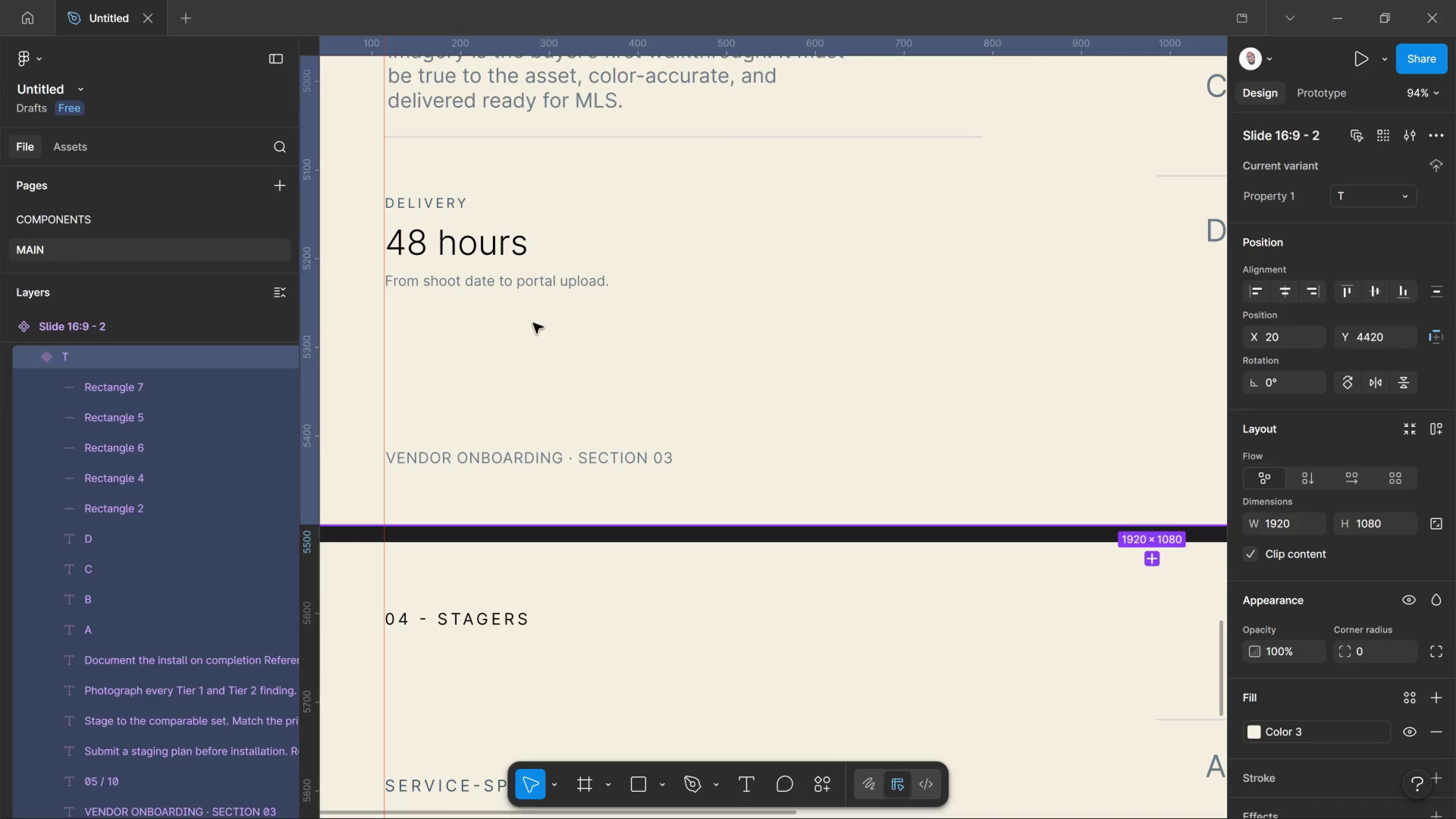 
scroll: coordinate [970, 360], scroll_direction: up, amount: 3.0
 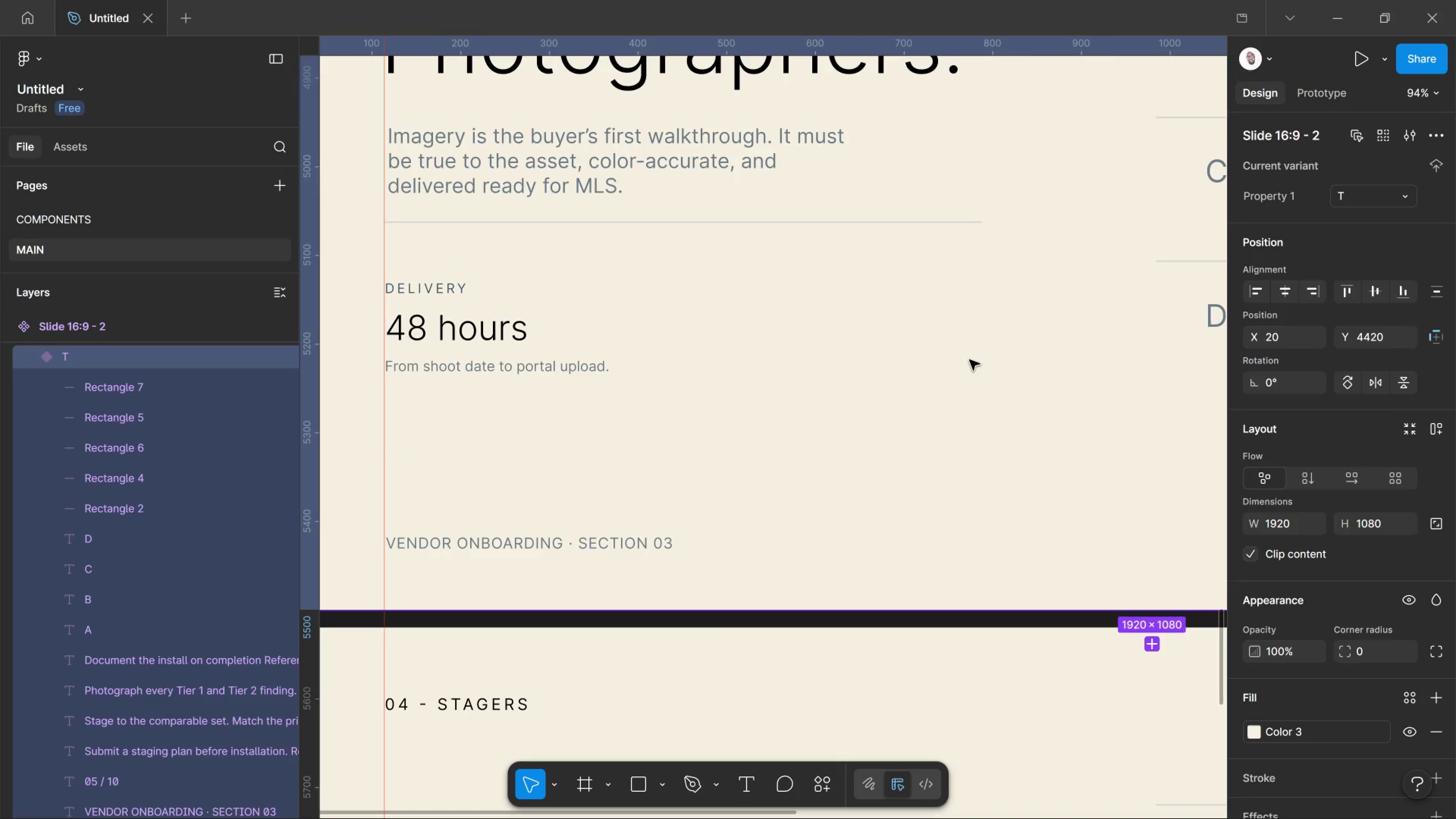 
key(Control+Minus)
 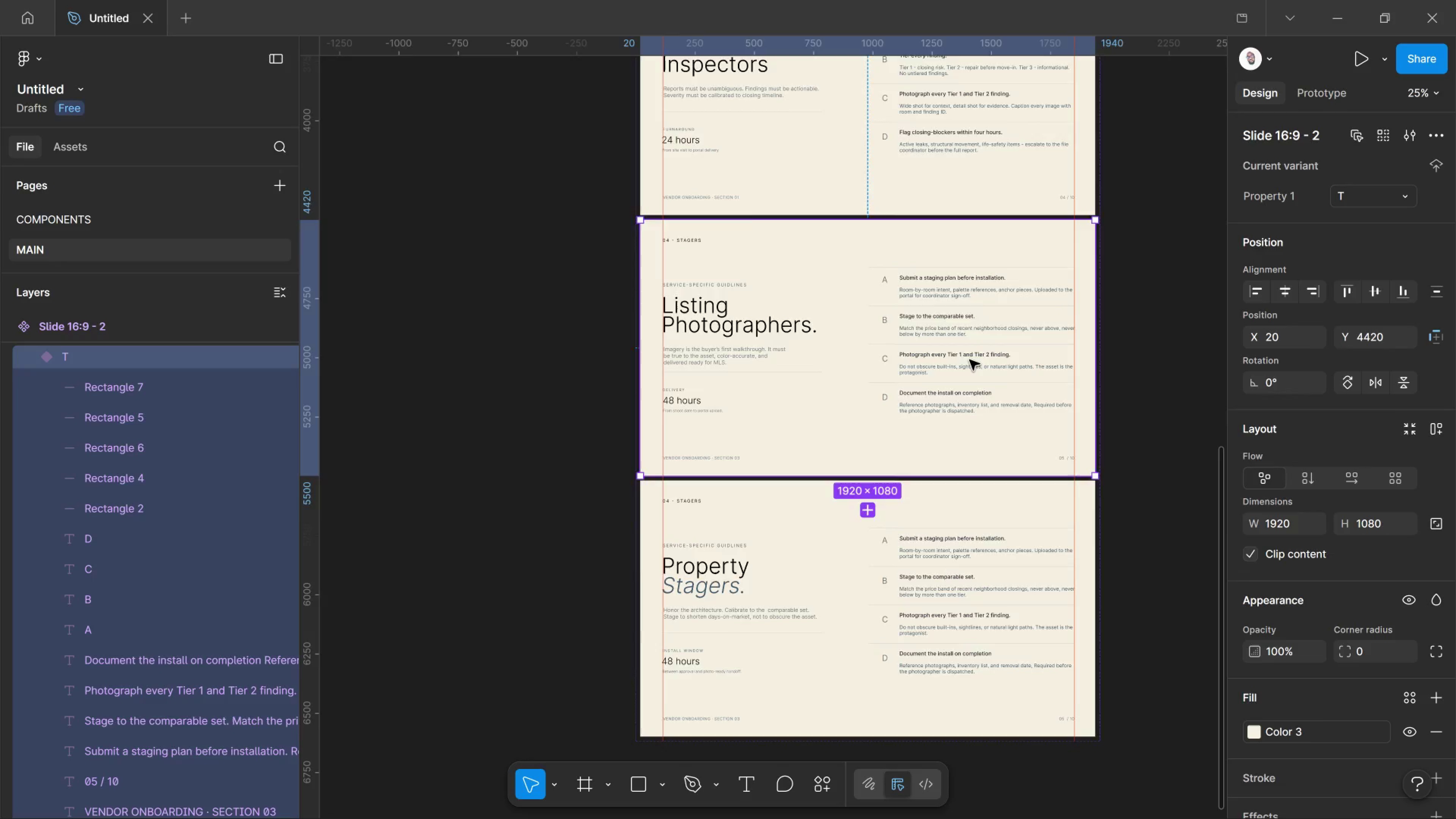 
key(Control+Equal)
 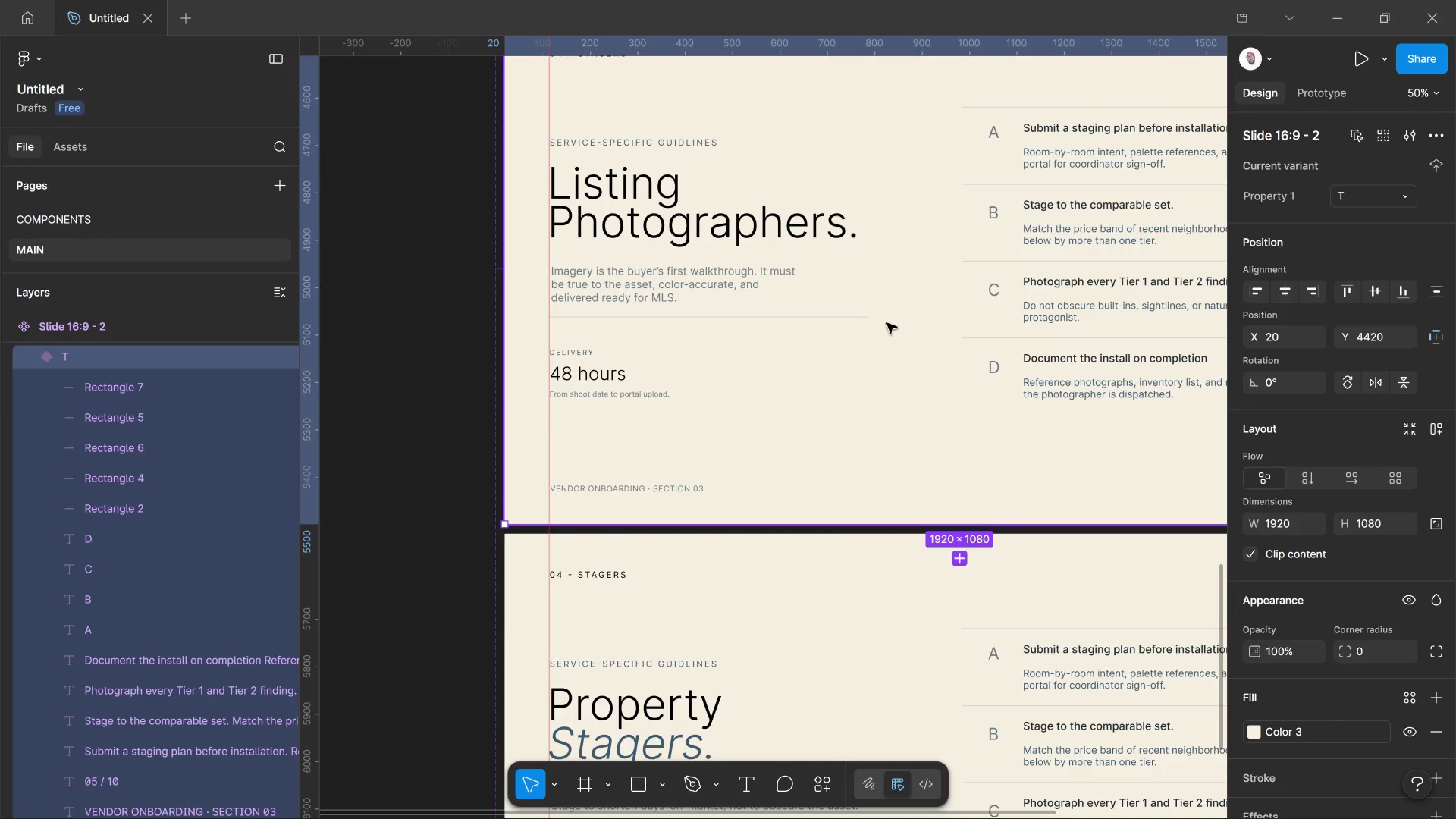 
scroll: coordinate [602, 504], scroll_direction: down, amount: 12.0
 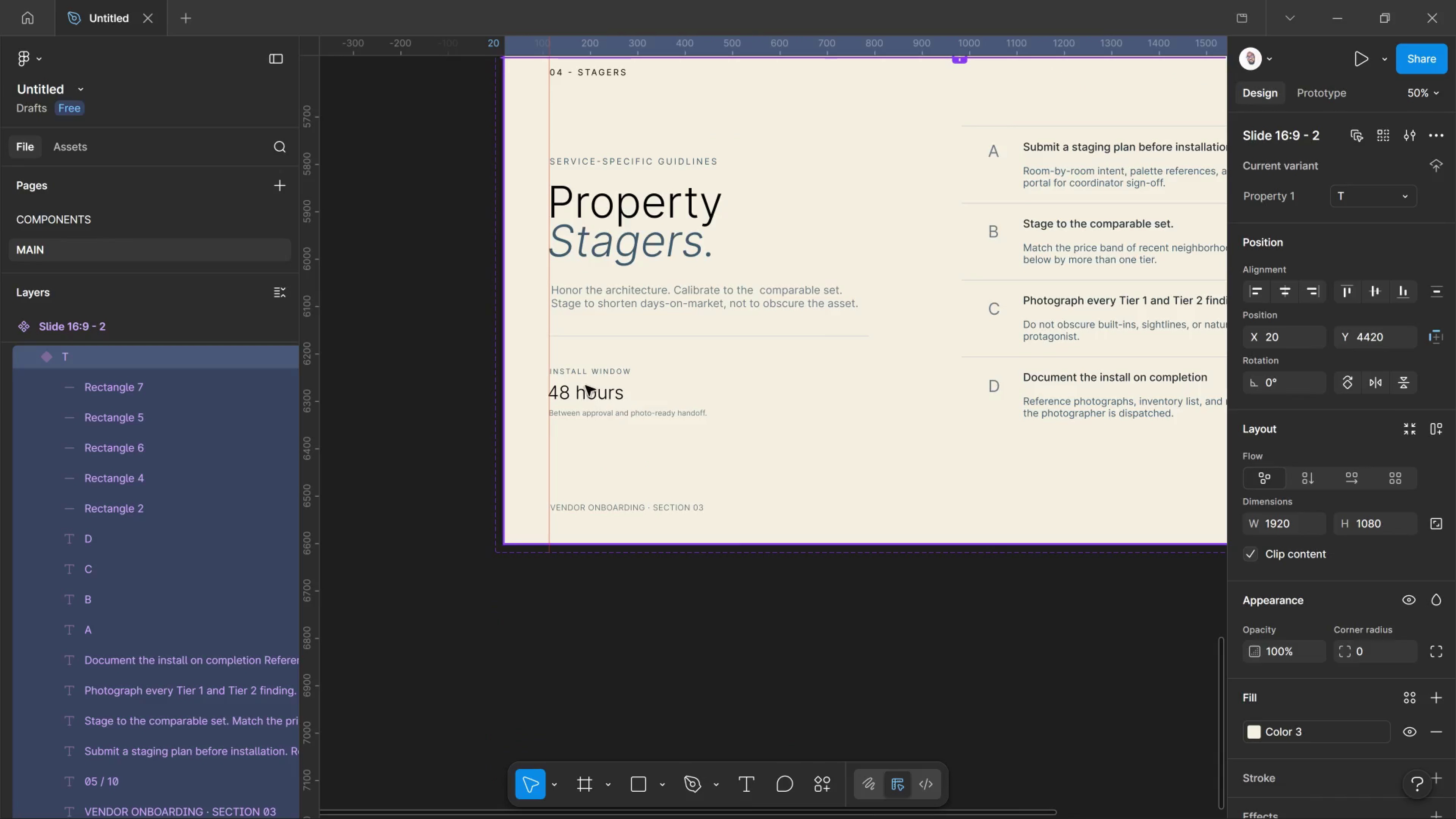 
scroll: coordinate [629, 383], scroll_direction: up, amount: 18.0
 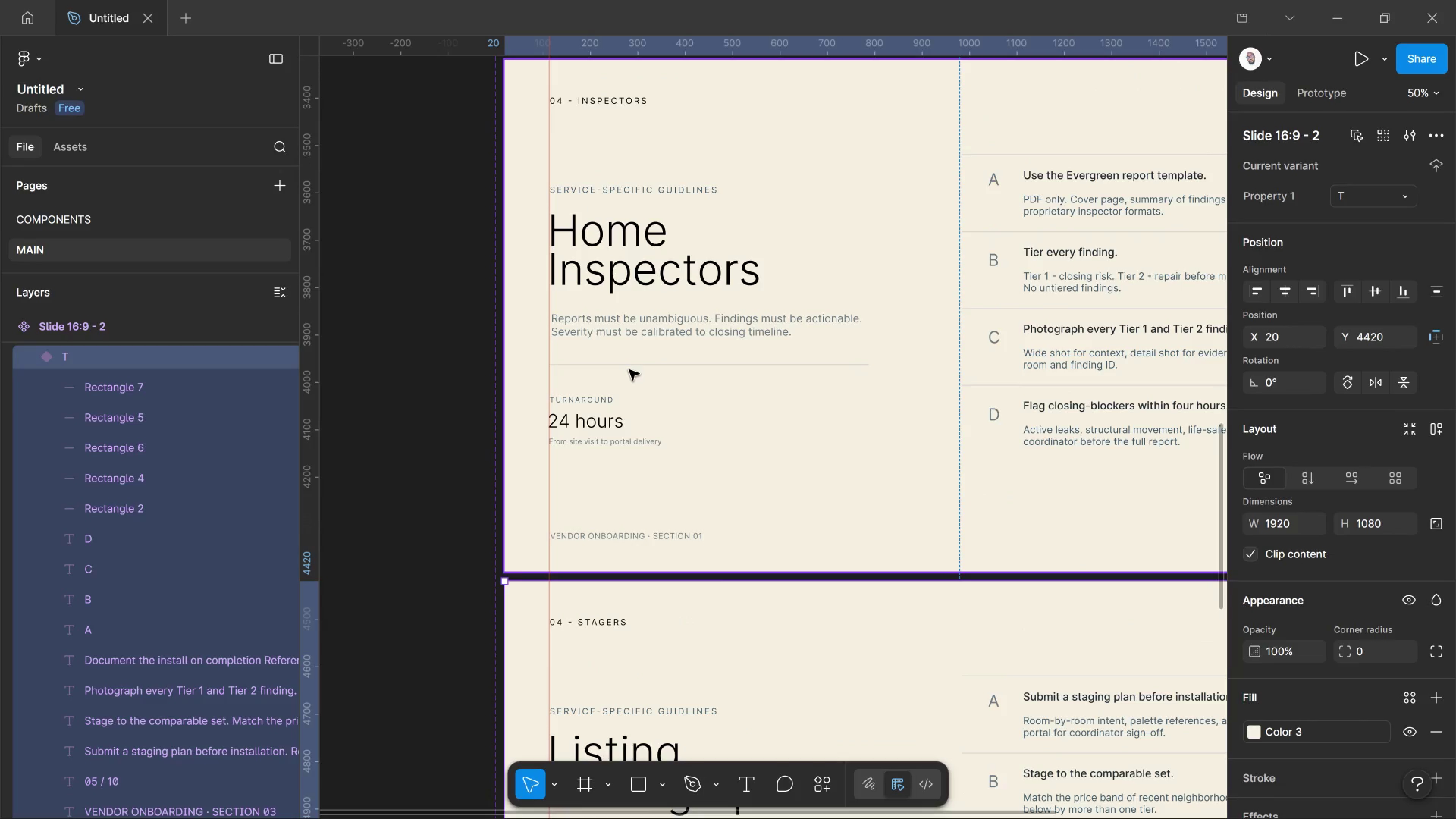 
scroll: coordinate [631, 370], scroll_direction: down, amount: 1.0
 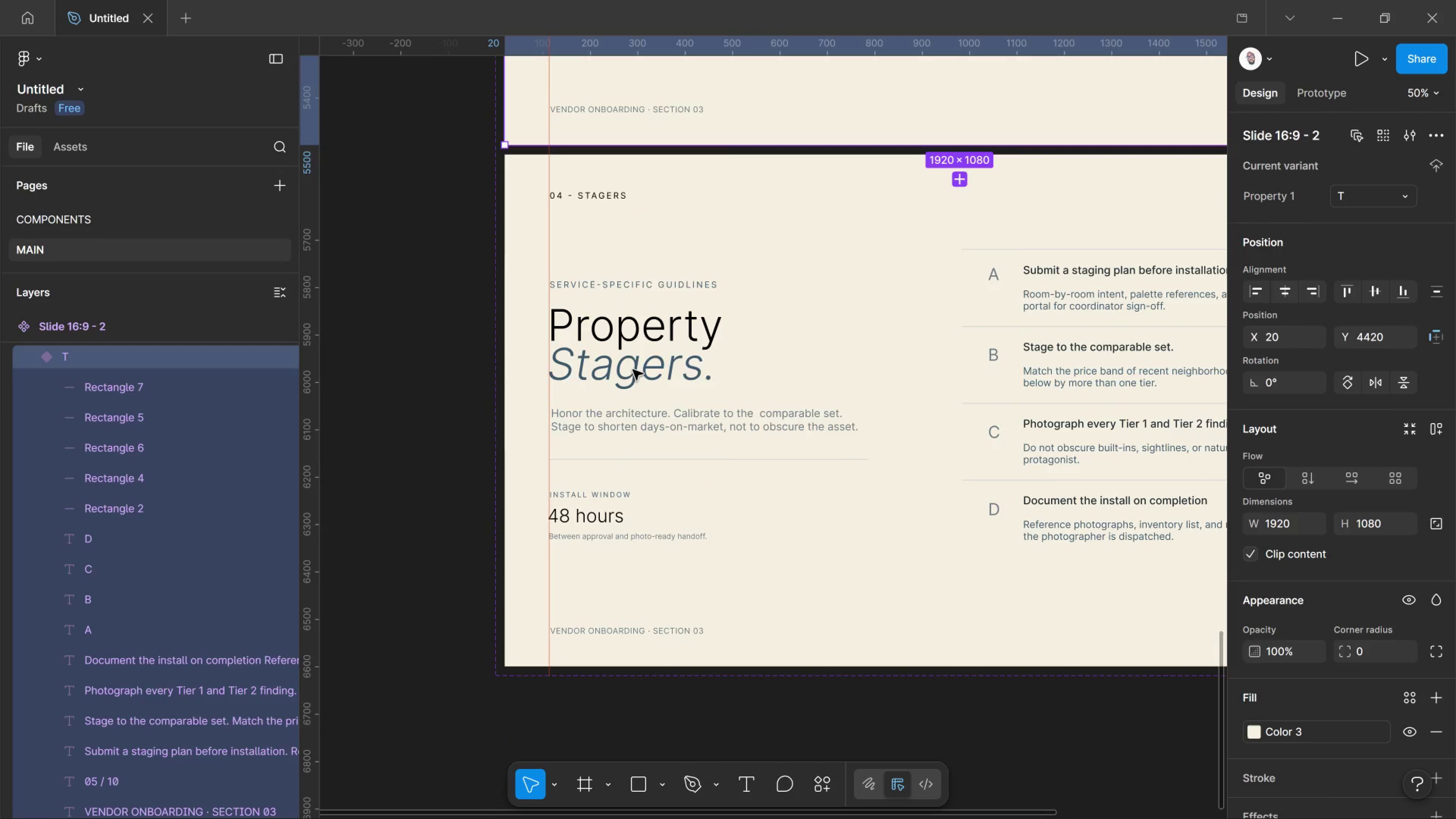 
wait(13.27)
 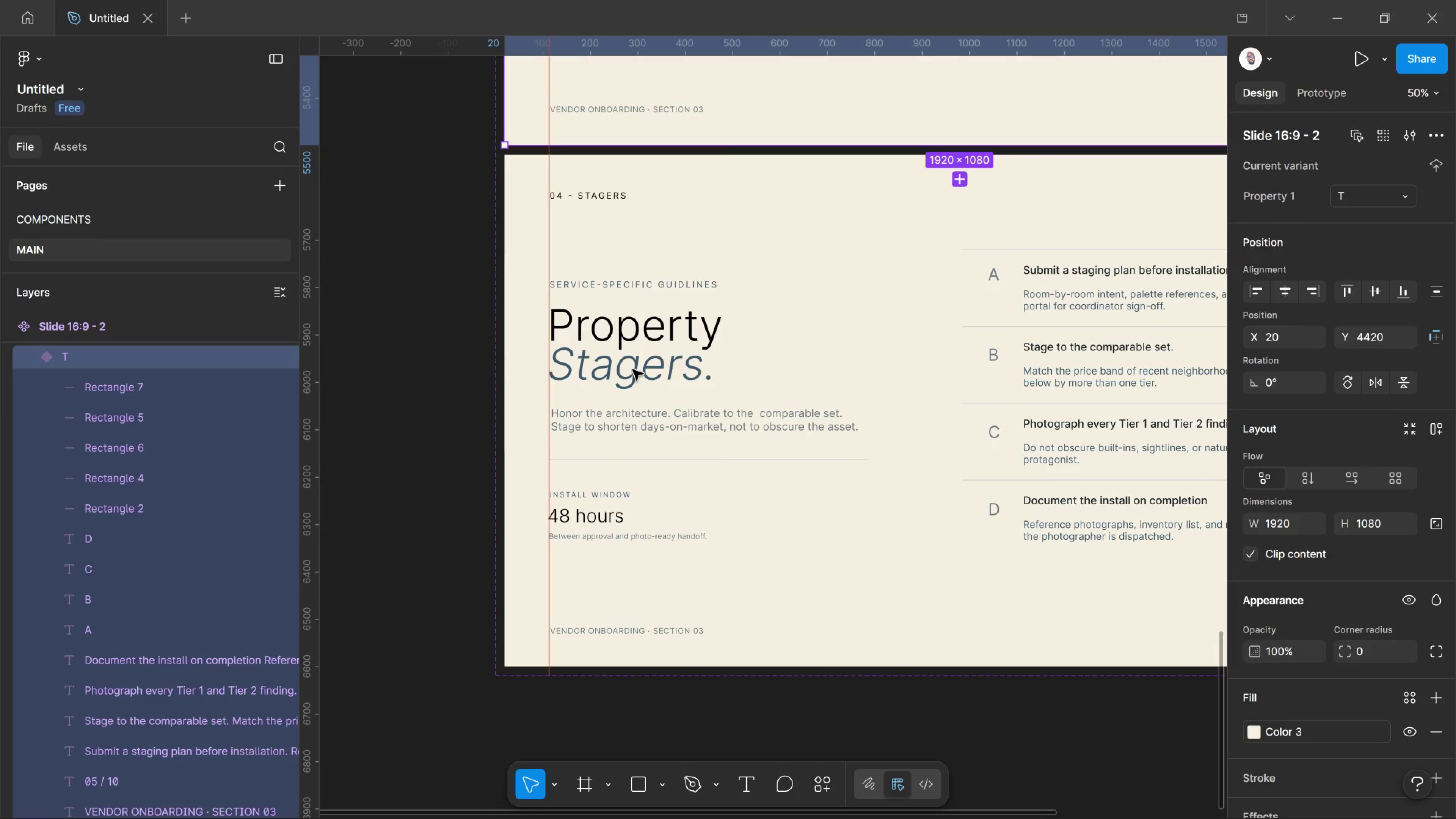 
hold_key(key=ControlLeft, duration=0.79)
scroll: coordinate [966, 450], scroll_direction: down, amount: 10.0
 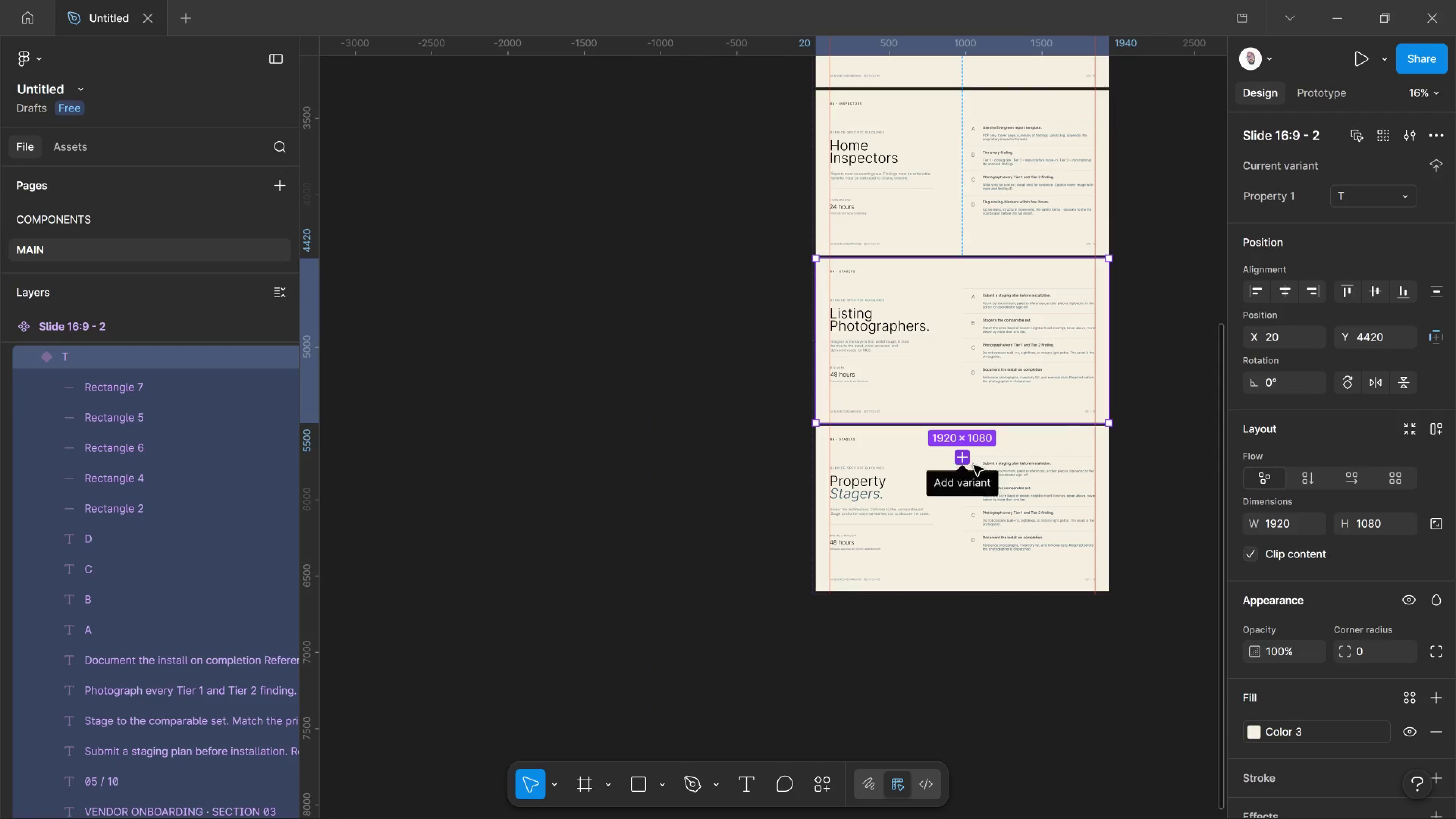 
left_click([974, 465])
 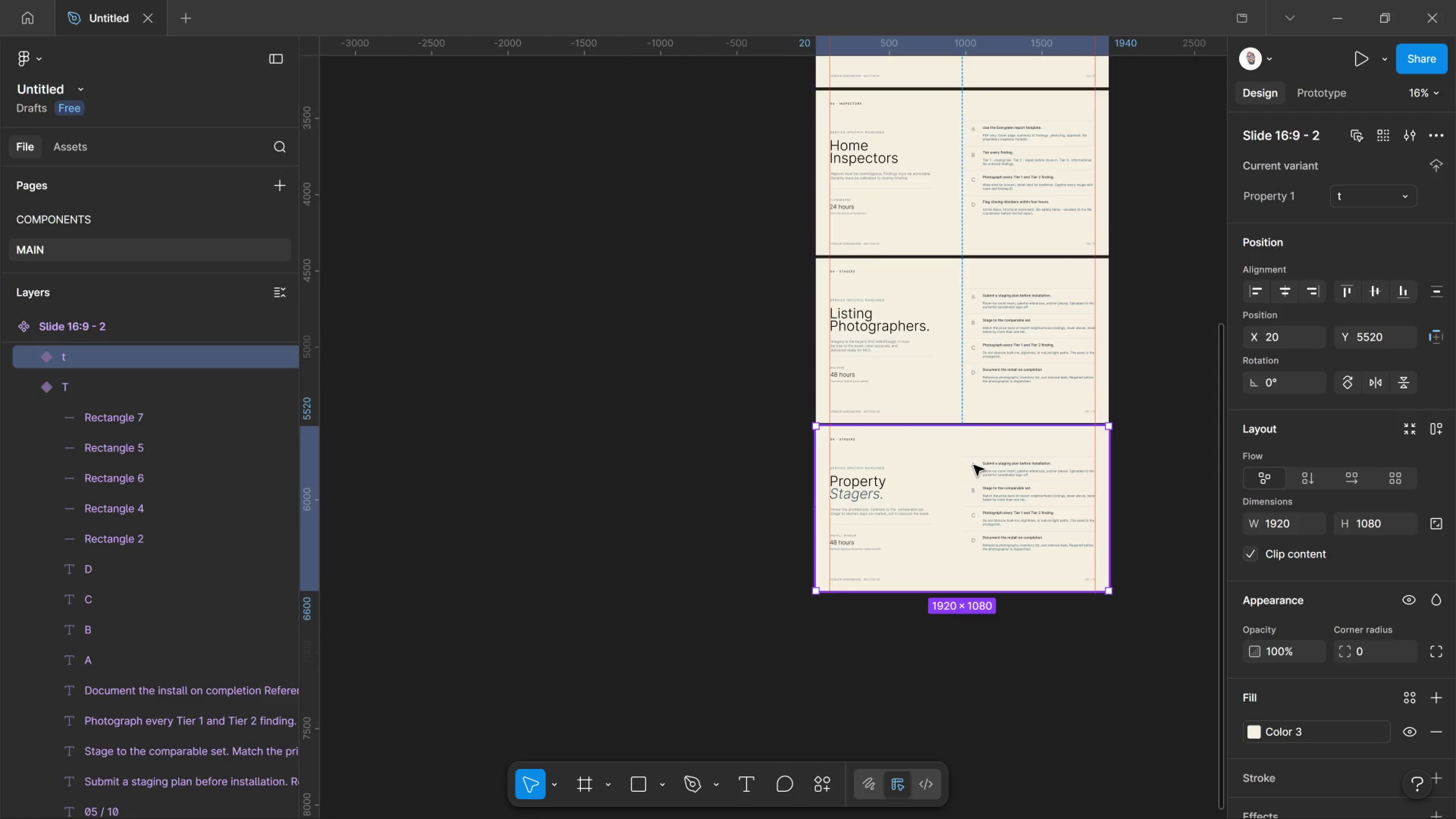 
left_click_drag(start_coordinate=[974, 465], to_coordinate=[973, 320])
 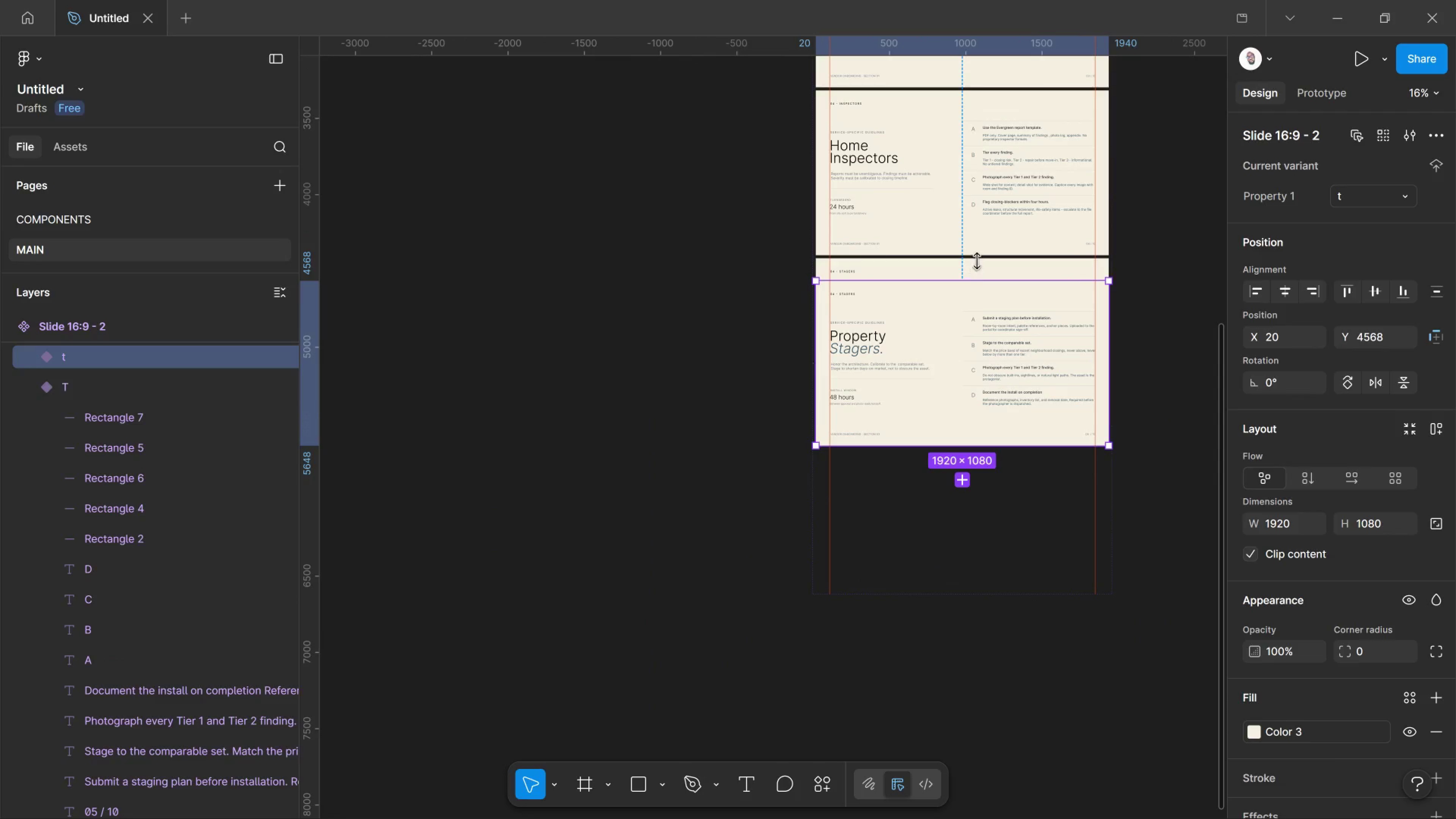 
hold_key(key=ShiftLeft, duration=1.68)
 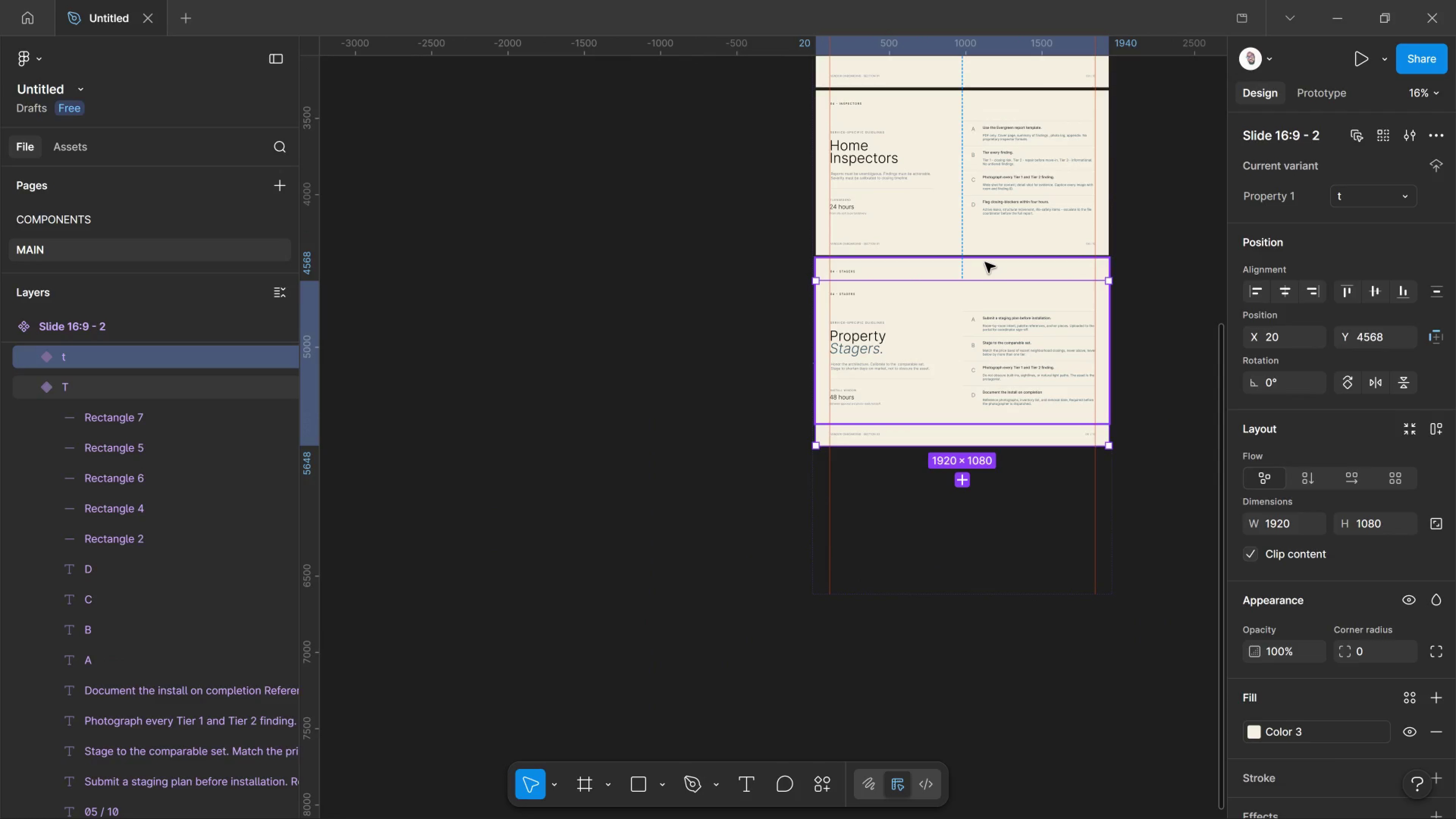 
left_click([985, 262])
 